 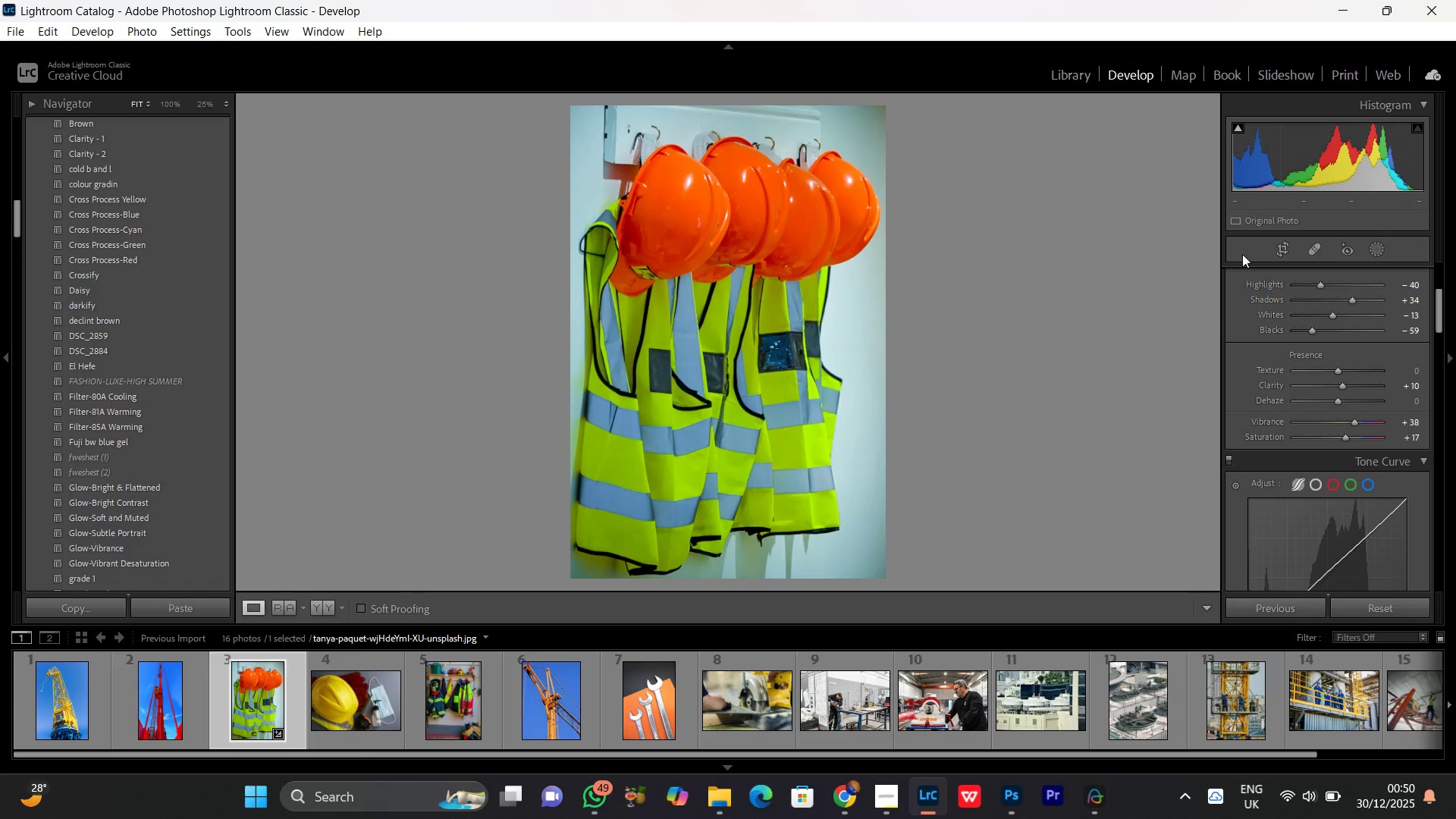 
left_click([777, 288])
 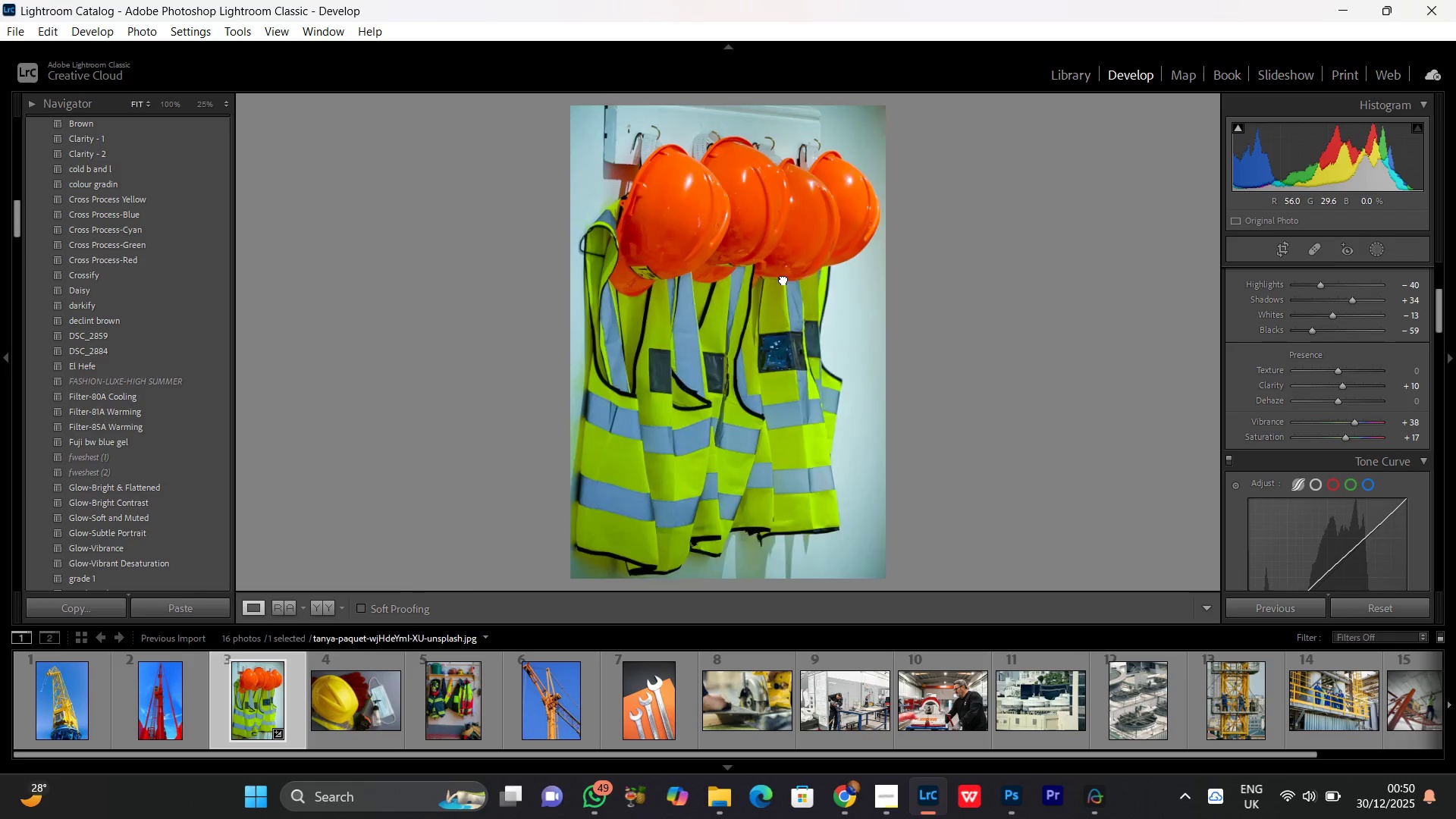 
double_click([783, 279])
 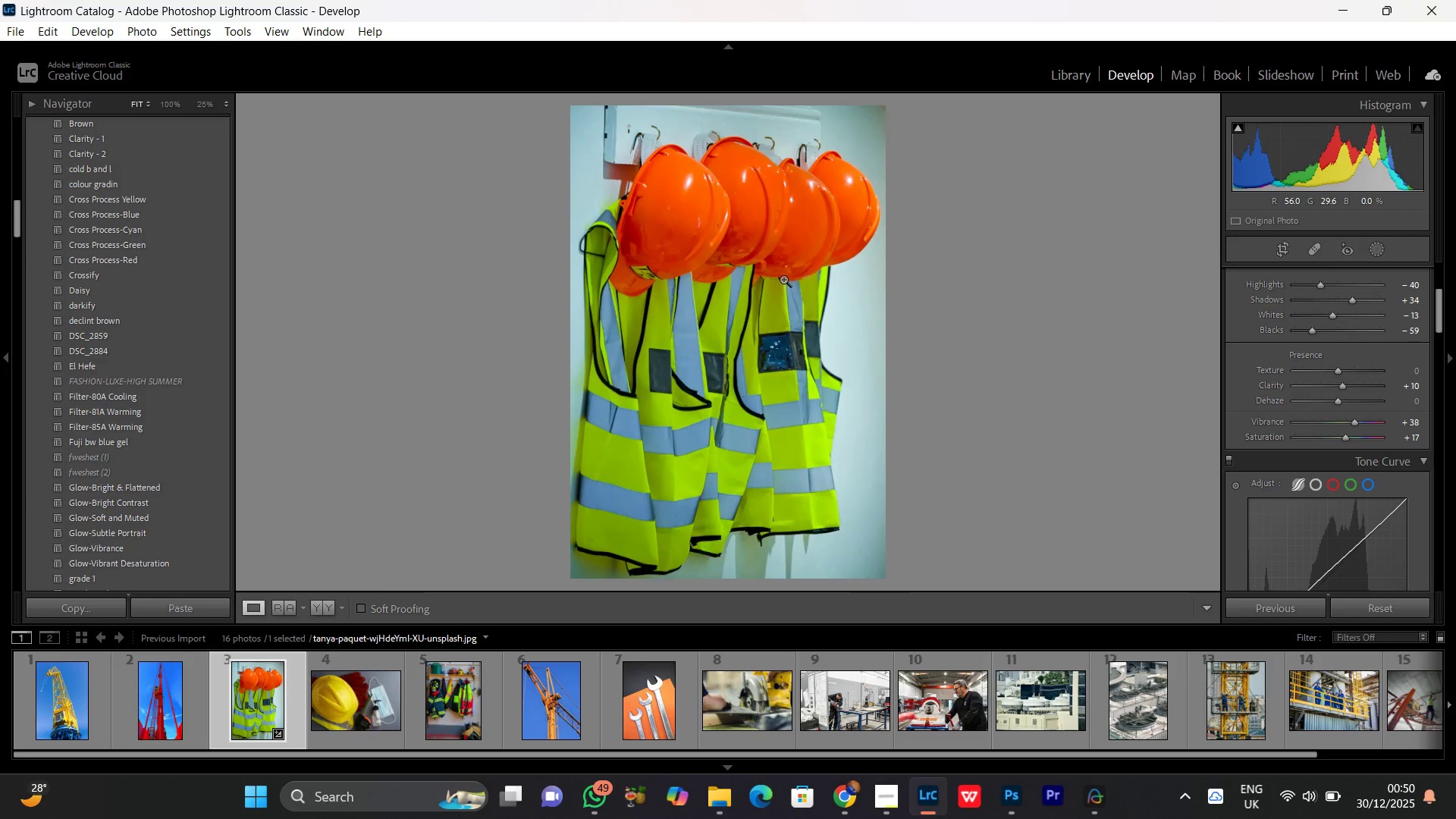 
left_click([783, 279])
 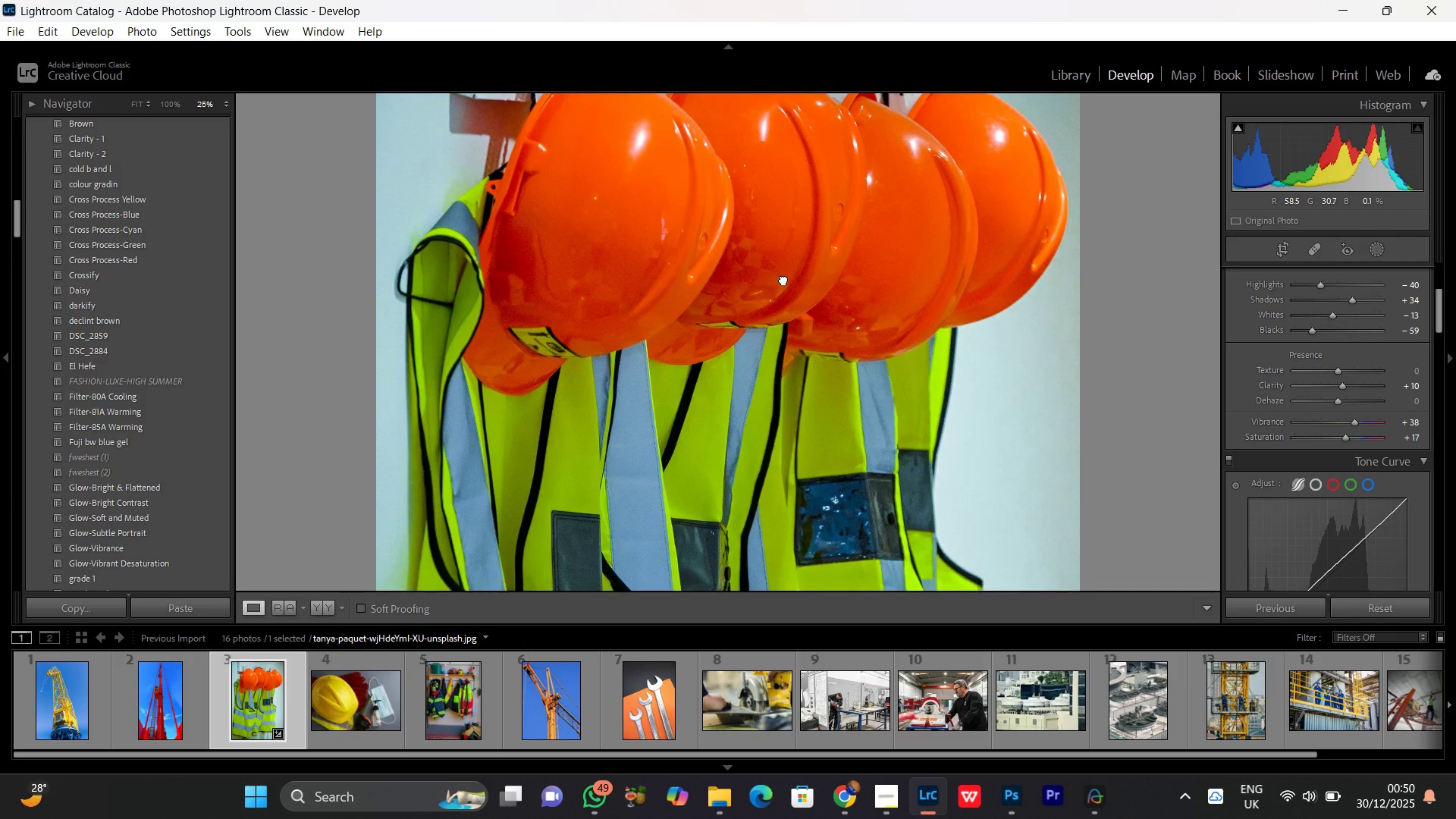 
double_click([783, 279])
 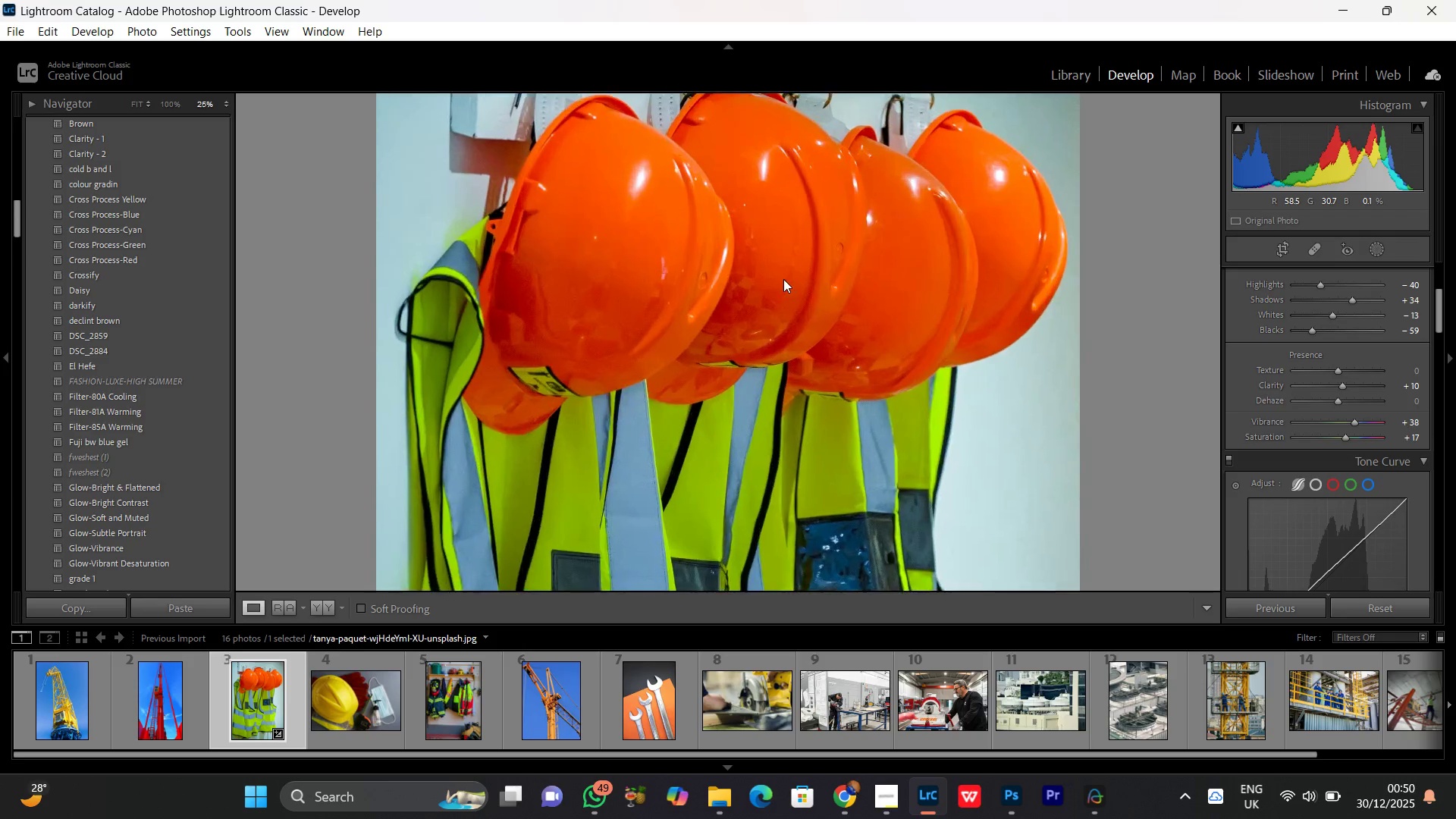 
triple_click([783, 279])
 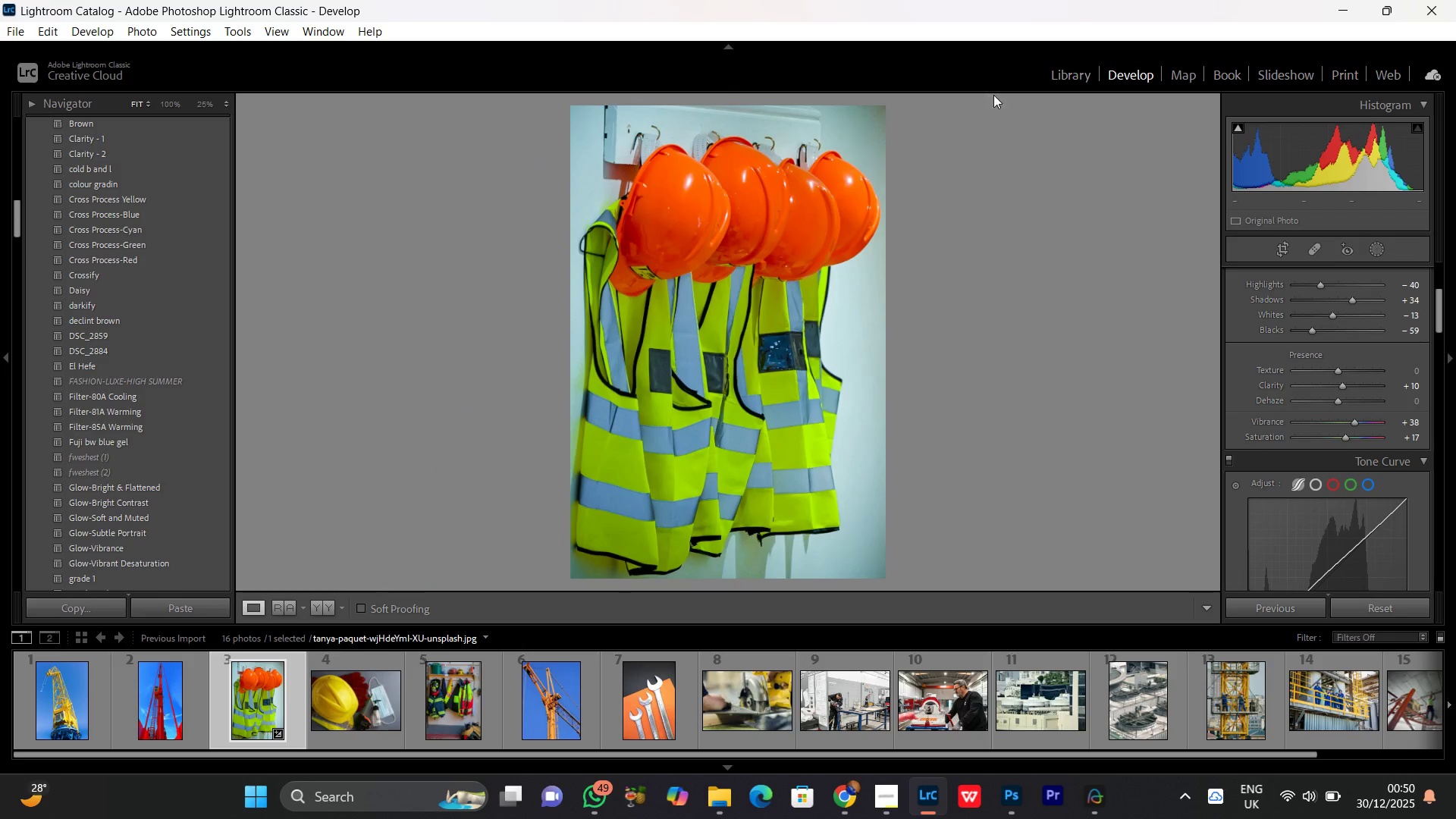 
left_click_drag(start_coordinate=[1136, 0], to_coordinate=[1117, 5])
 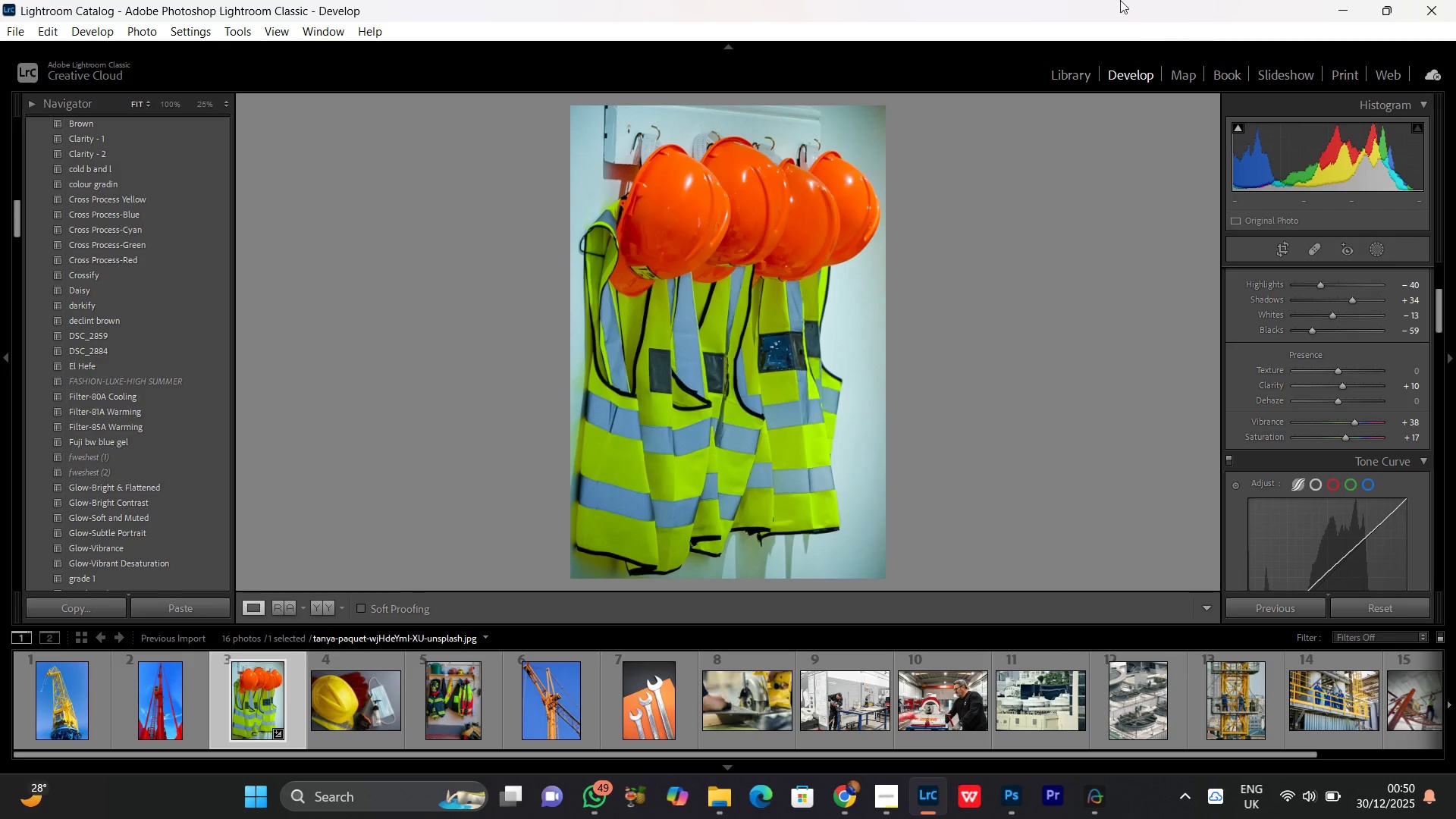 
wait(6.11)
 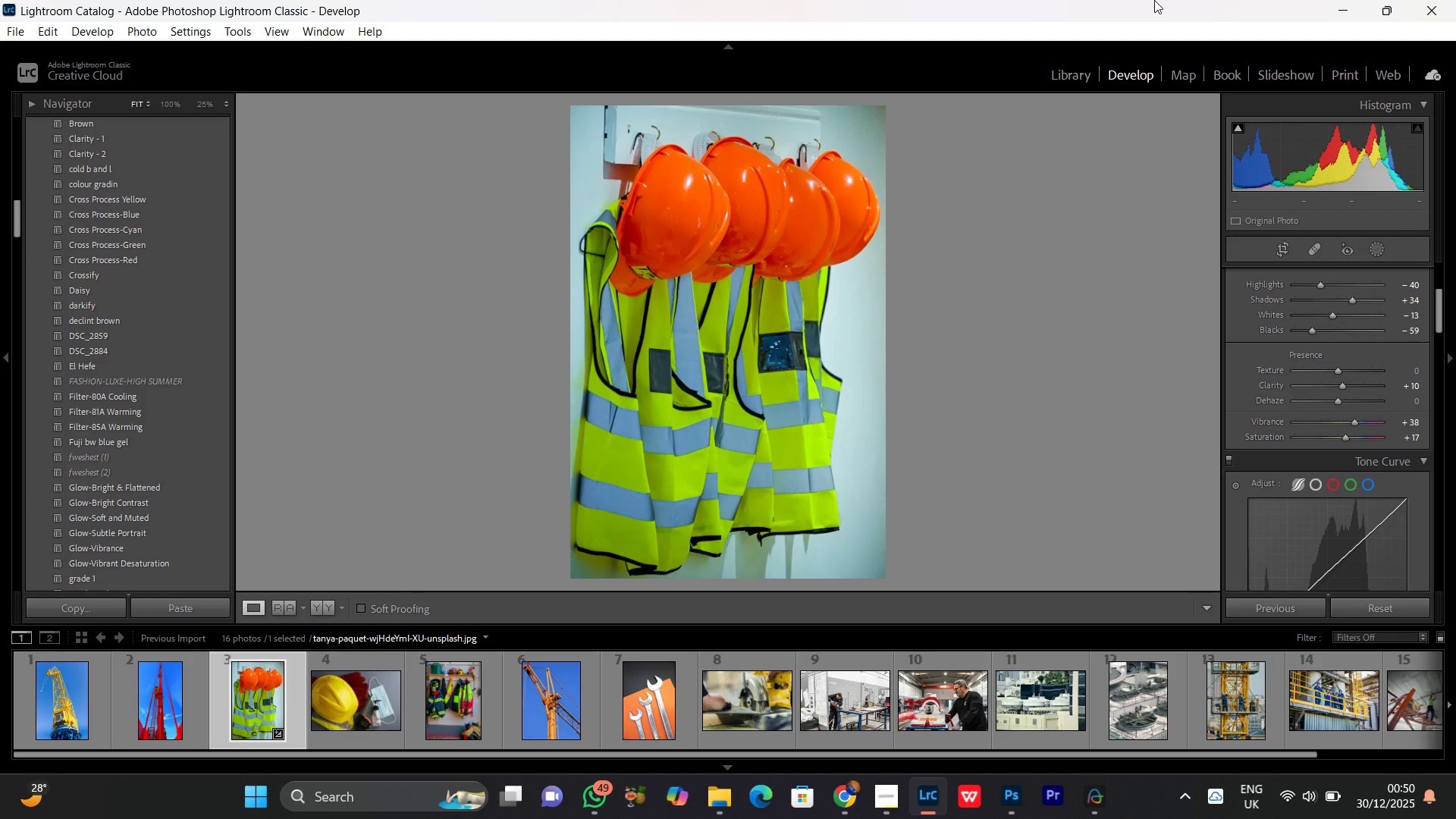 
left_click([752, 182])
 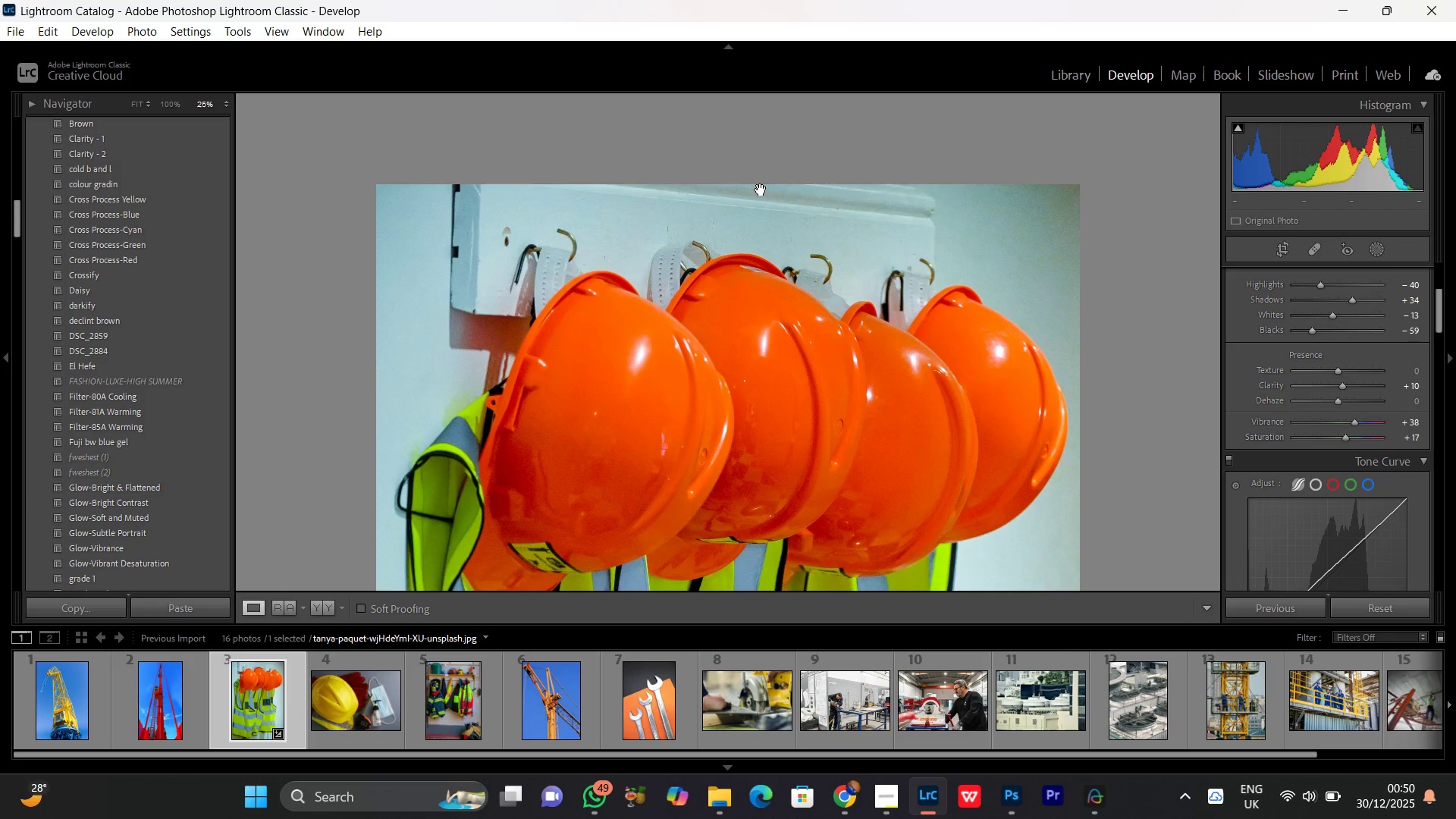 
left_click([762, 190])
 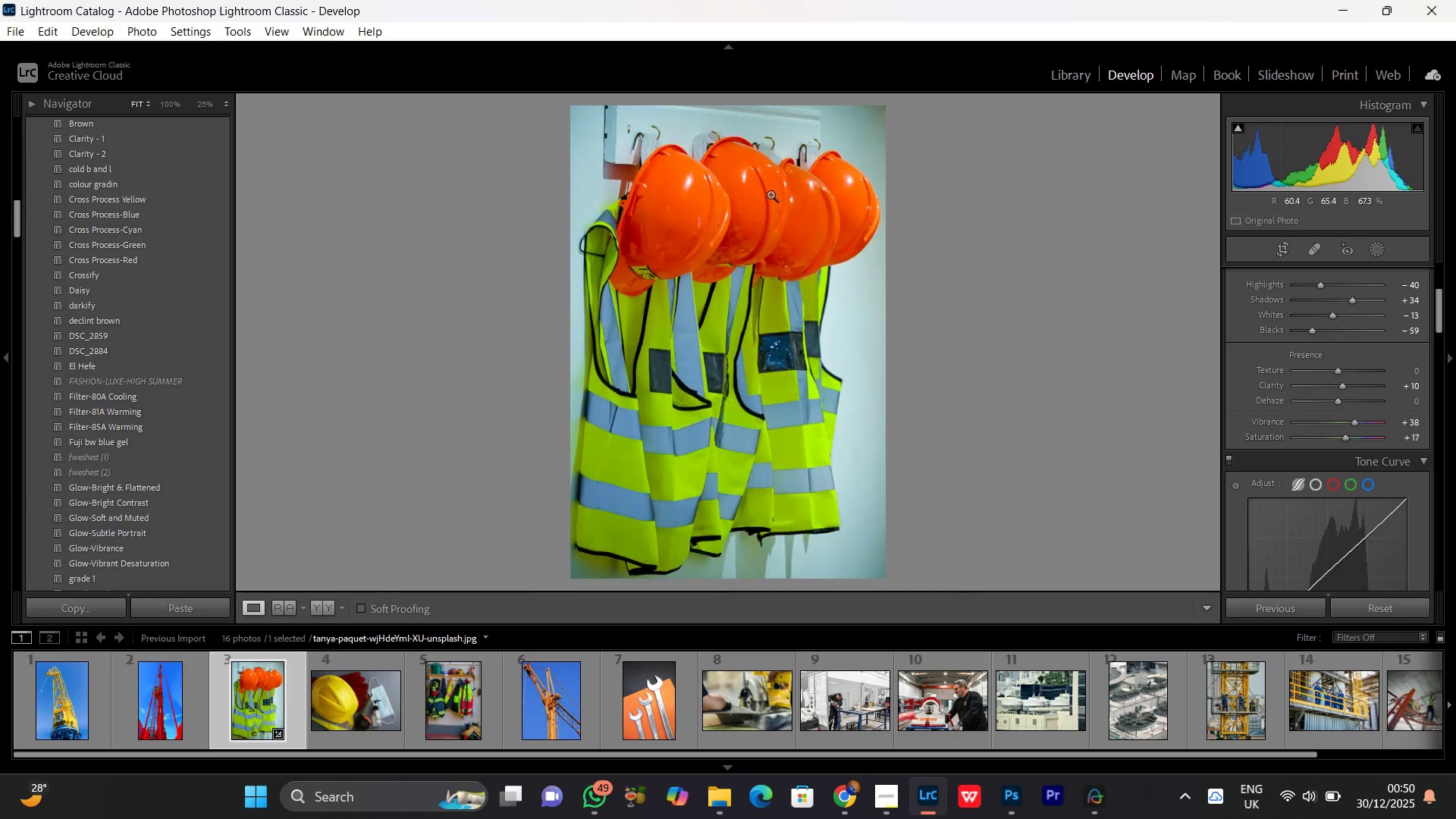 
left_click([770, 194])
 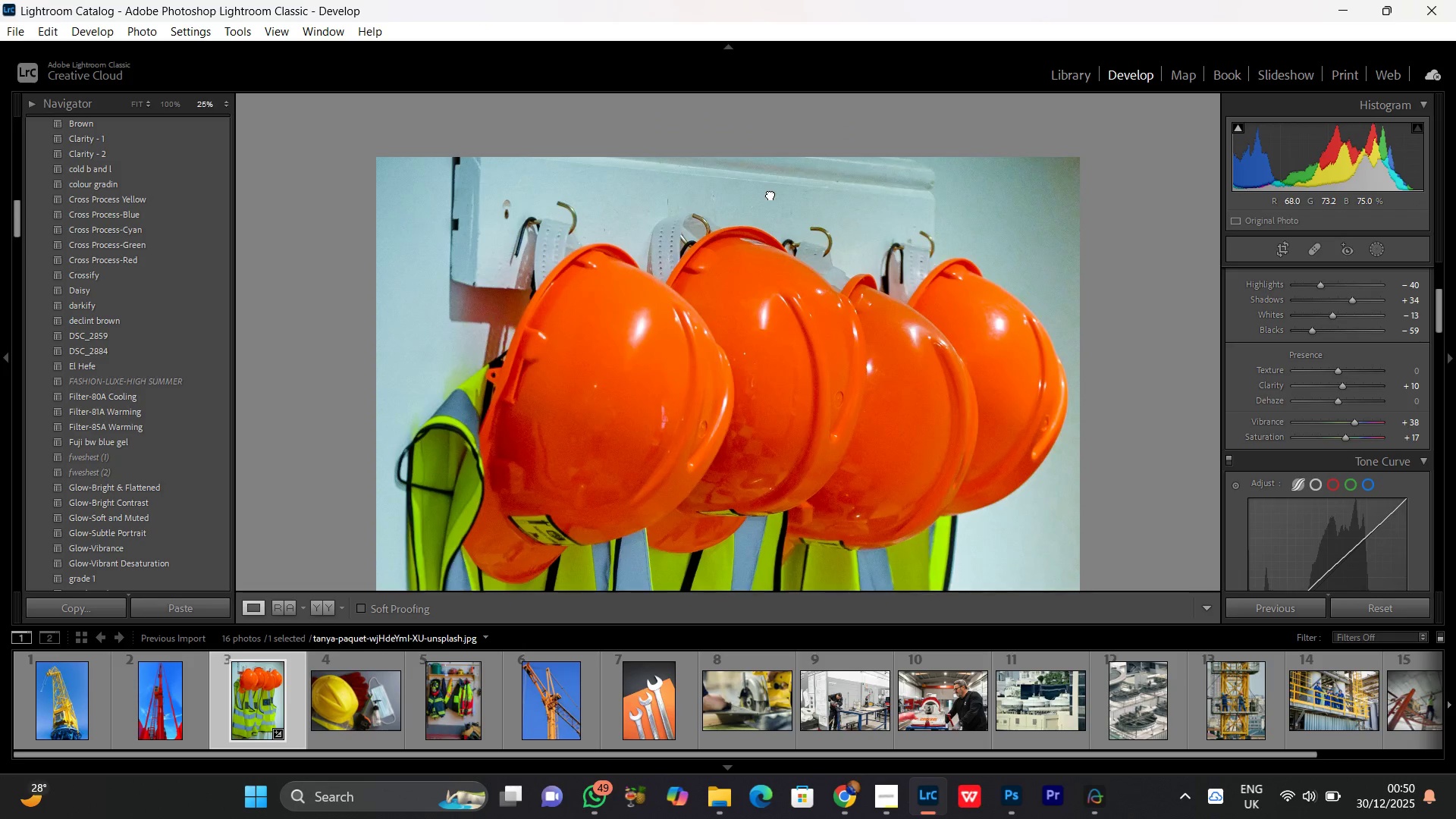 
double_click([770, 194])
 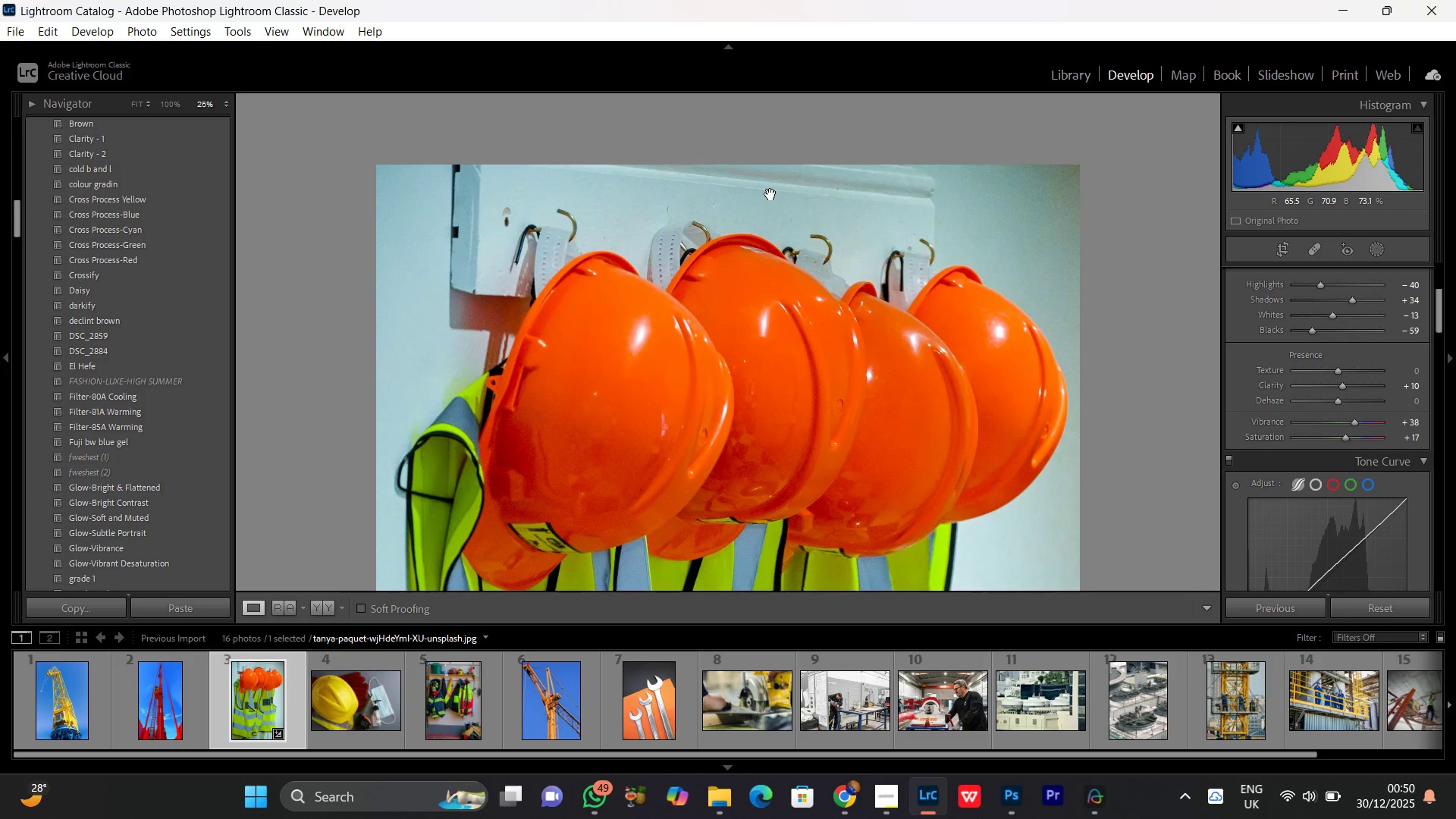 
left_click([770, 194])
 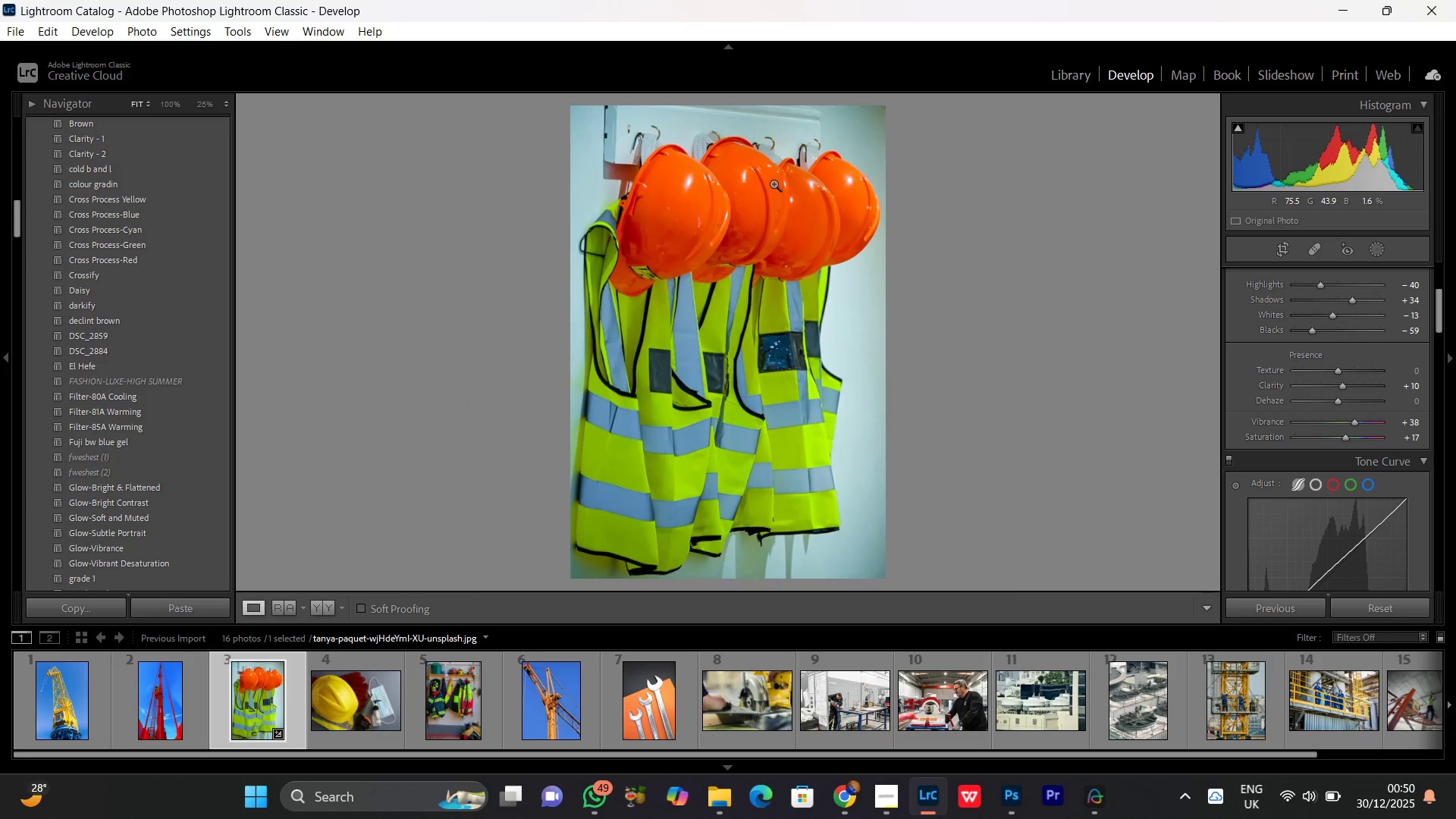 
left_click([774, 184])
 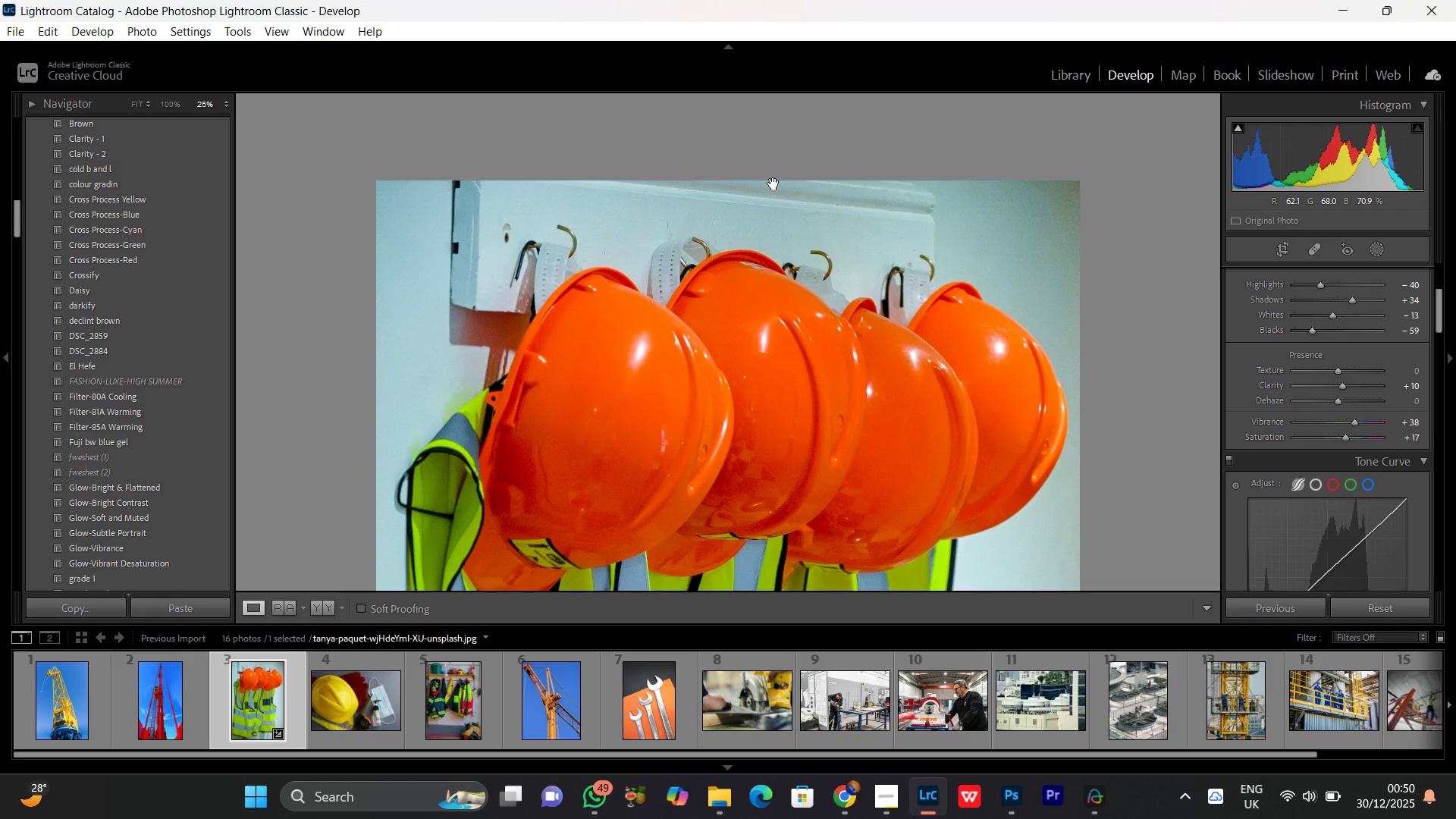 
left_click([774, 184])
 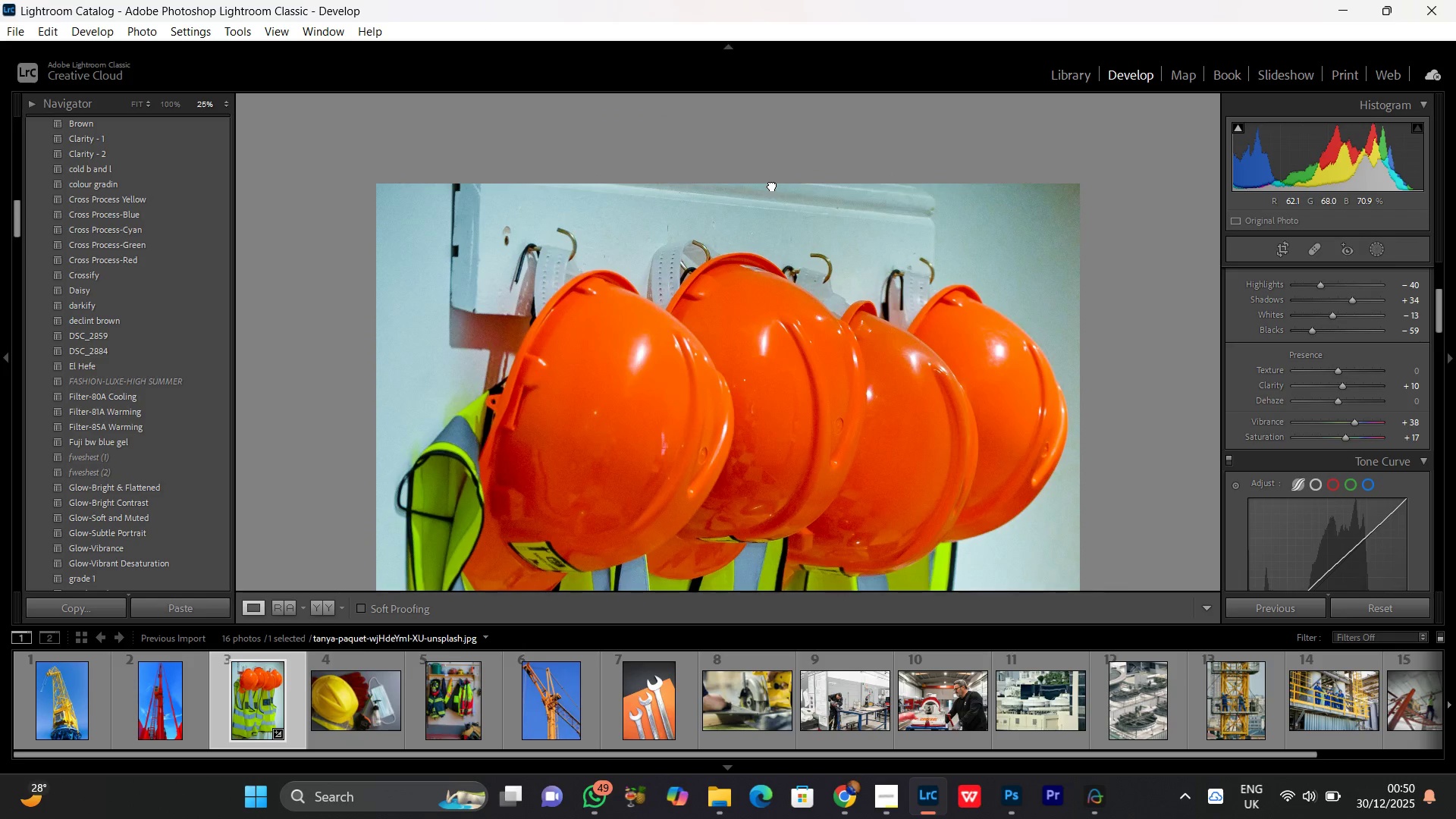 
double_click([772, 185])
 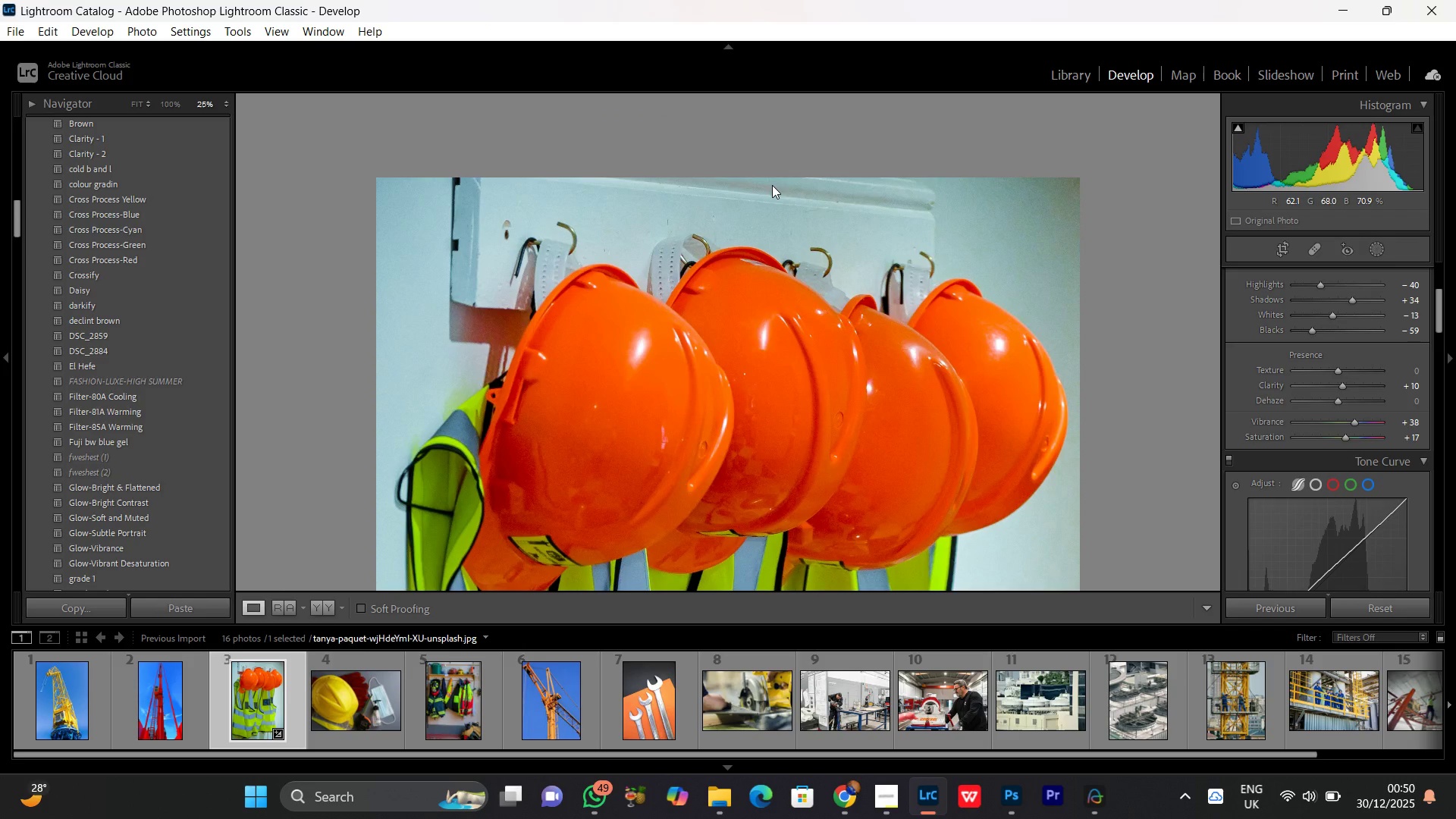 
double_click([772, 185])
 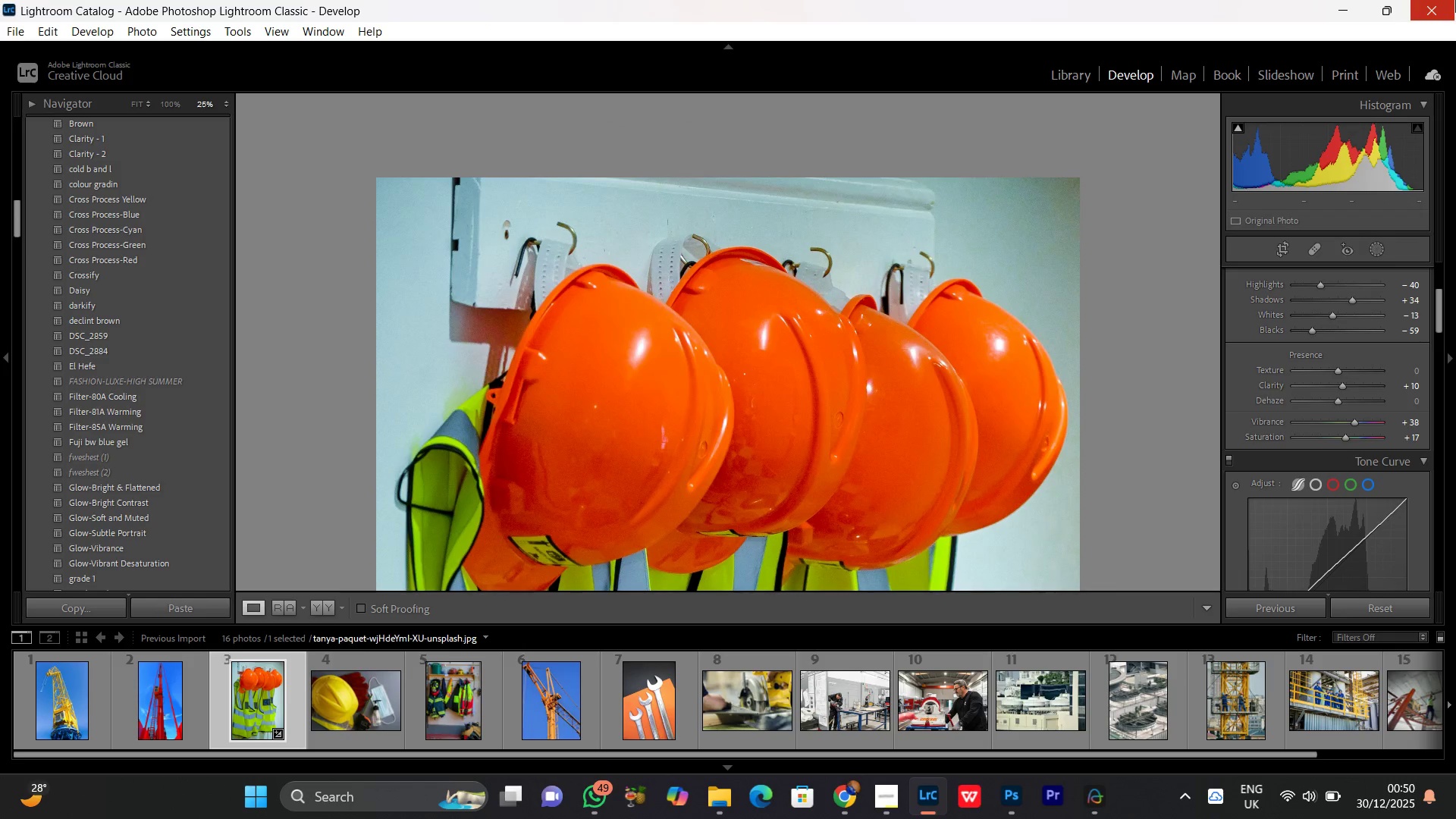 
wait(5.78)
 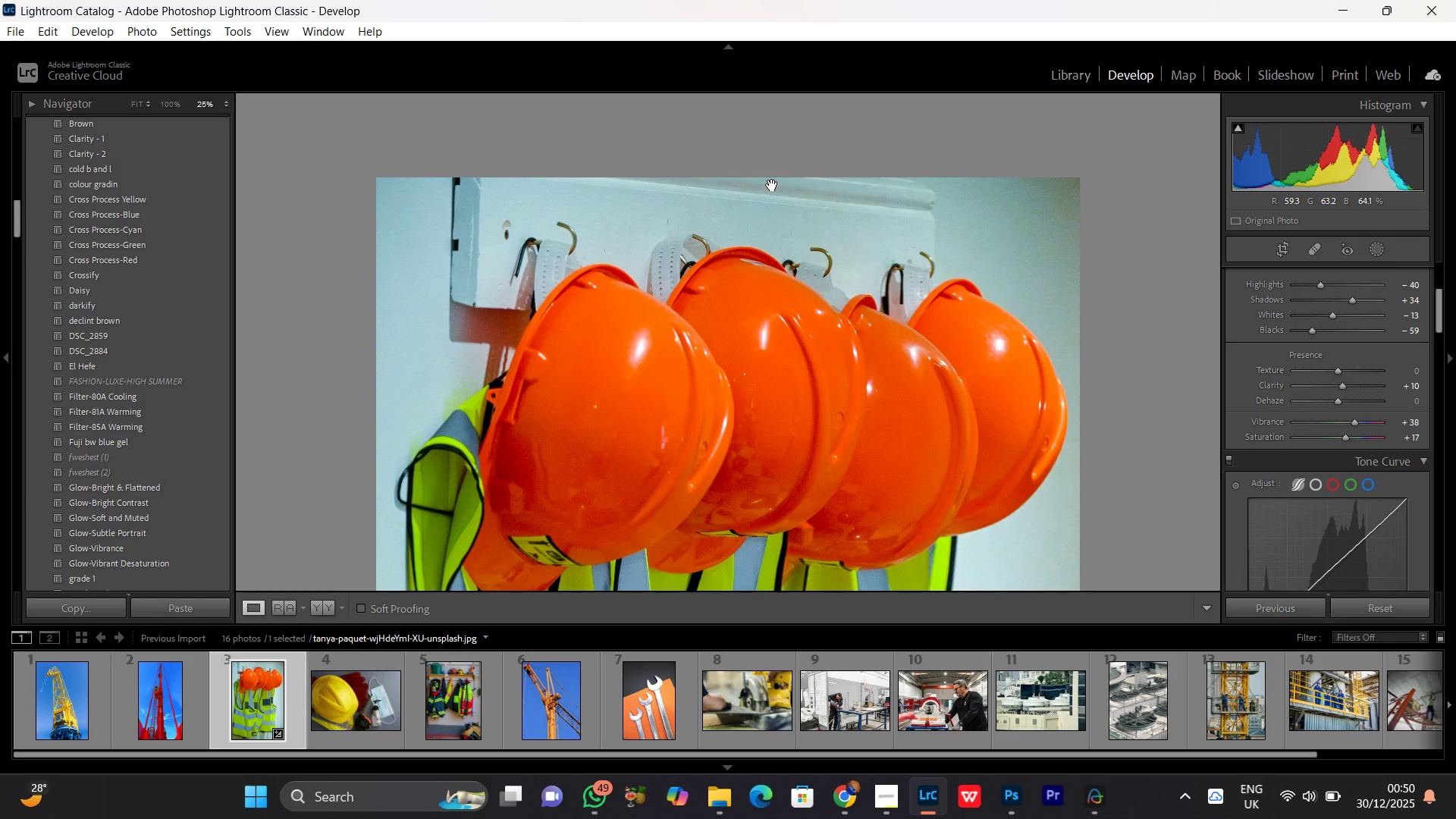 
left_click([1428, 27])
 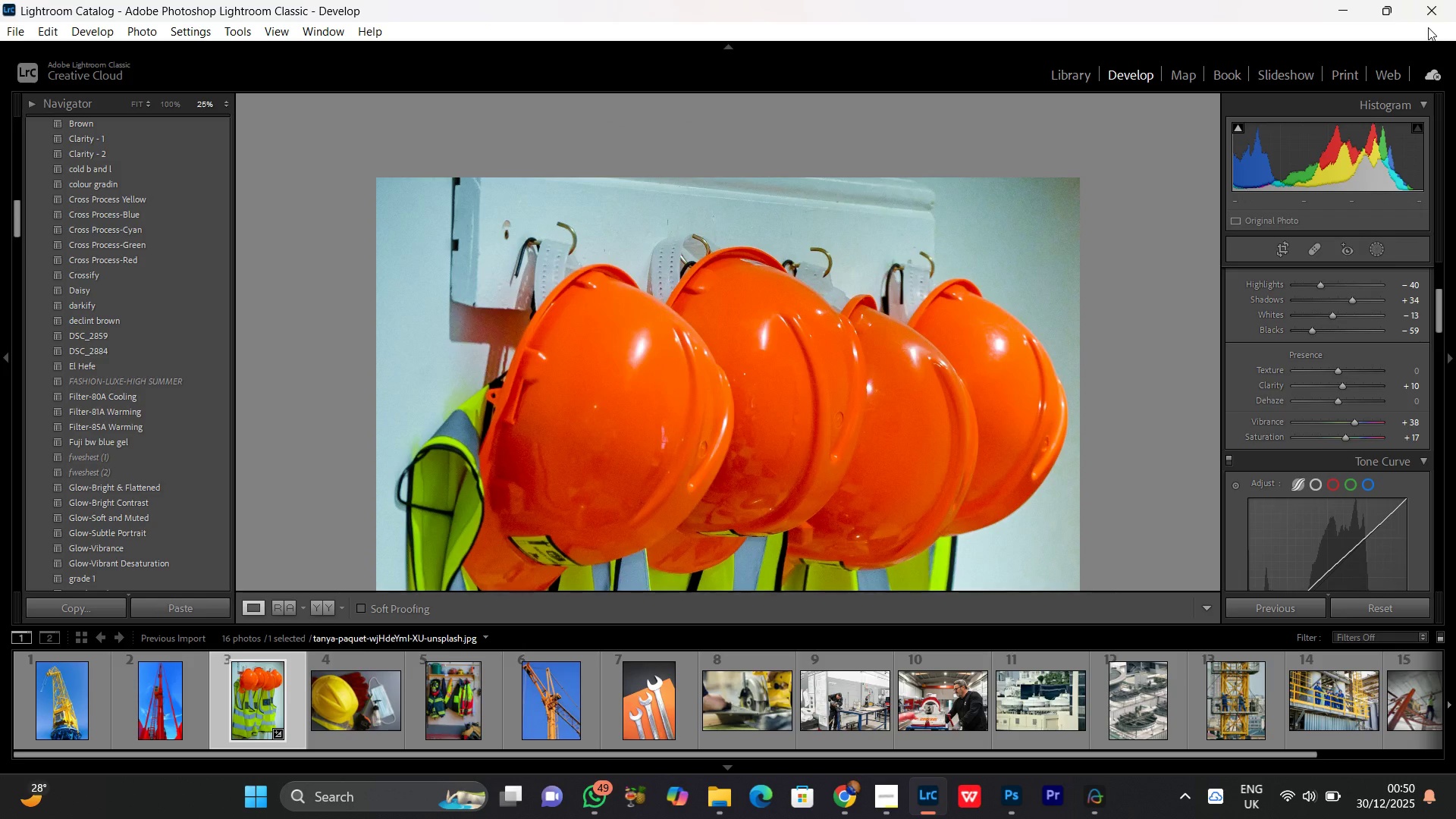 
double_click([1428, 27])
 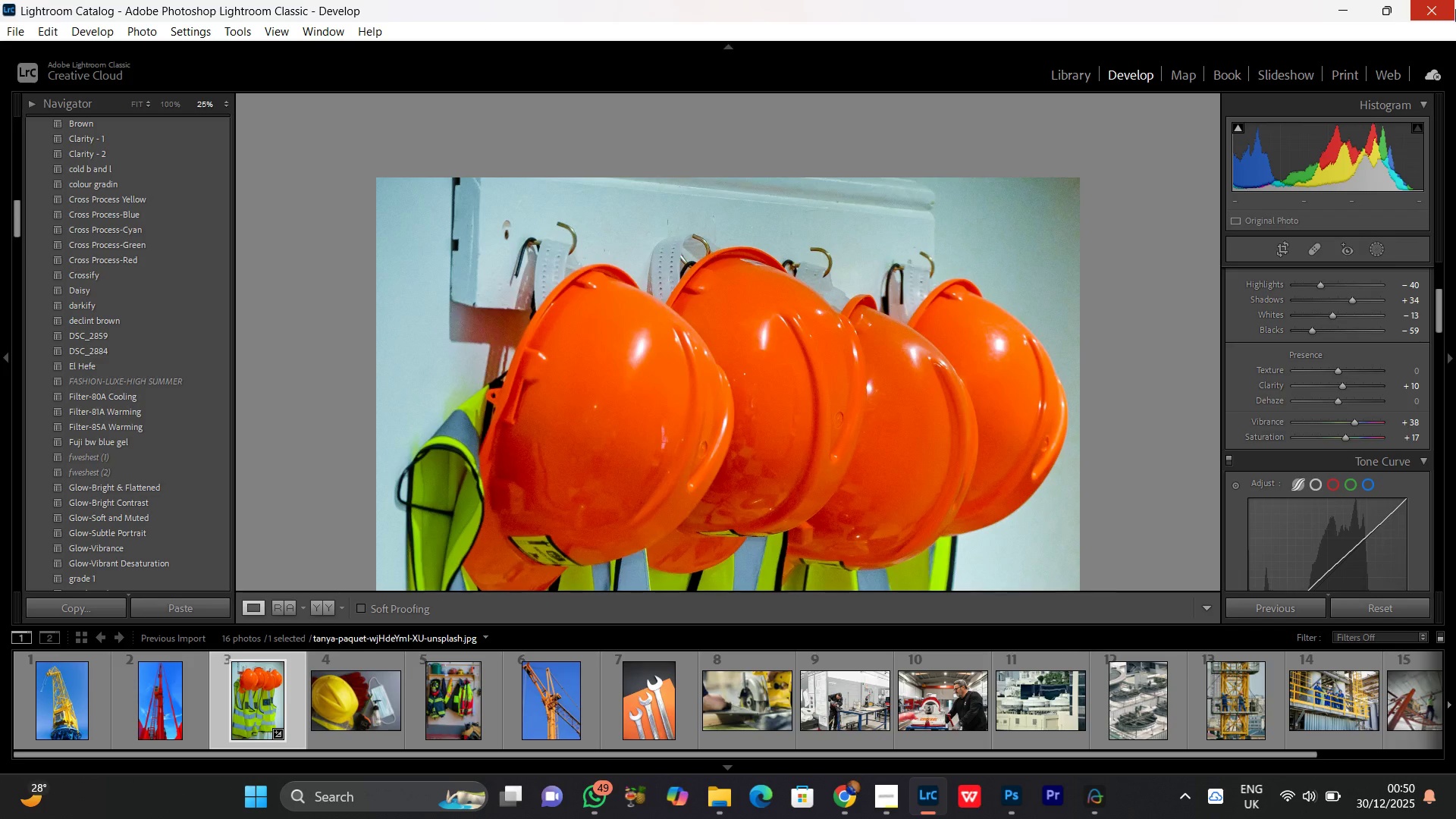 
left_click([1454, 5])
 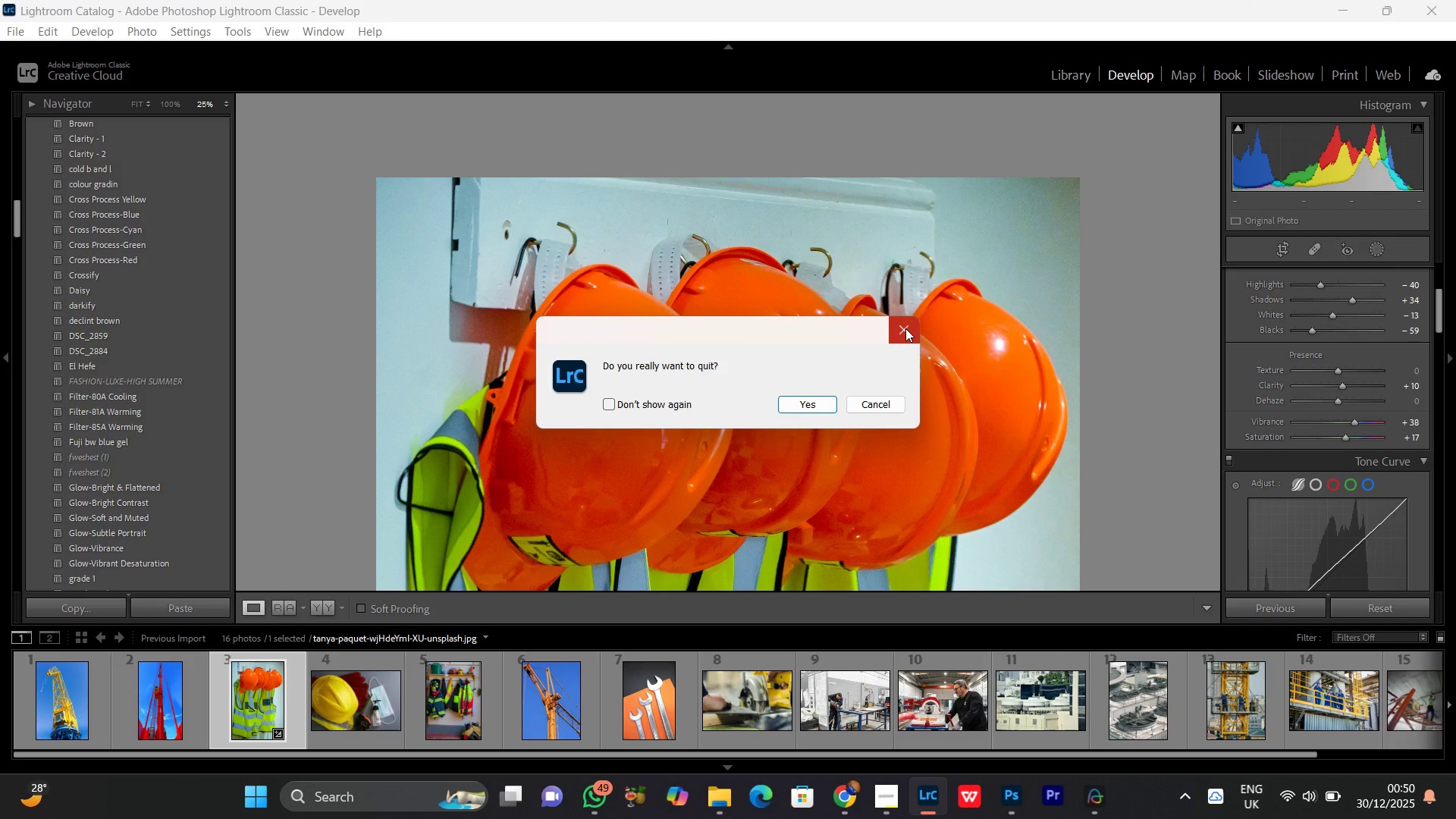 
left_click([905, 328])
 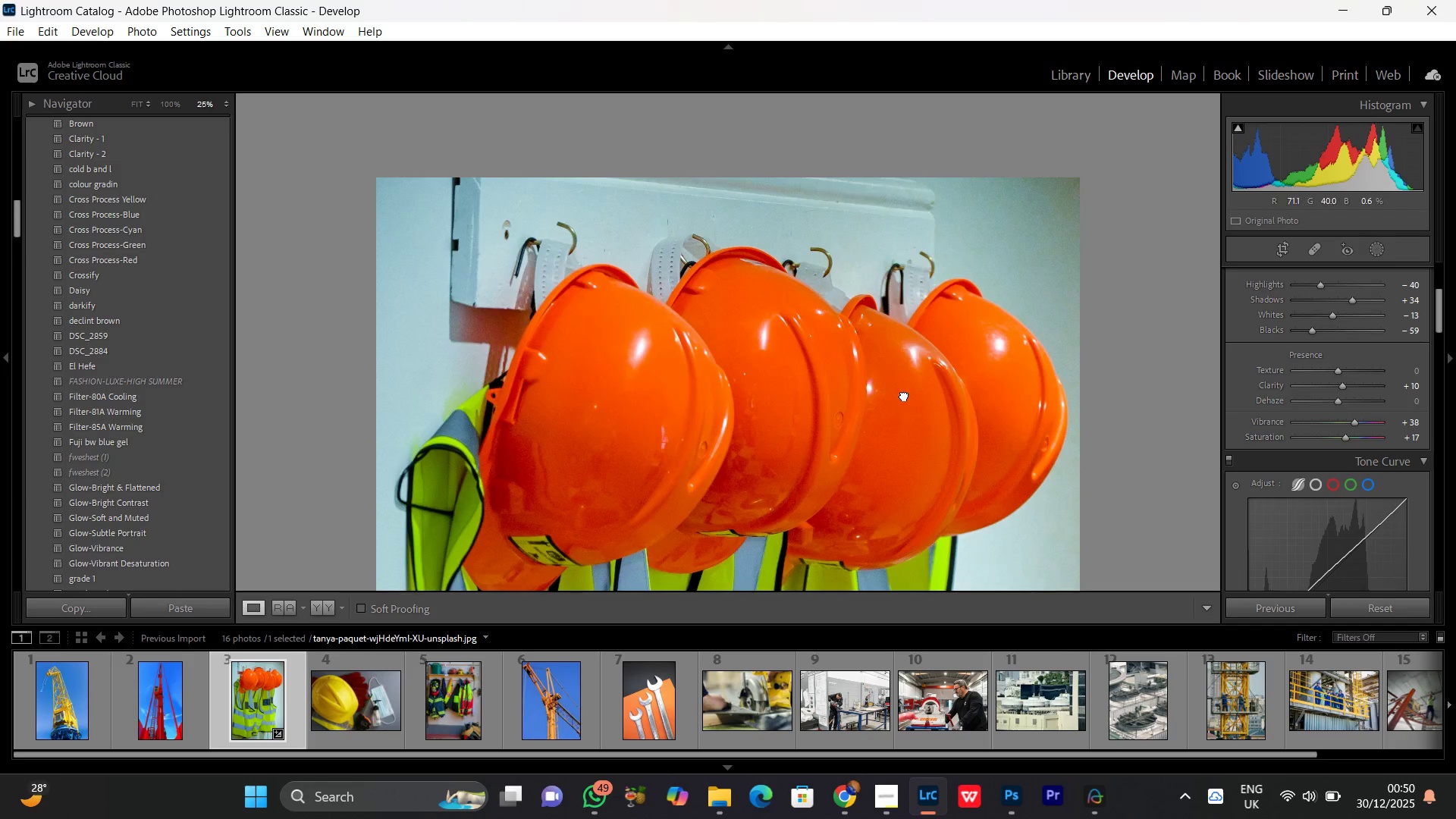 
double_click([904, 395])
 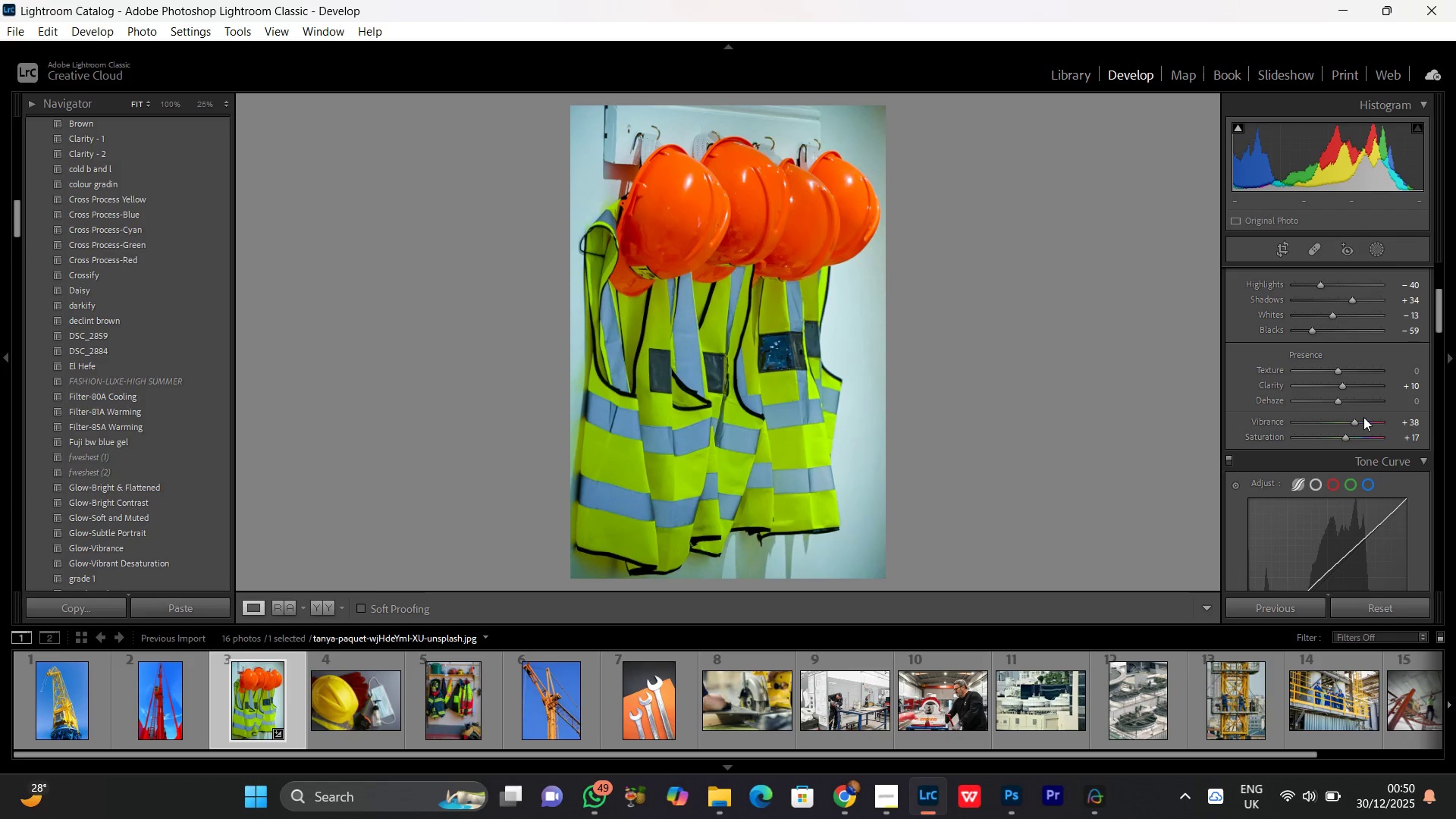 
scroll: coordinate [1363, 417], scroll_direction: down, amount: 1.0
 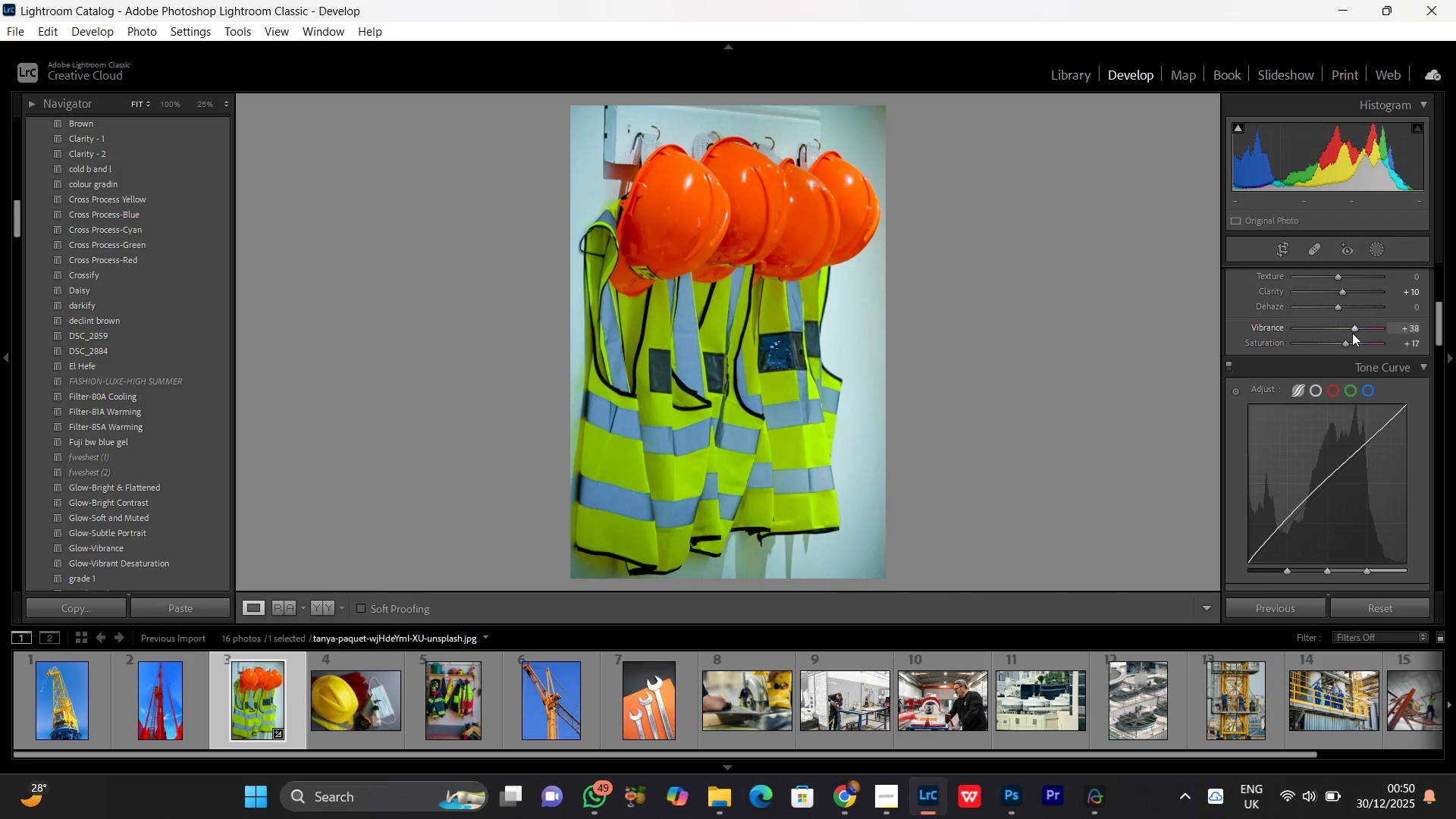 
double_click([1352, 328])
 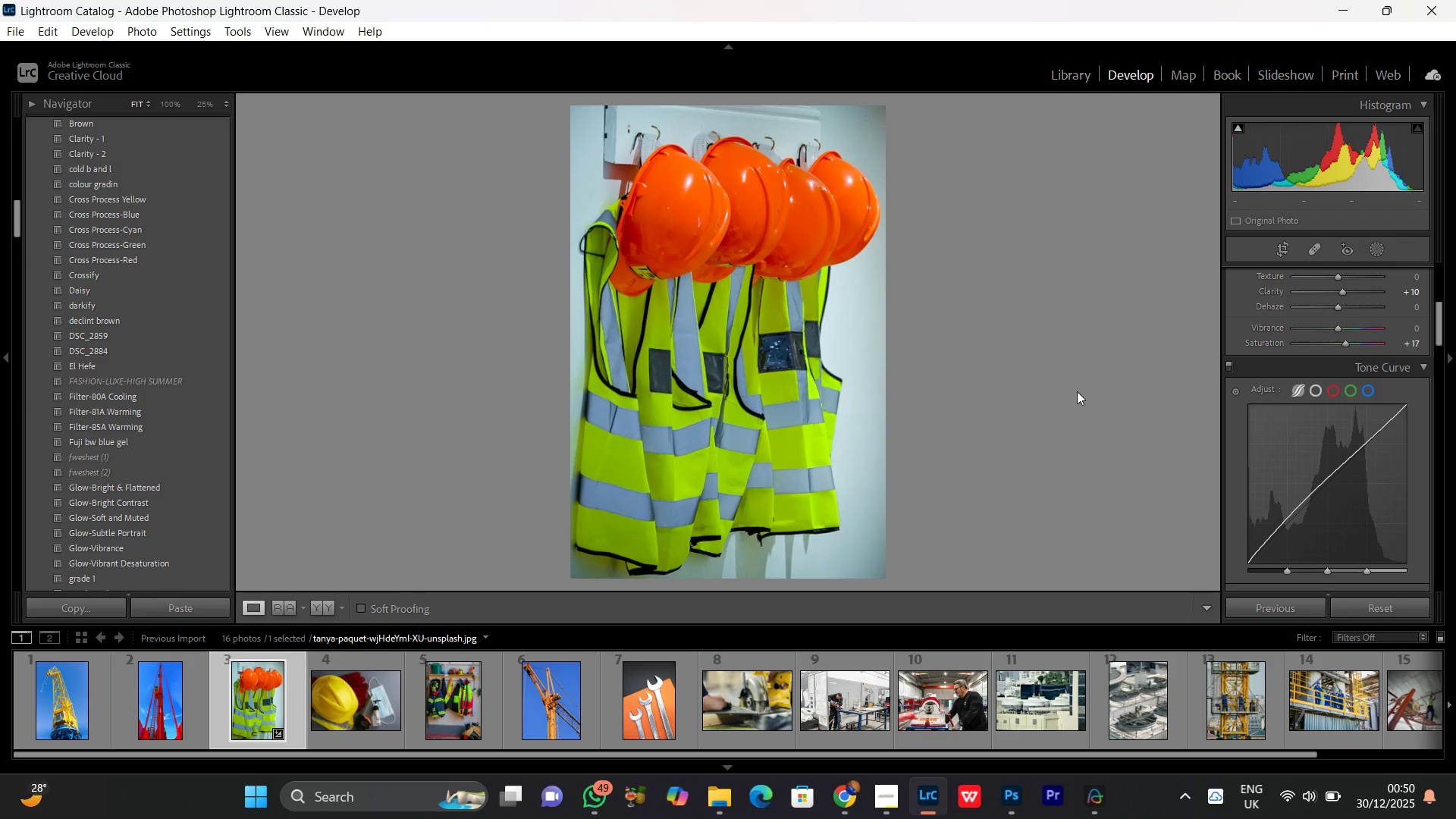 
key(Control+Z)
 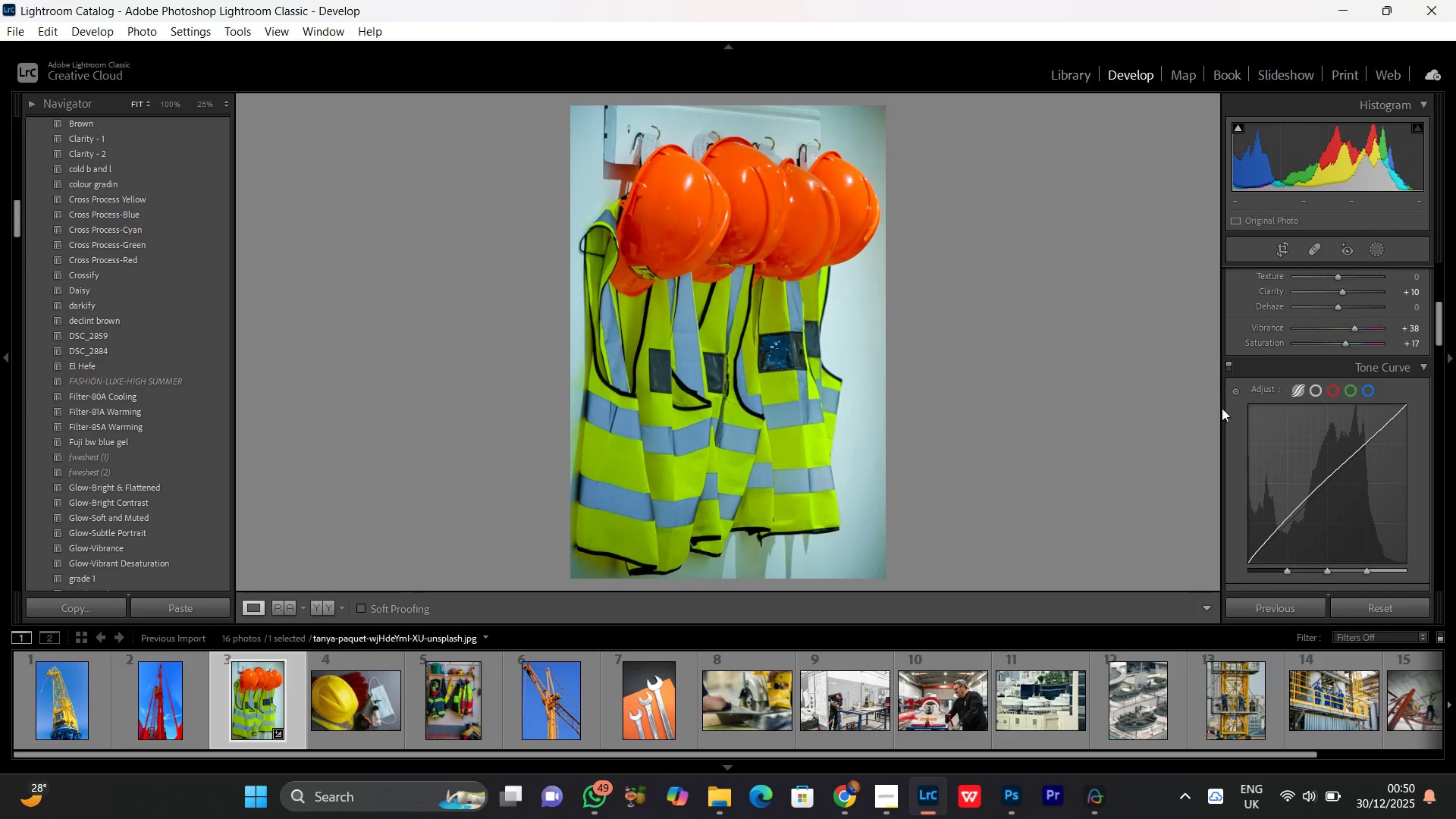 
wait(5.86)
 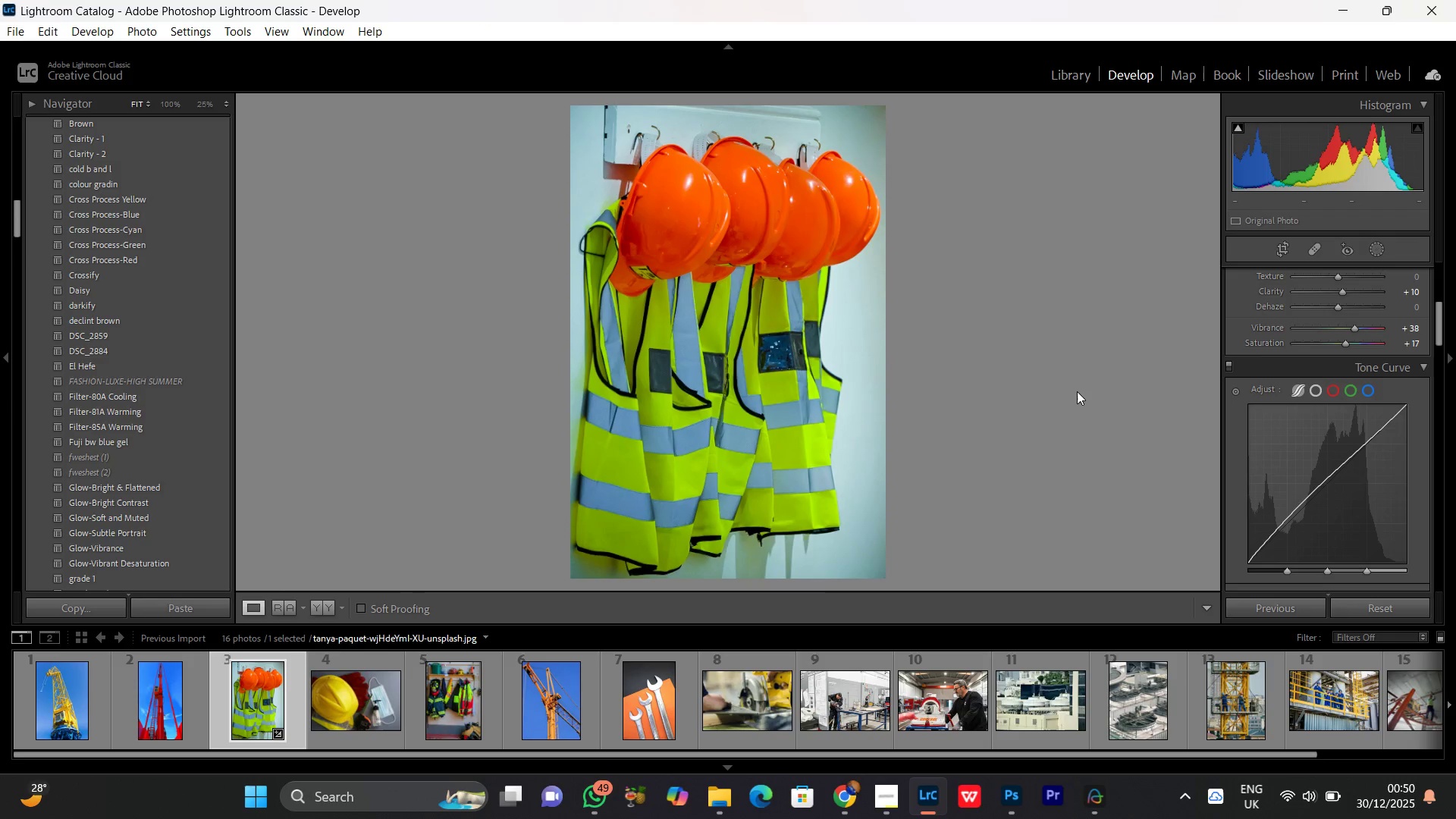 
left_click([1355, 330])
 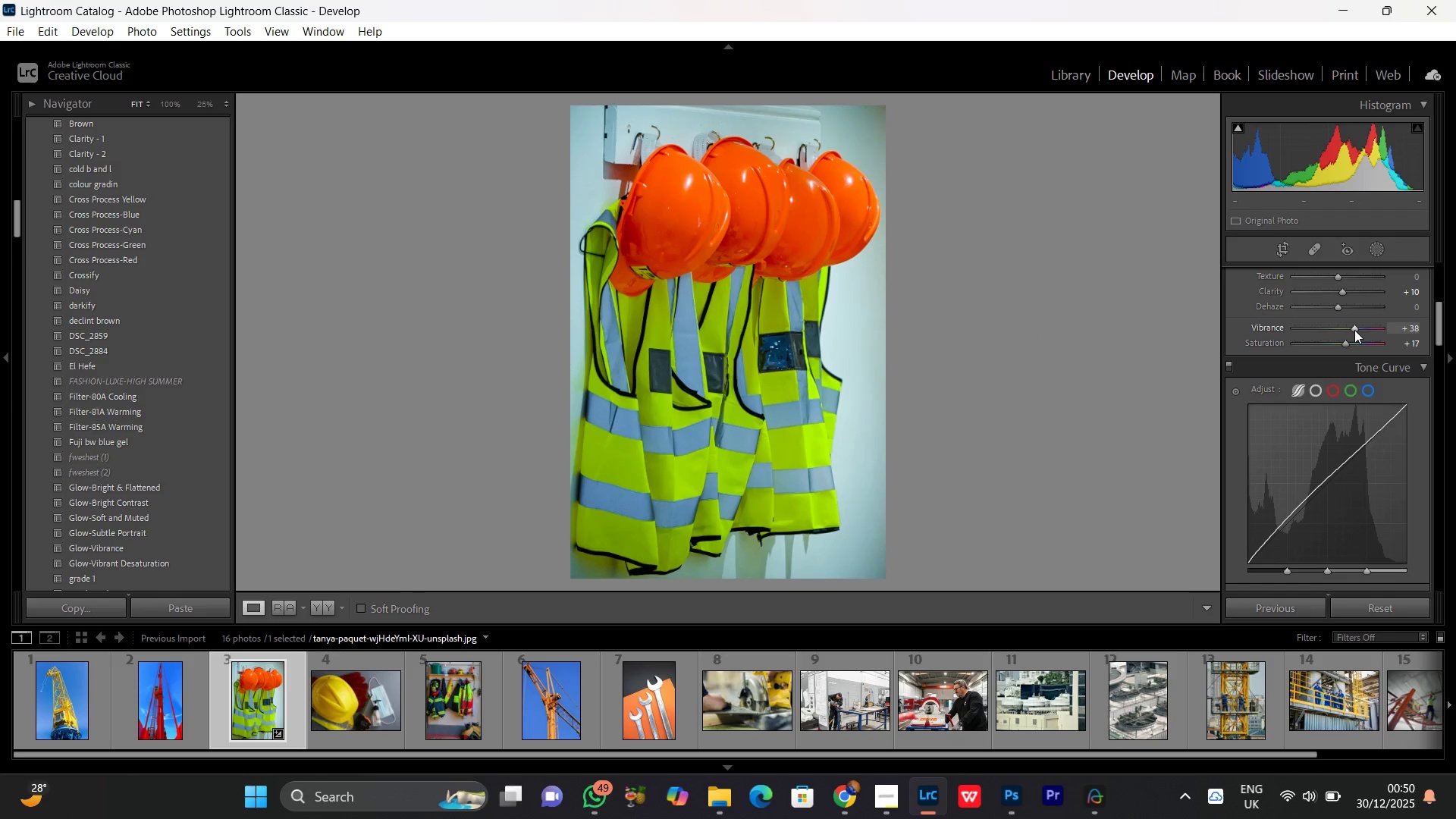 
scroll: coordinate [1354, 330], scroll_direction: down, amount: 3.0
 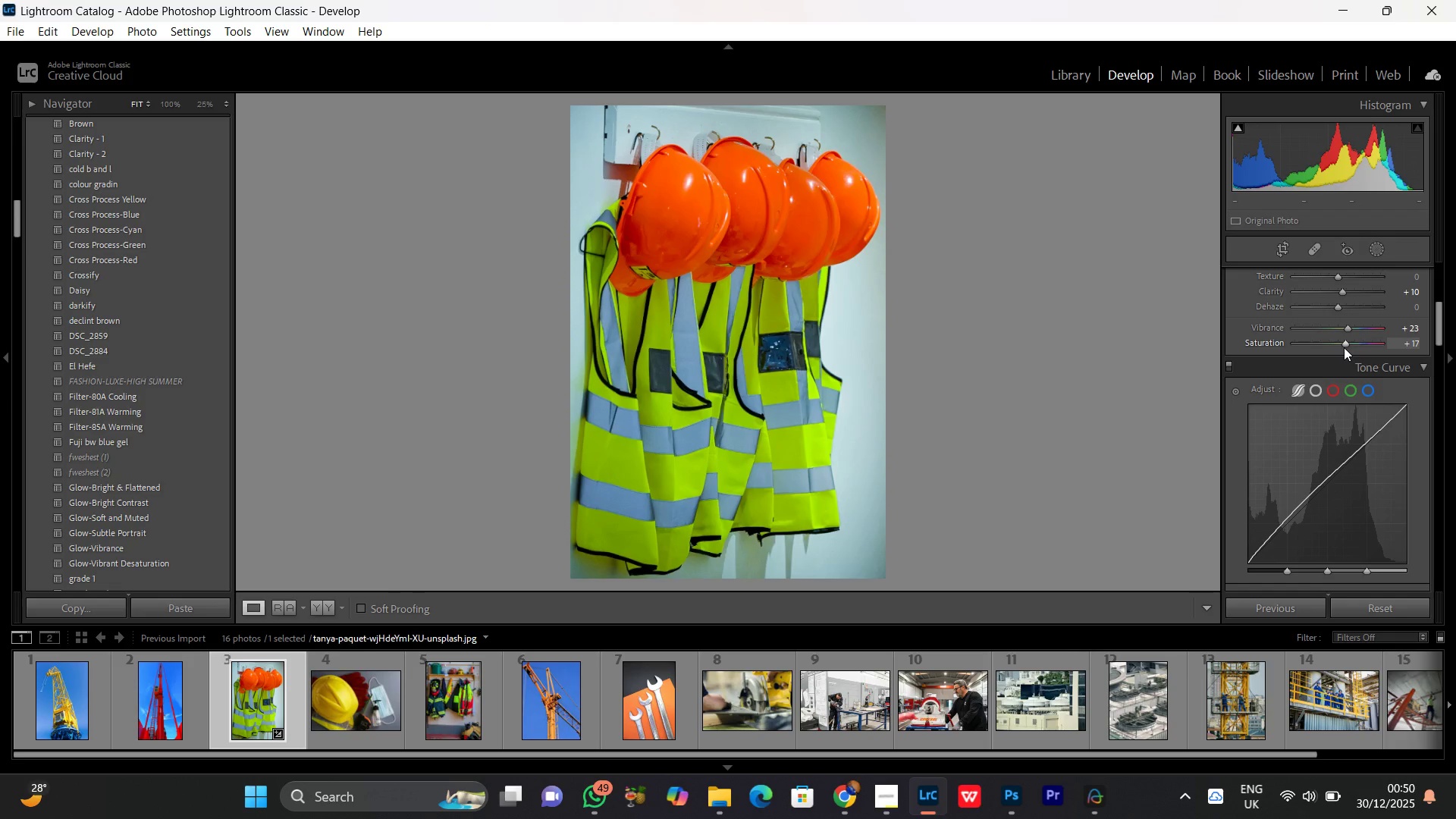 
left_click([1344, 344])
 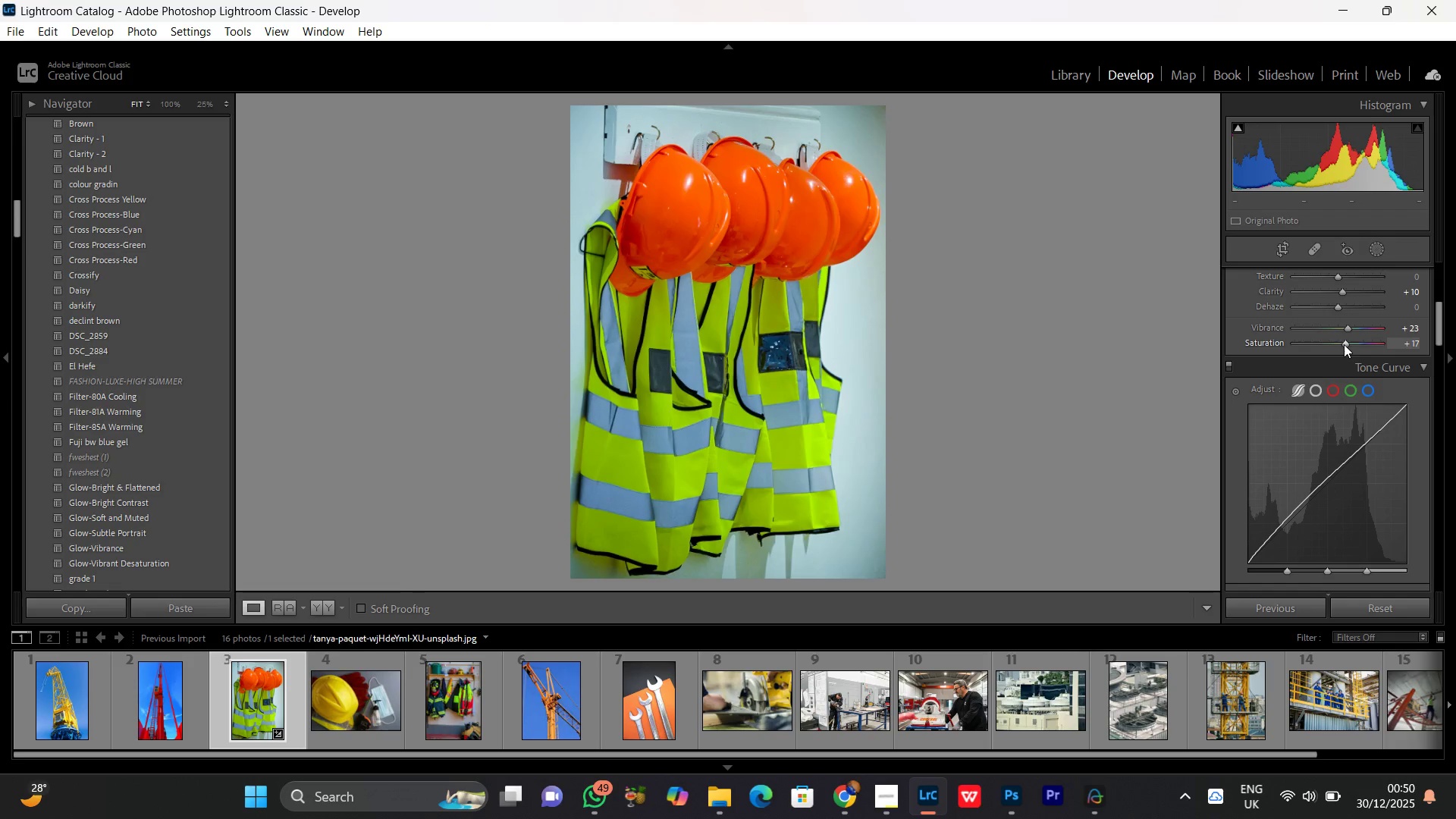 
scroll: coordinate [1379, 463], scroll_direction: down, amount: 4.0
 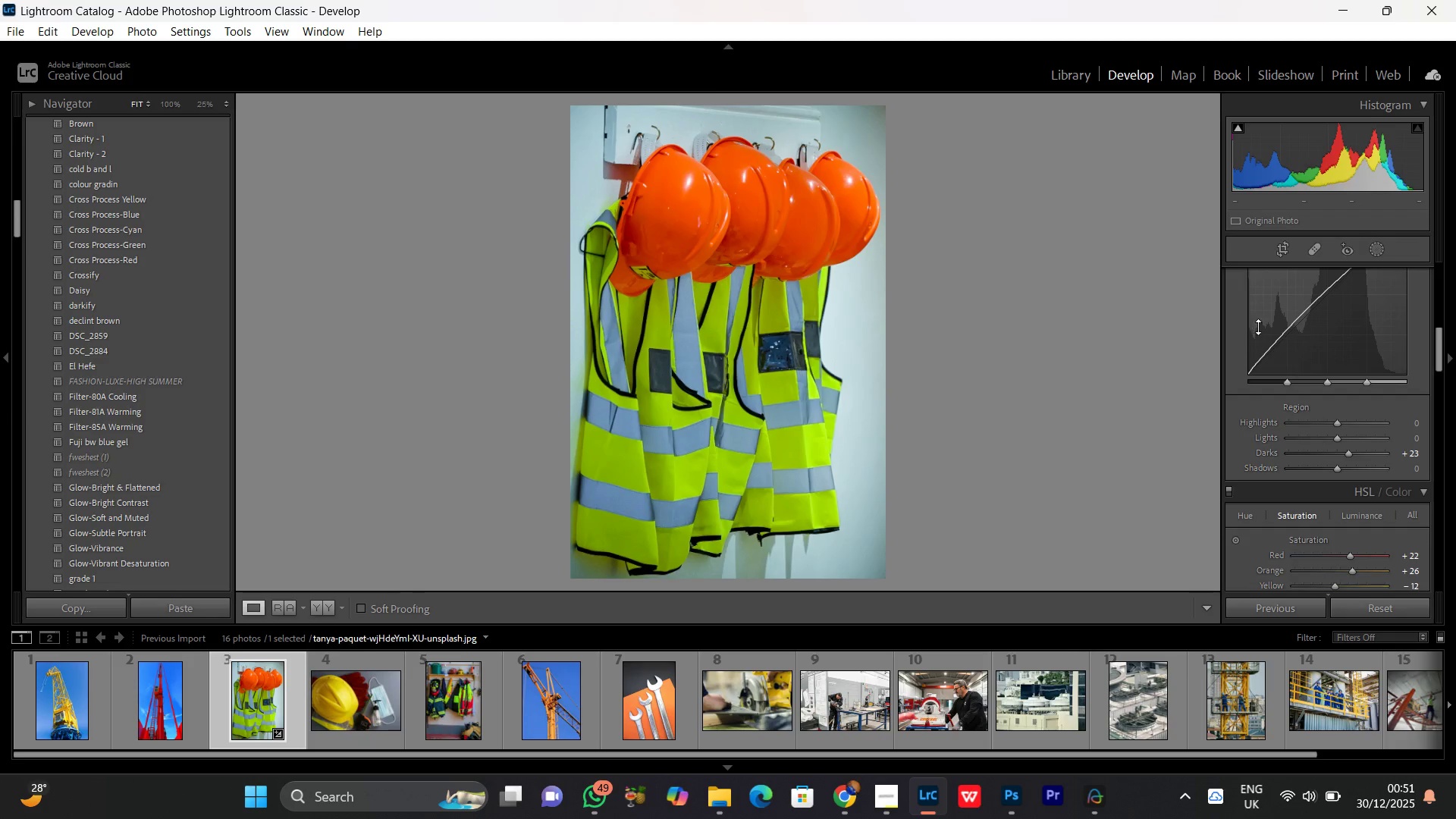 
scroll: coordinate [1228, 288], scroll_direction: up, amount: 2.0
 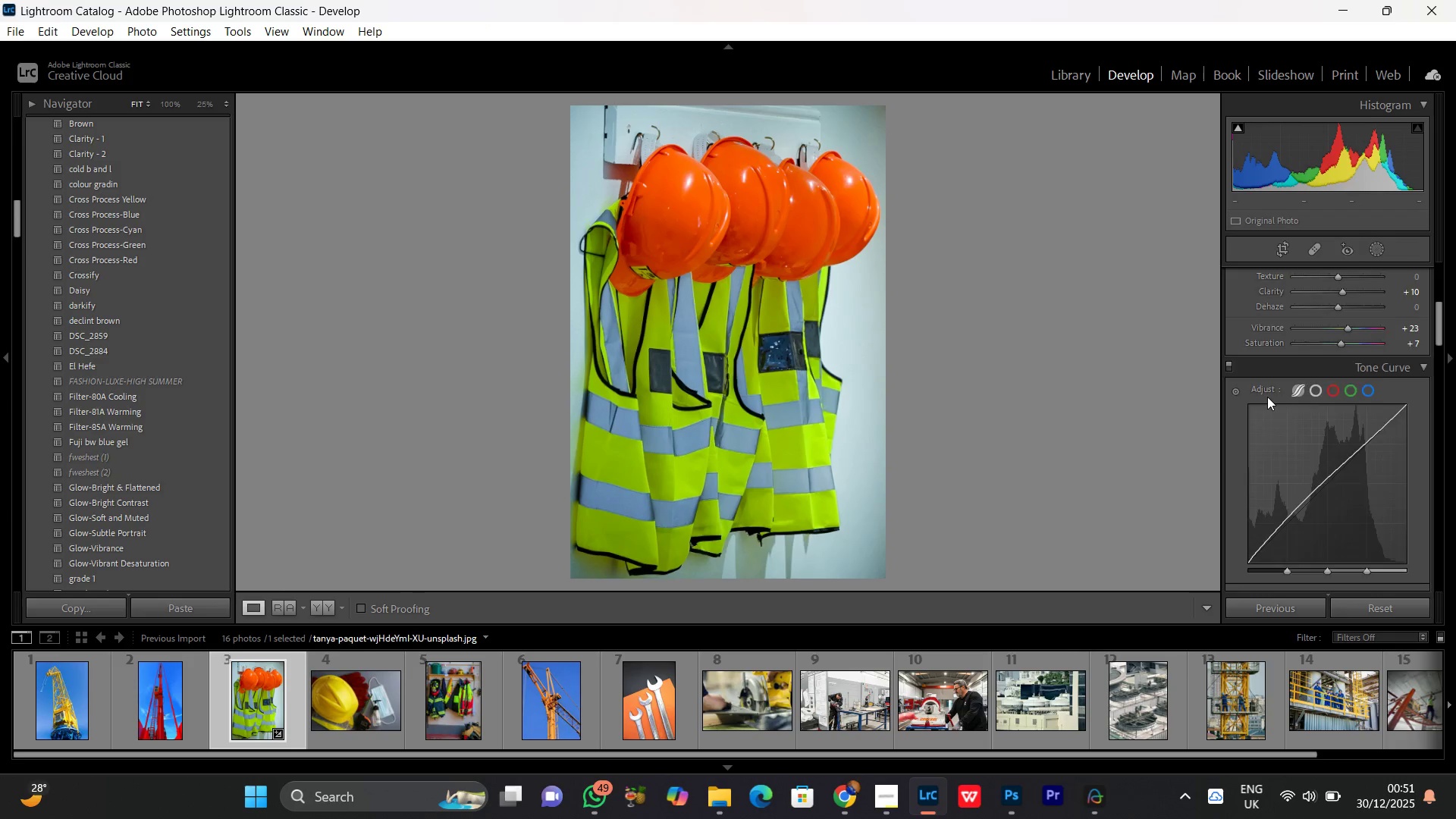 
scroll: coordinate [1267, 413], scroll_direction: down, amount: 1.0
 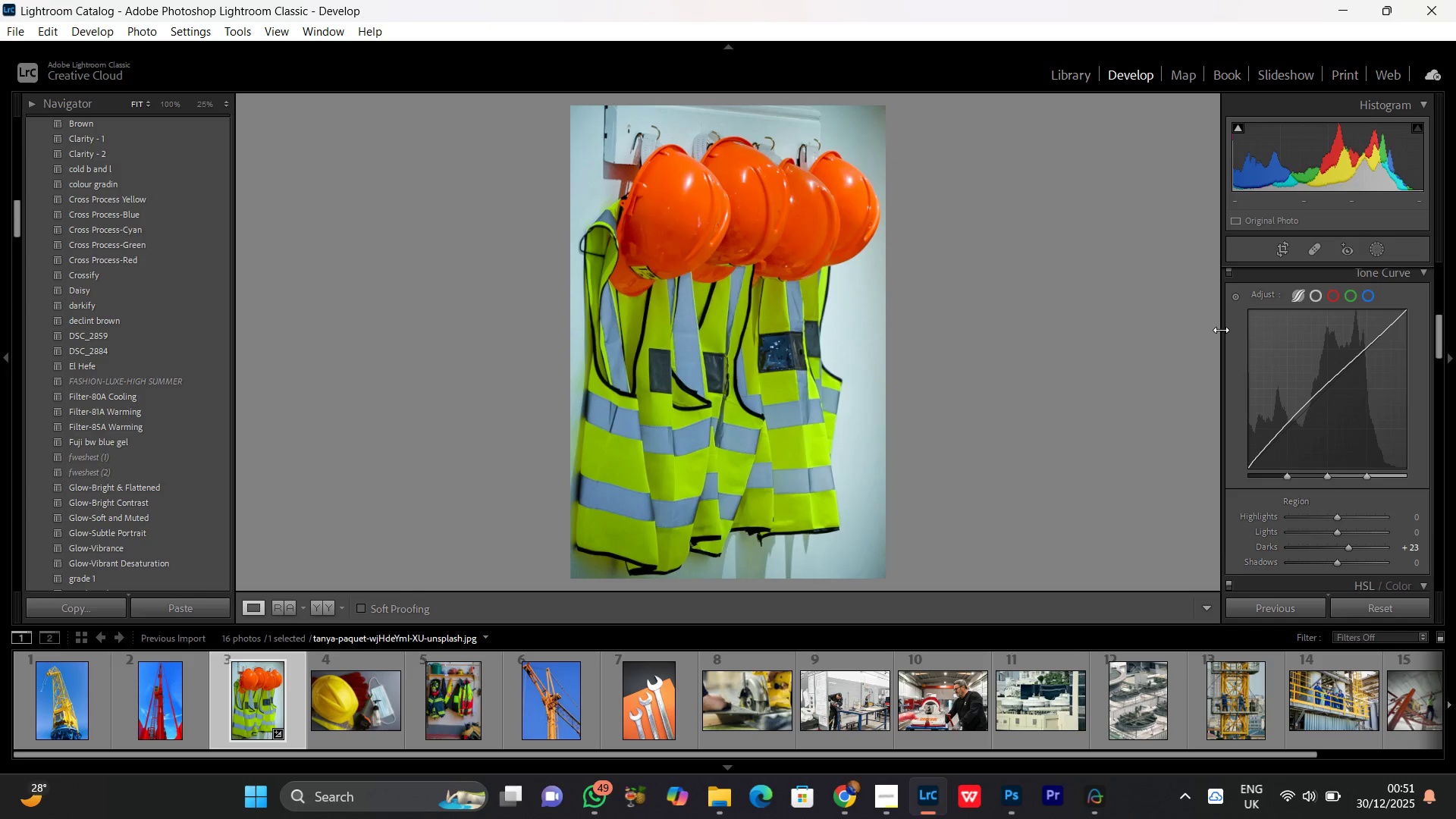 
scroll: coordinate [1260, 377], scroll_direction: up, amount: 2.0
 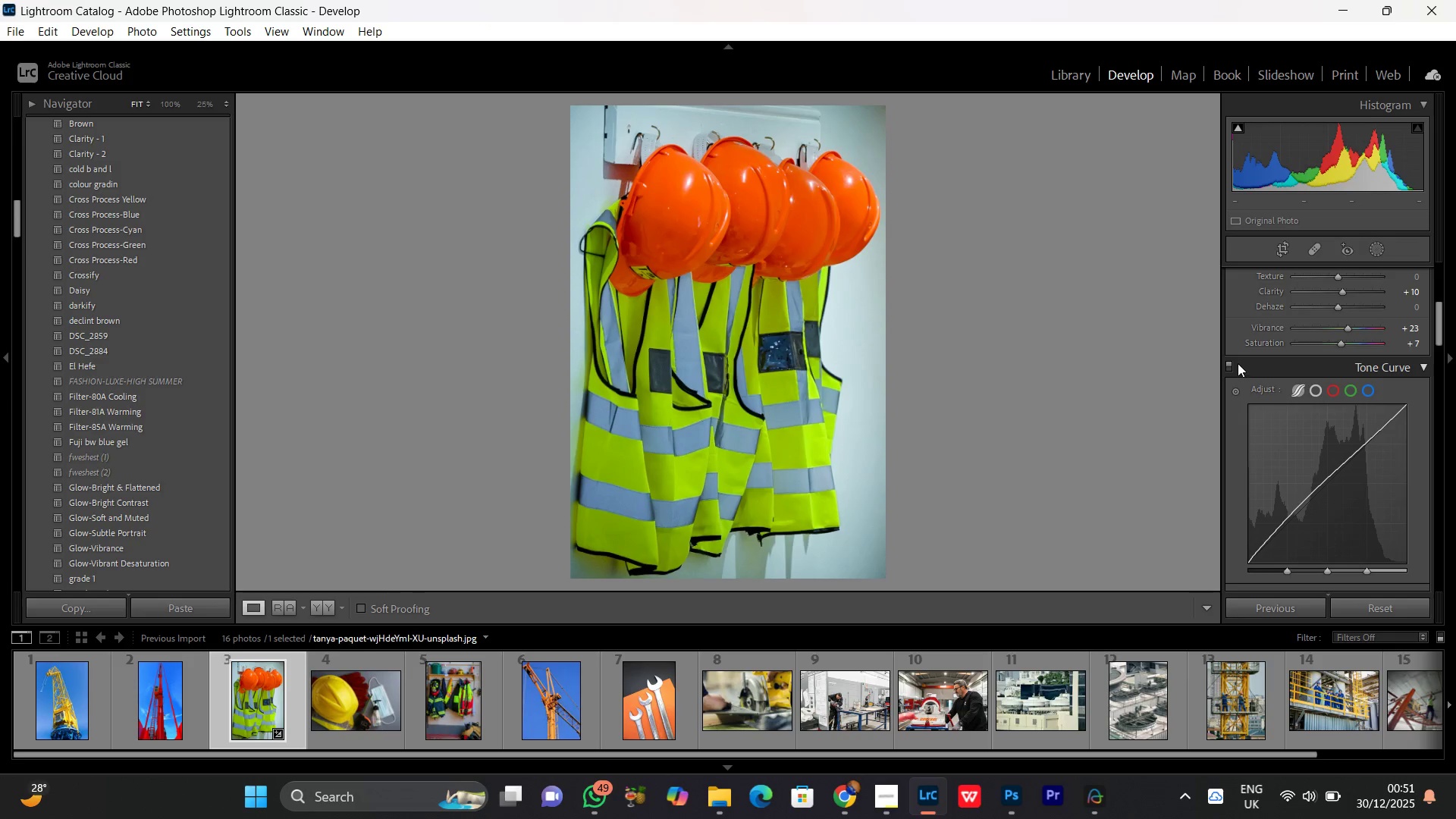 
left_click([1232, 364])
 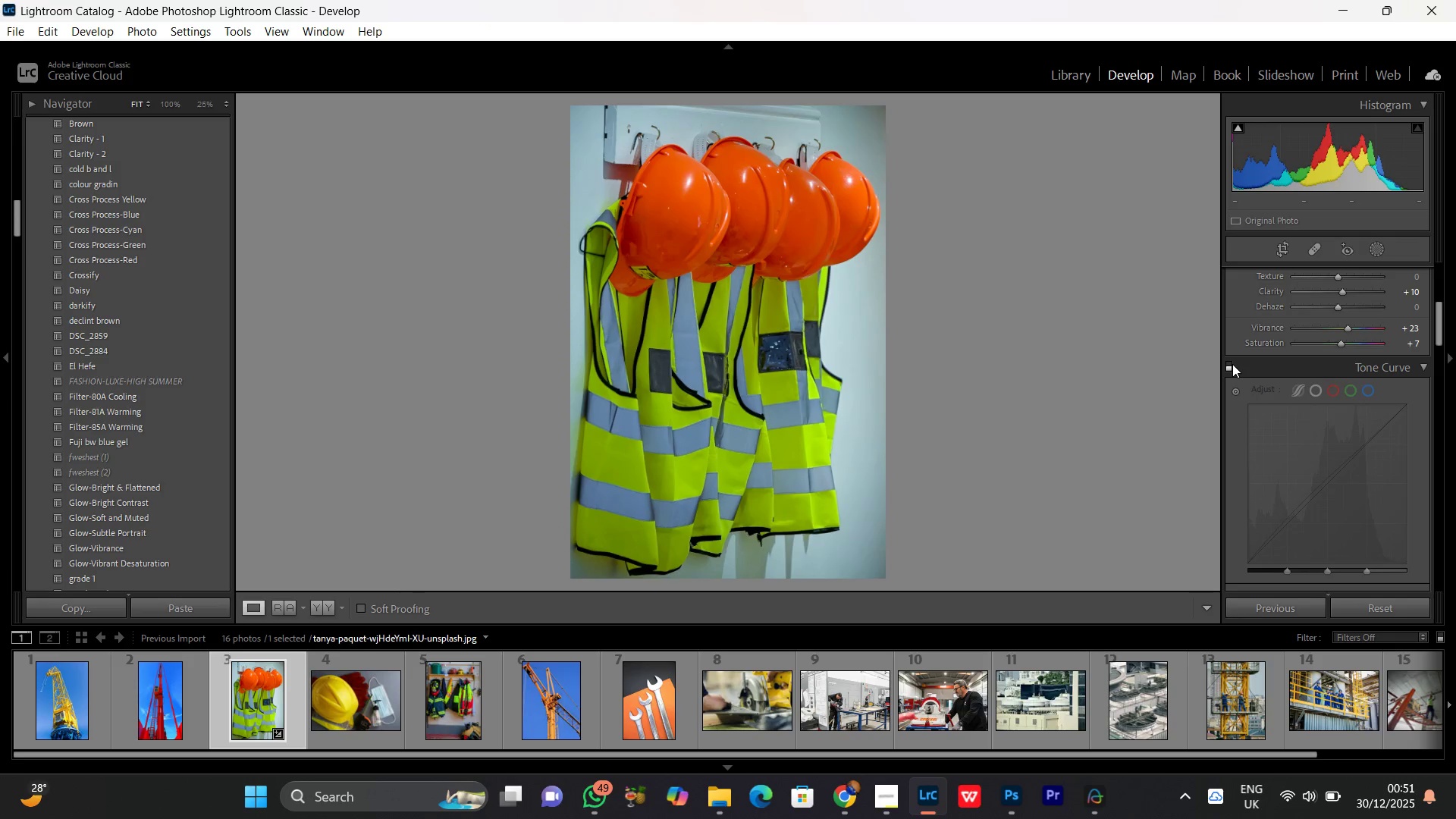 
left_click([1232, 364])
 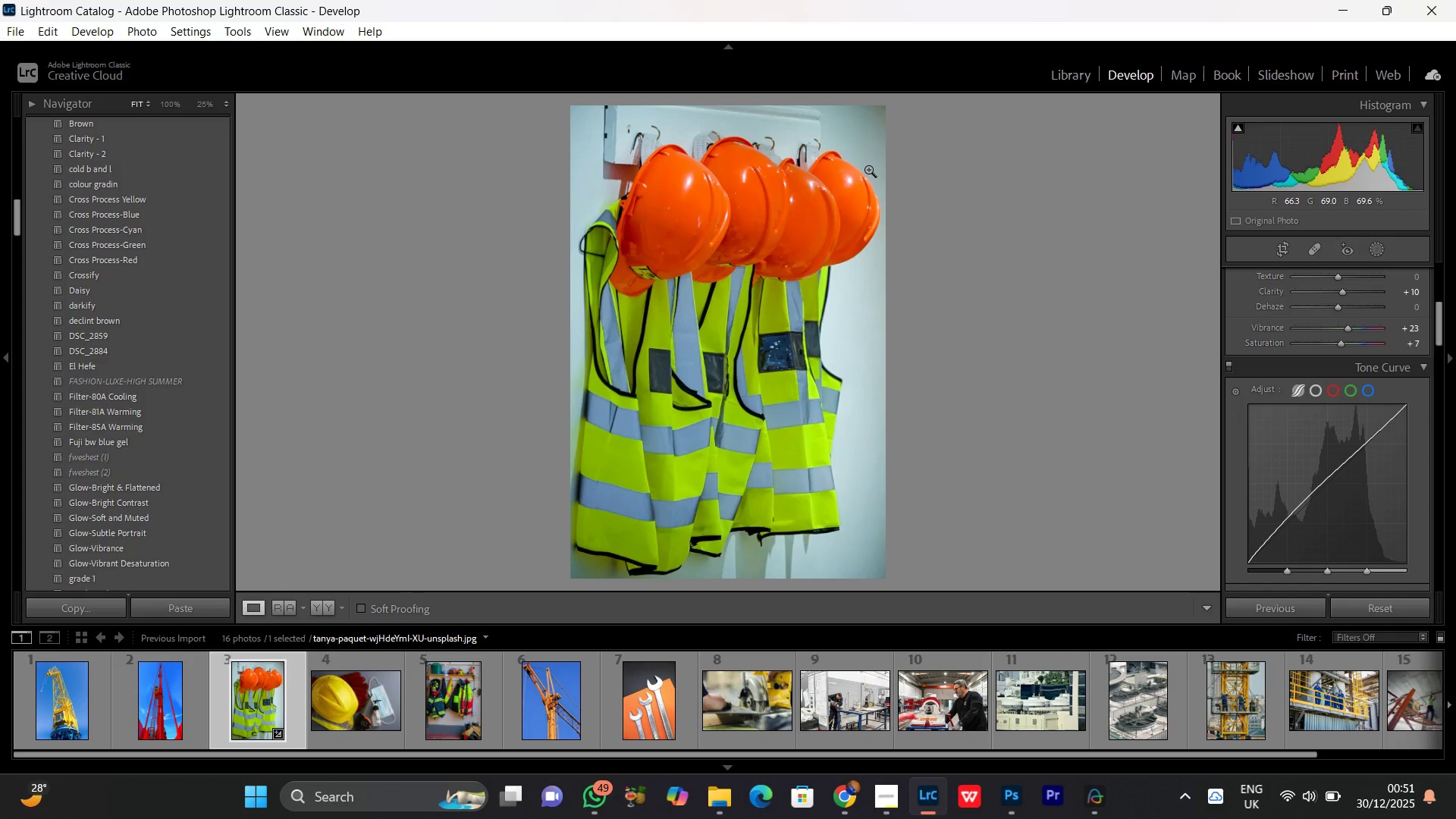 
wait(16.12)
 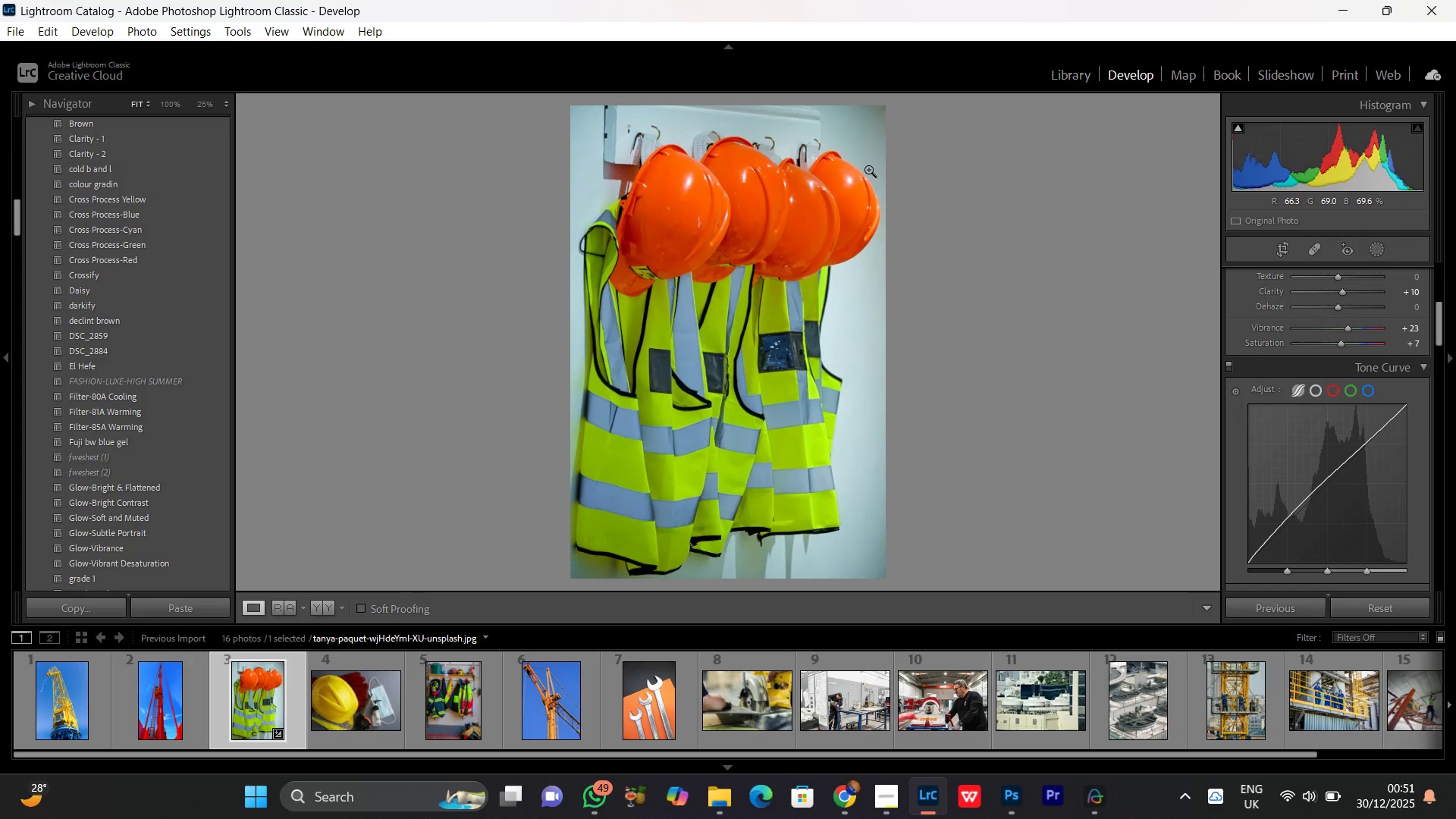 
mouse_move([6, 71])
 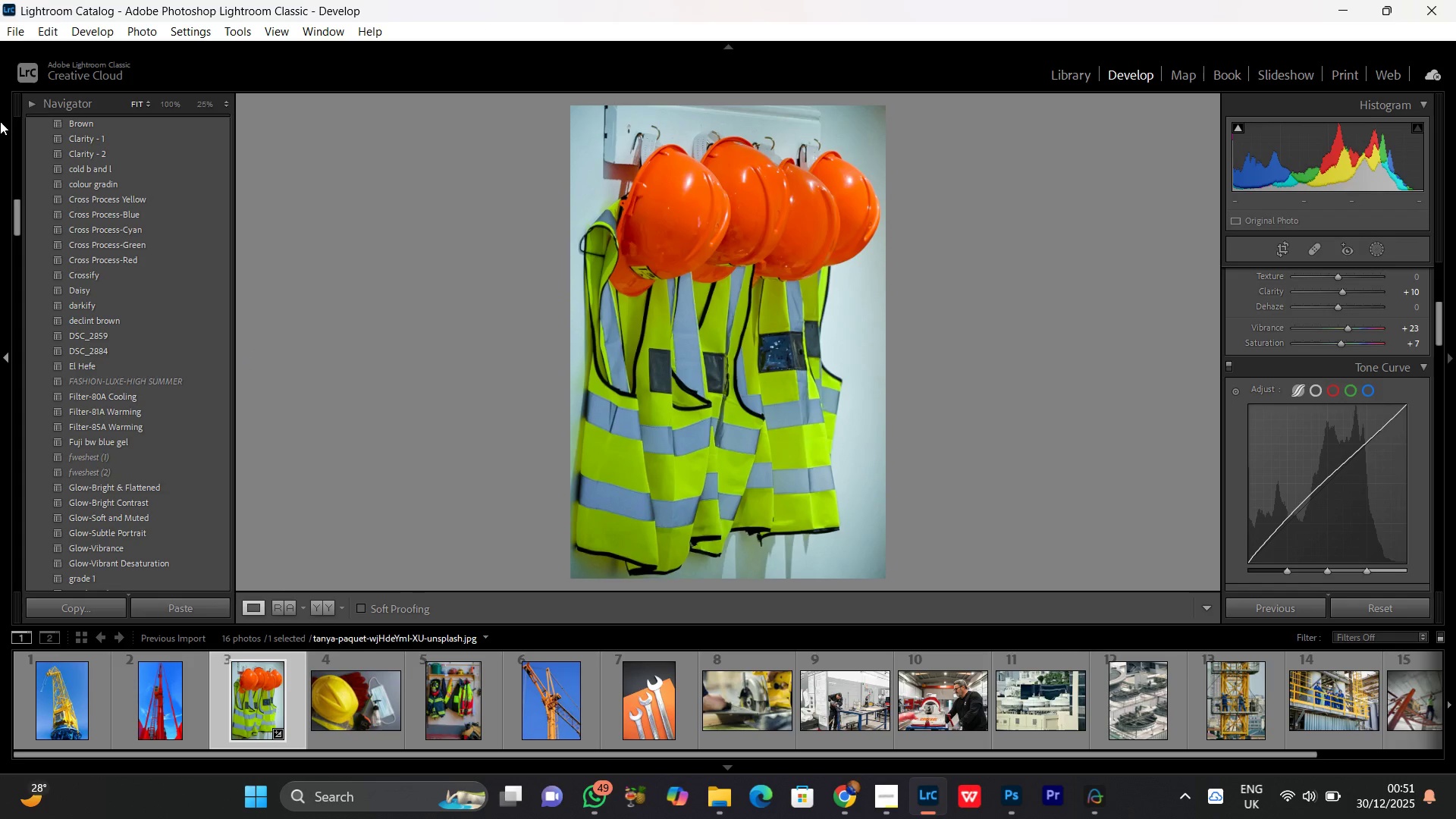 
scroll: coordinate [0, 121], scroll_direction: down, amount: 2.0
 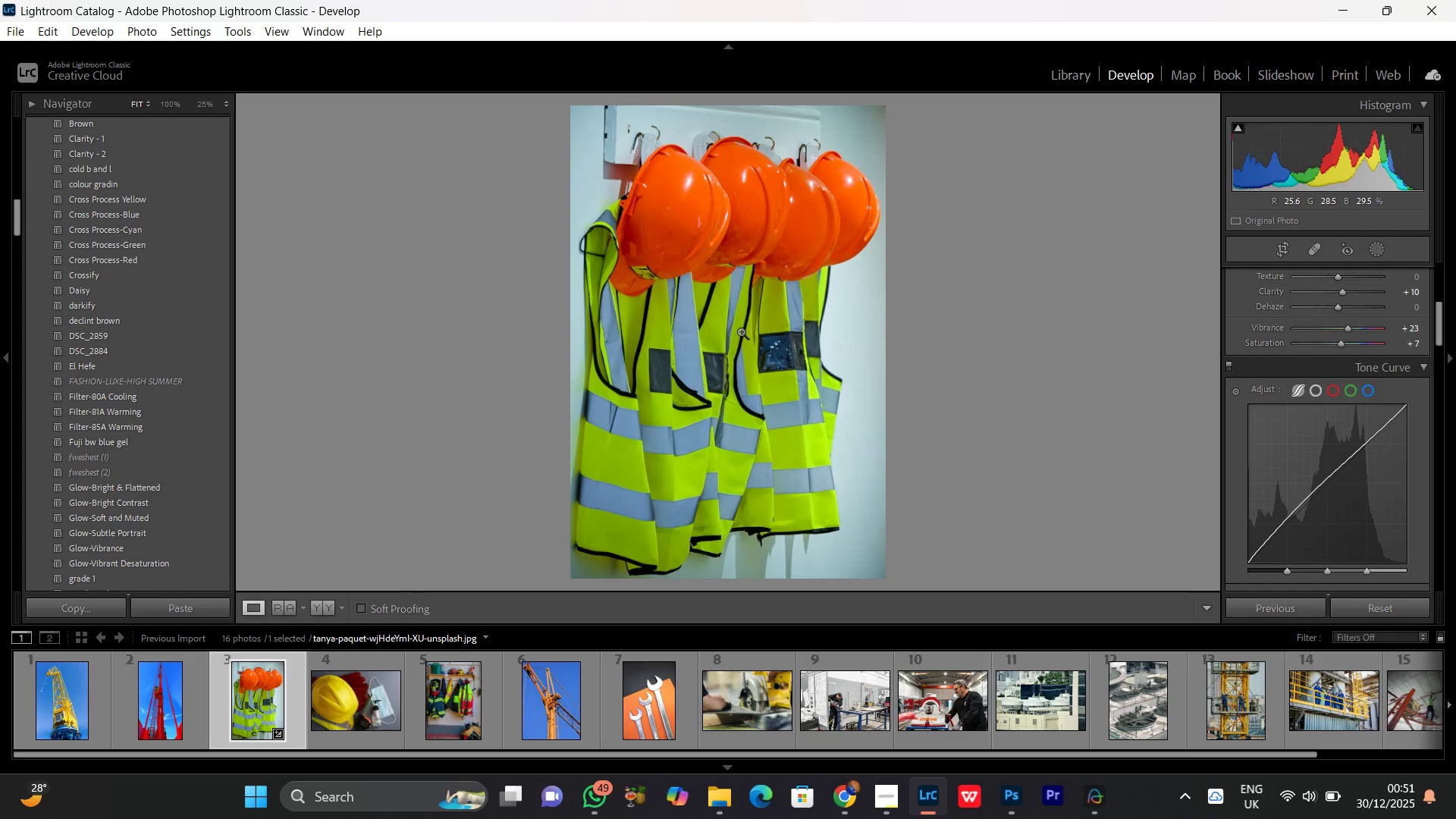 
left_click([735, 287])
 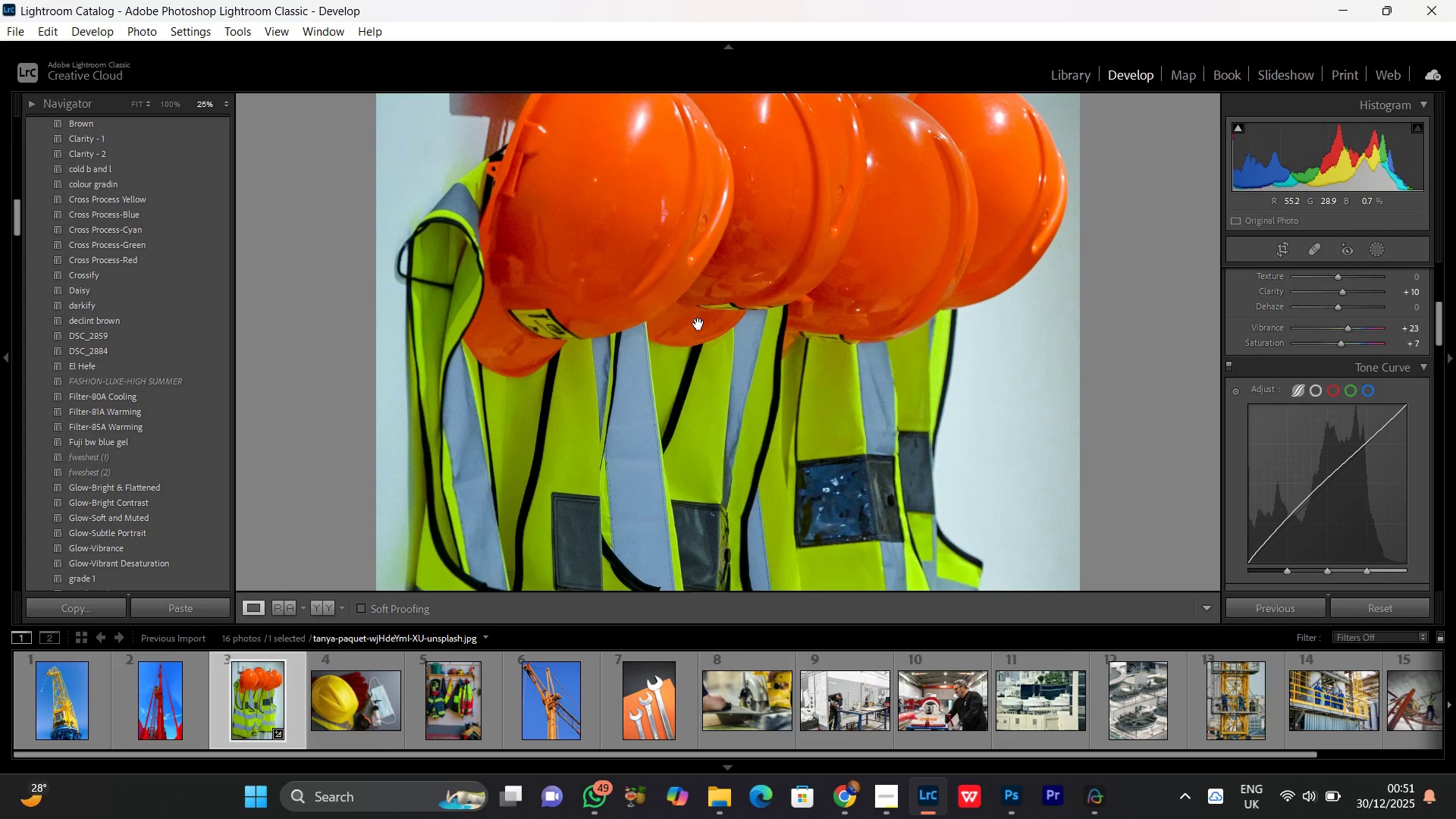 
wait(6.03)
 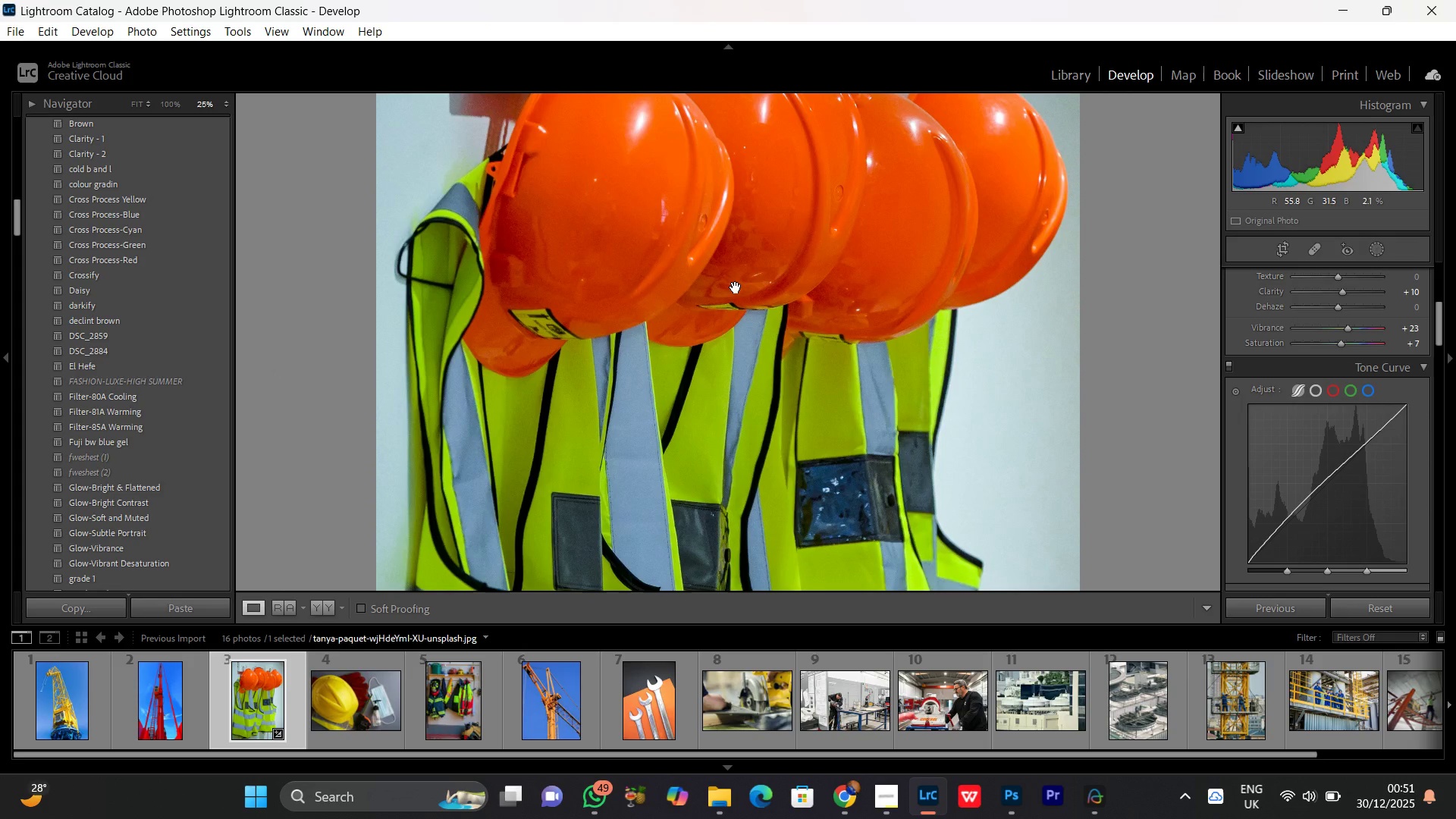 
left_click([748, 309])
 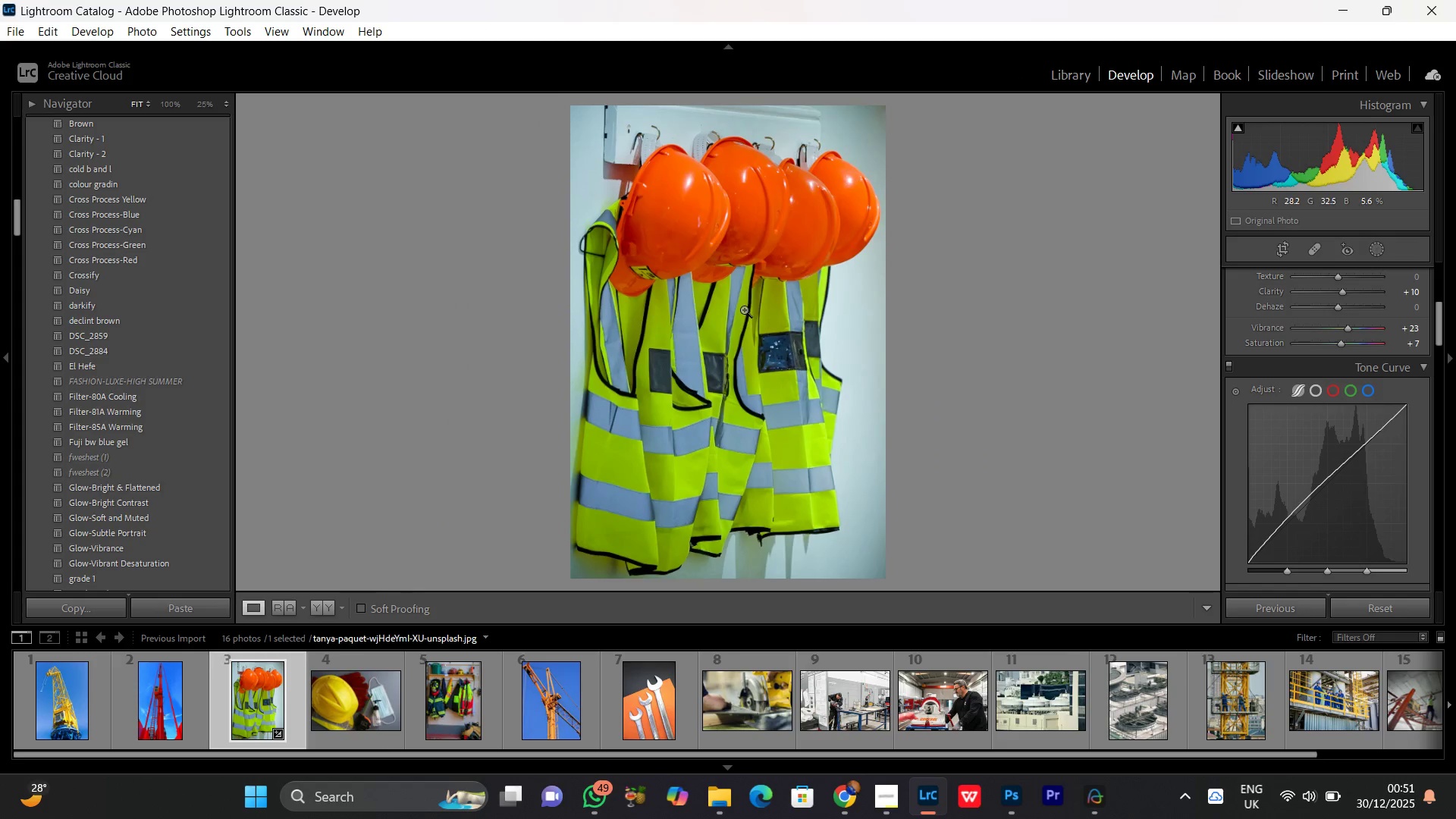 
left_click([744, 309])
 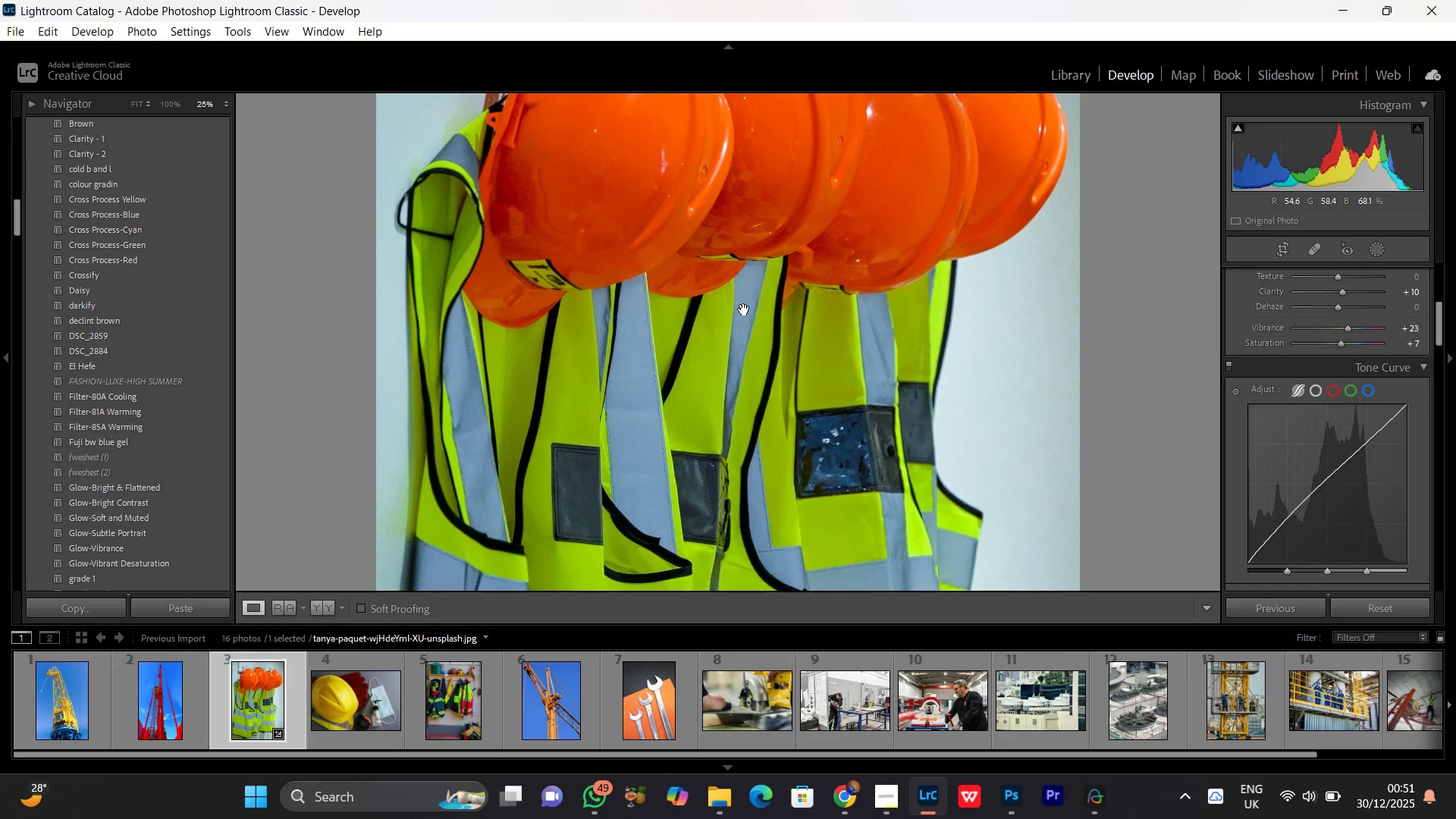 
double_click([744, 310])
 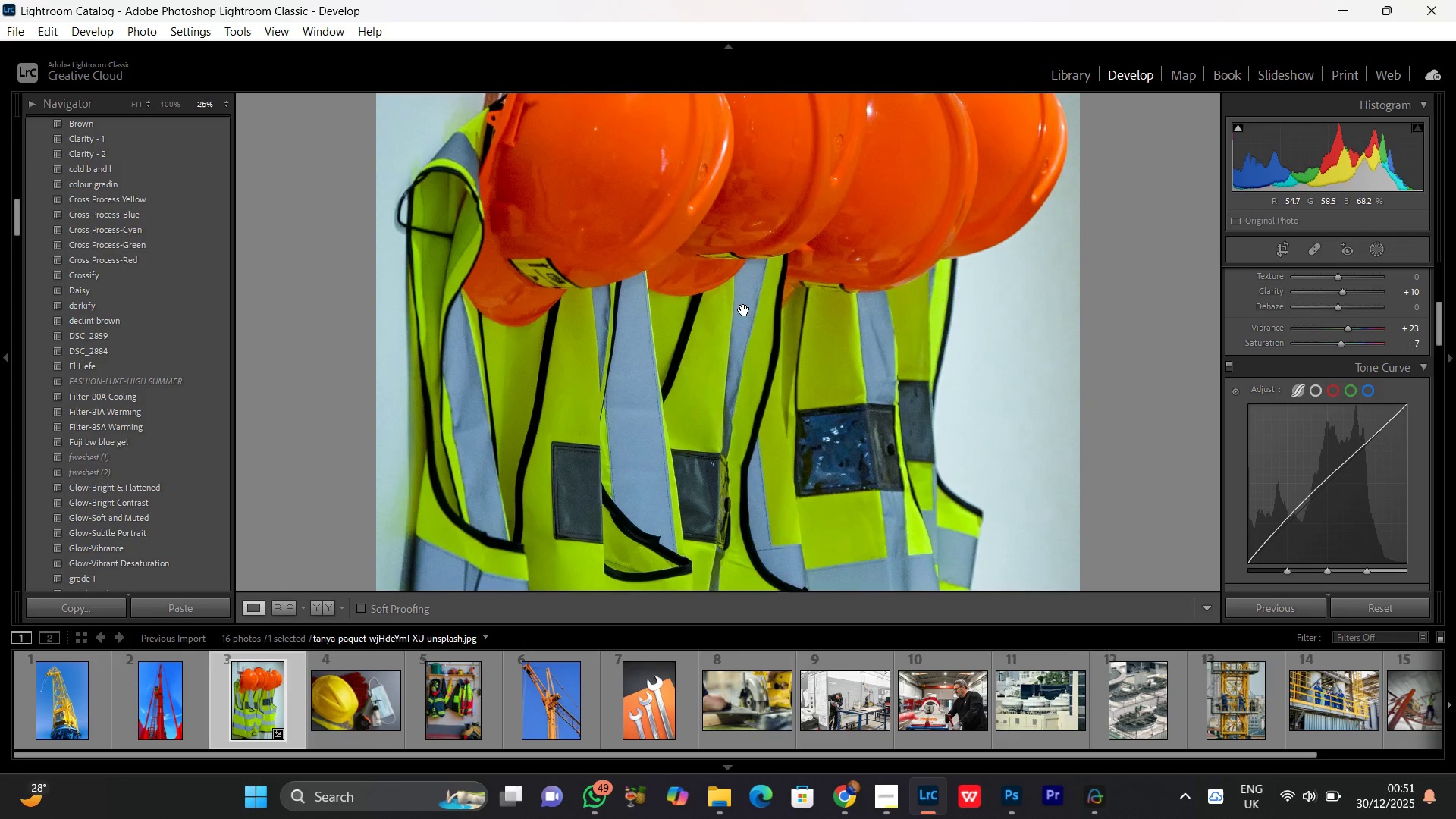 
left_click([744, 310])
 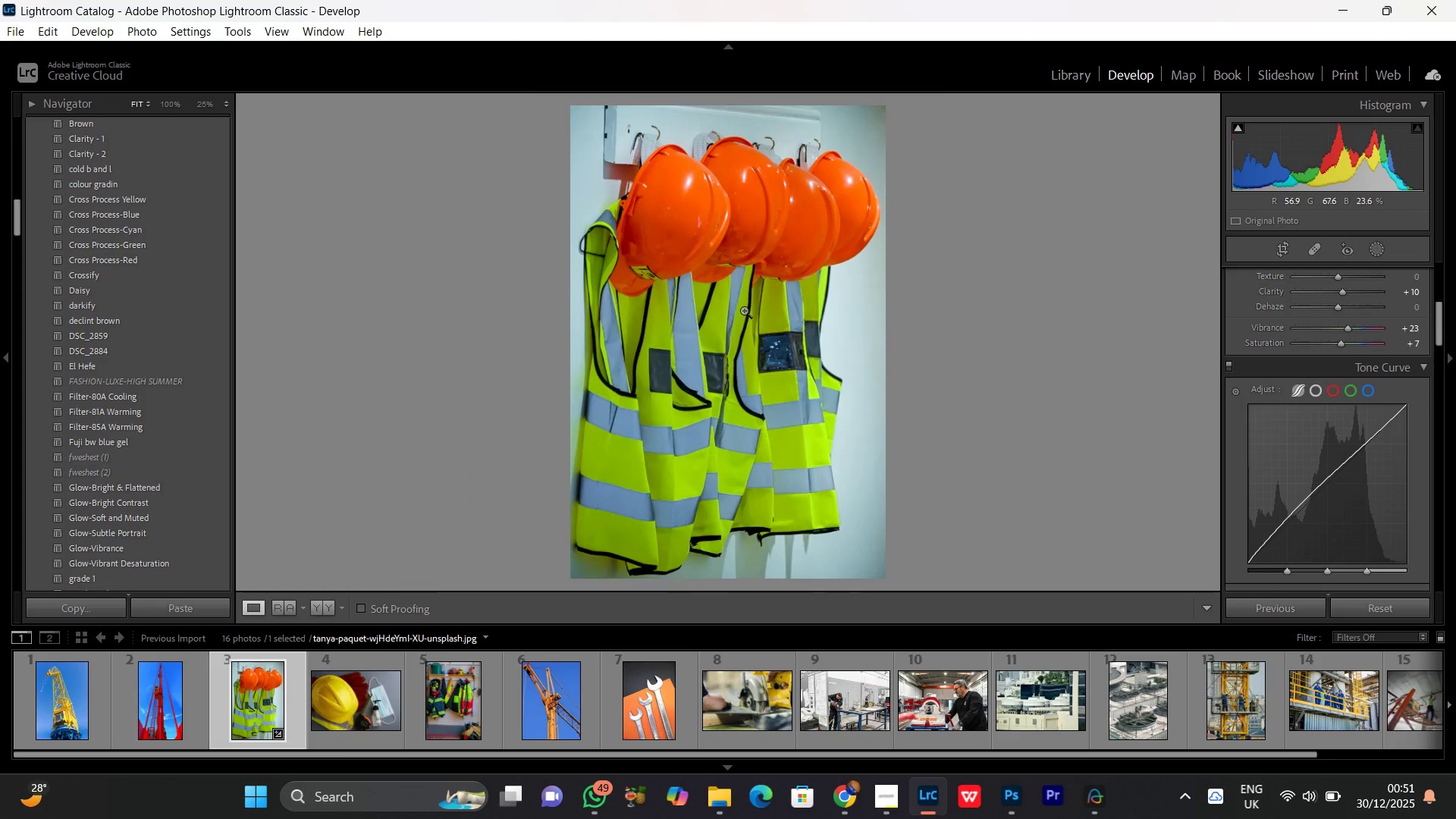 
left_click([744, 310])
 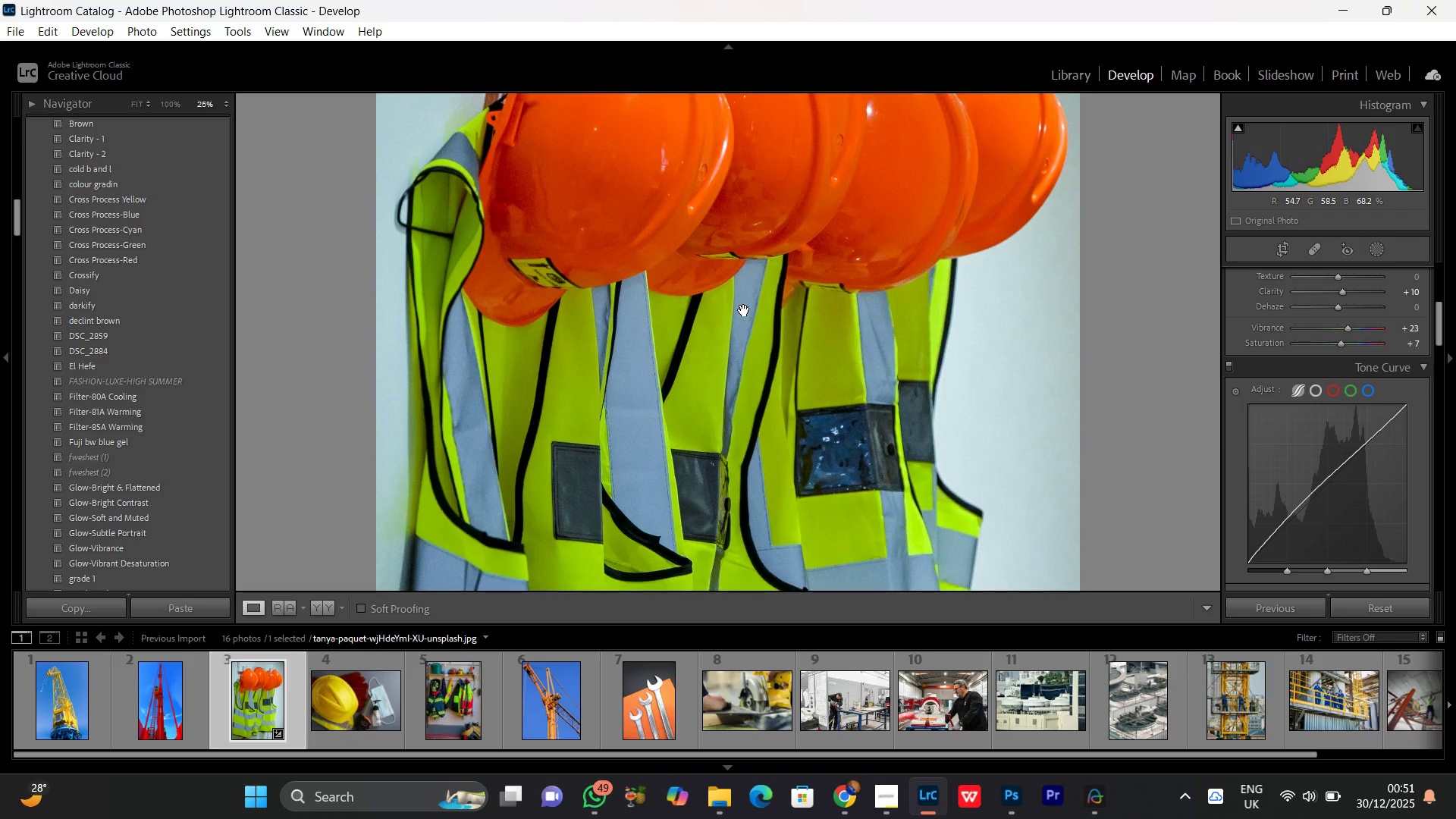 
left_click([744, 310])
 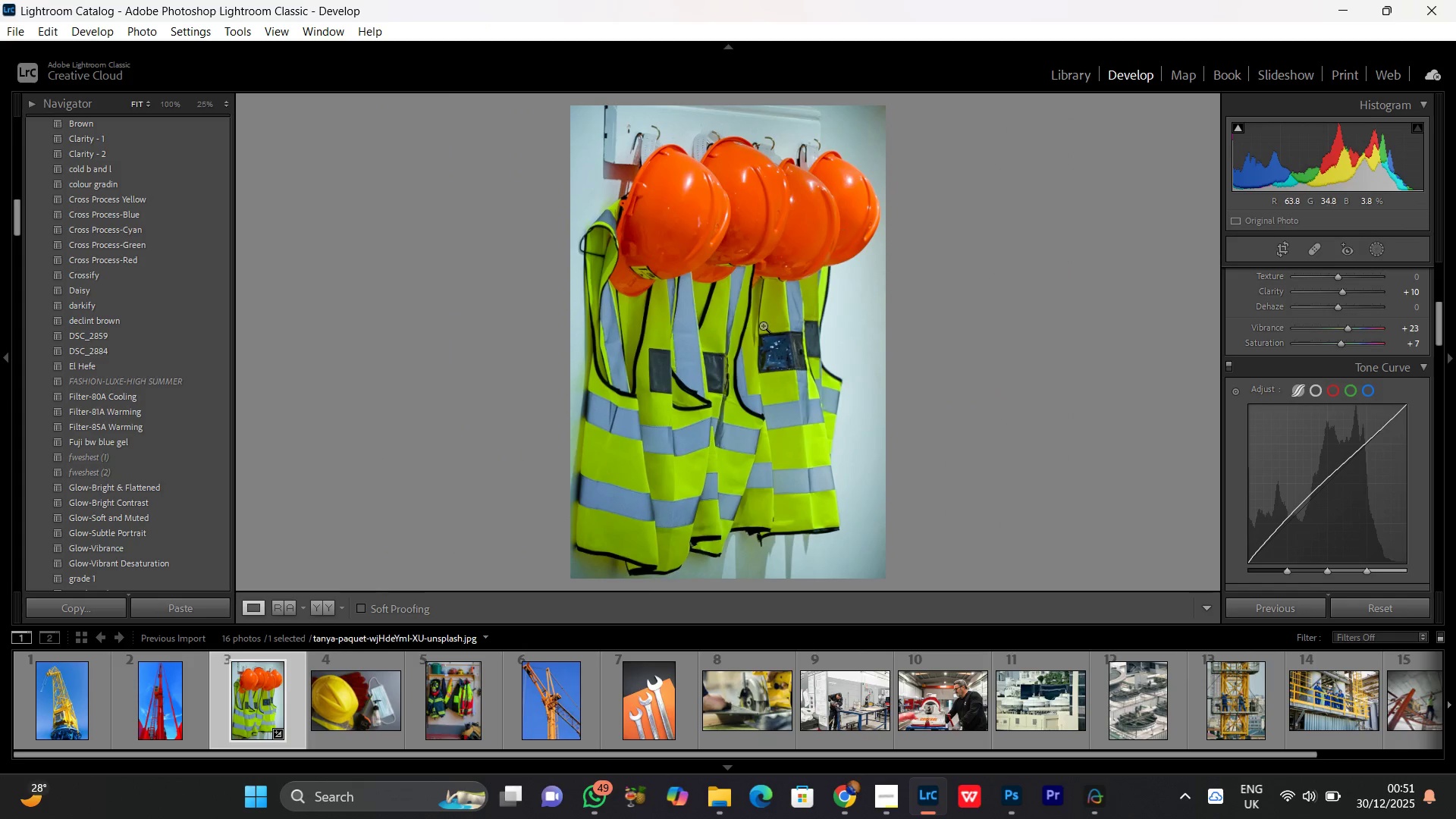 
wait(12.5)
 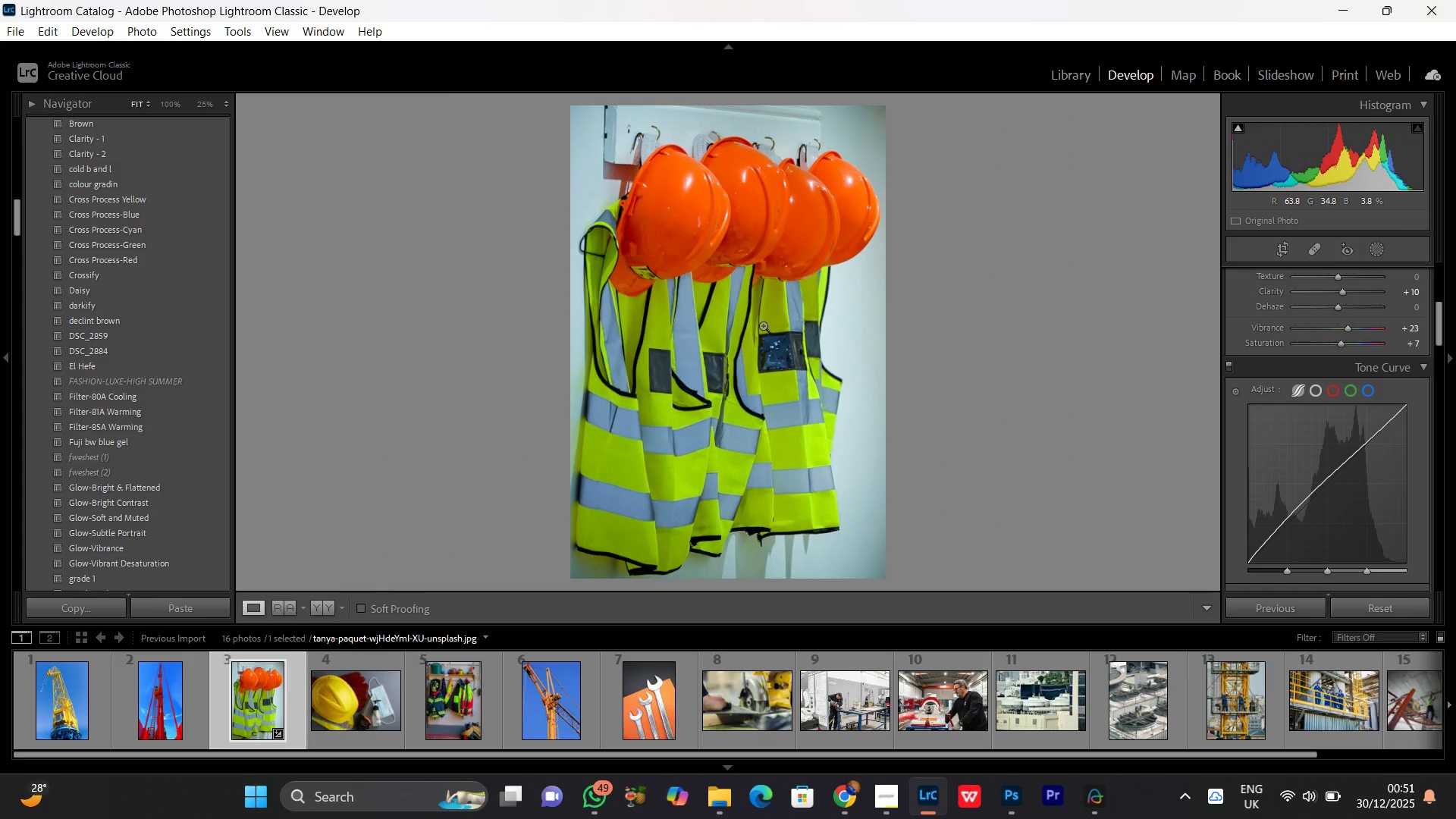 
scroll: coordinate [1255, 492], scroll_direction: down, amount: 3.0
 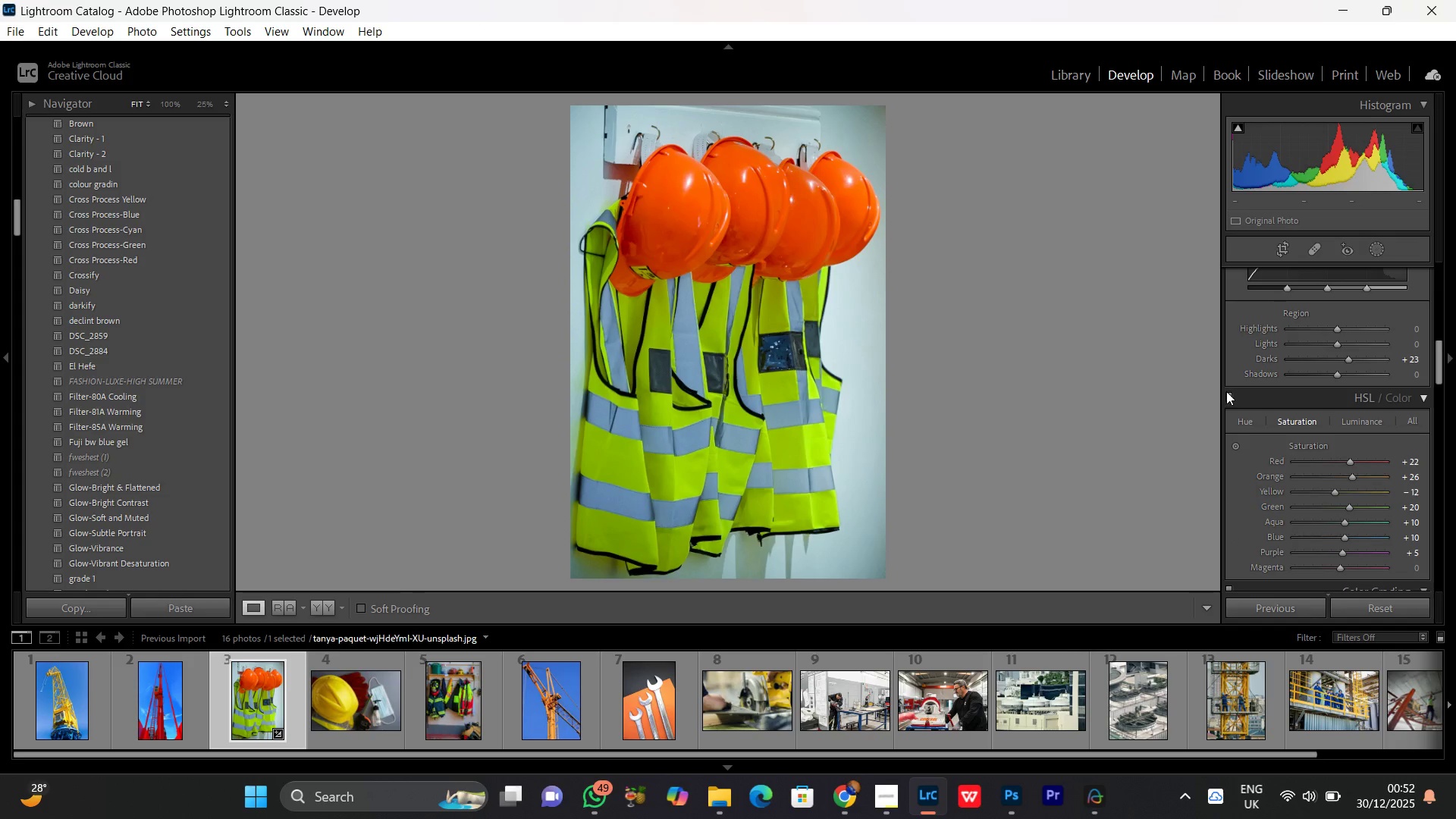 
left_click([1226, 391])
 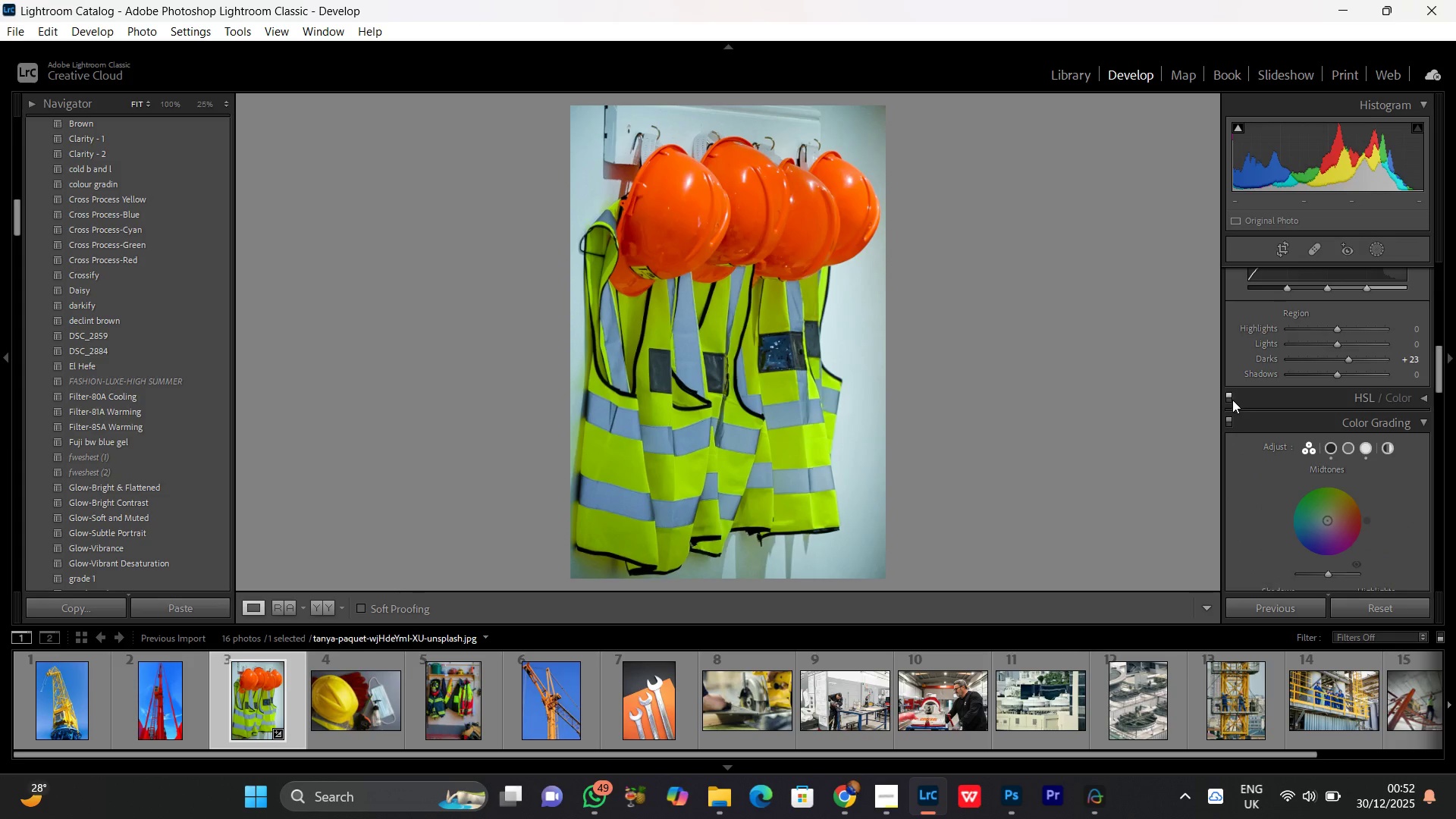 
left_click([1228, 400])
 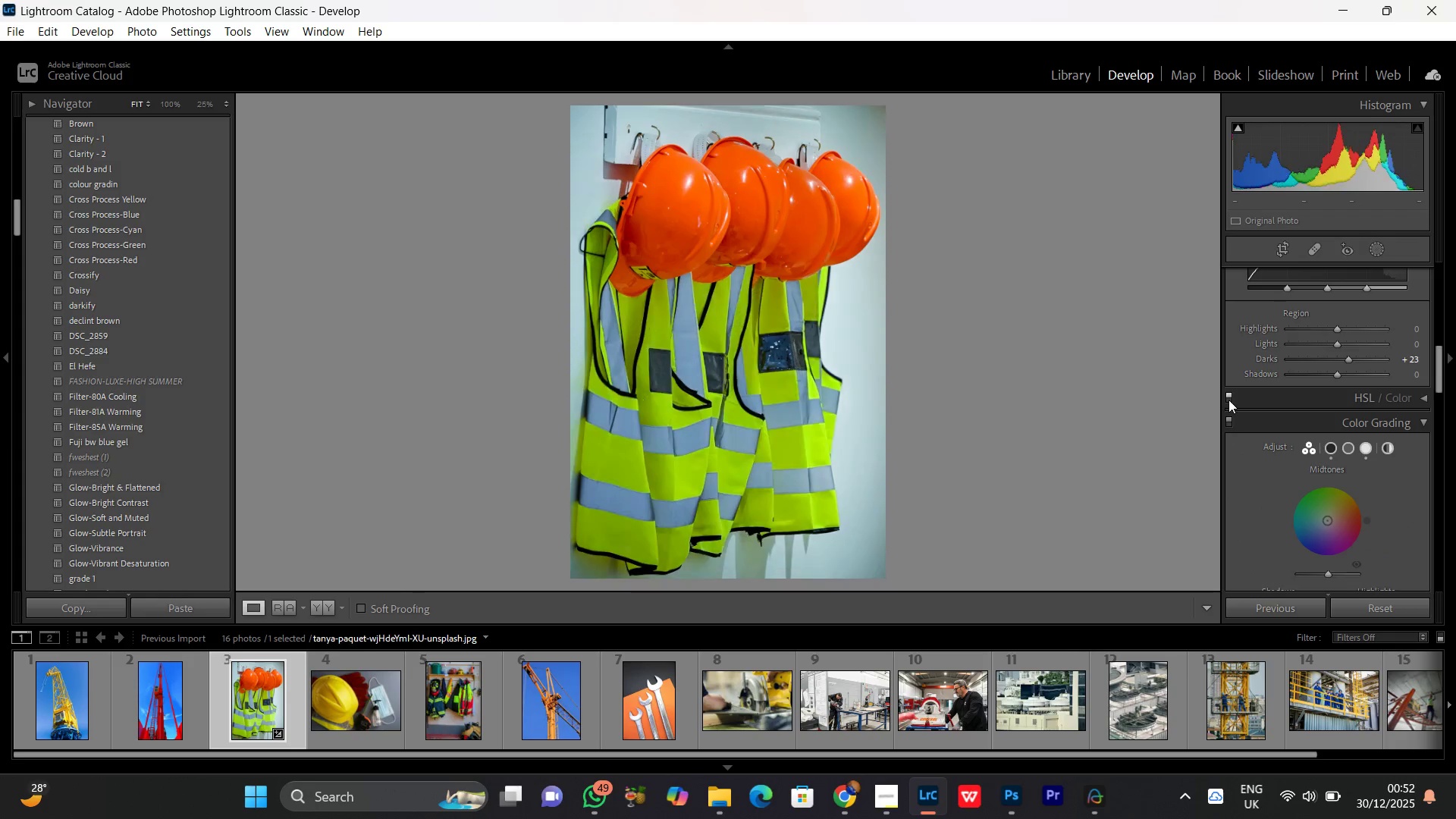 
double_click([1228, 400])
 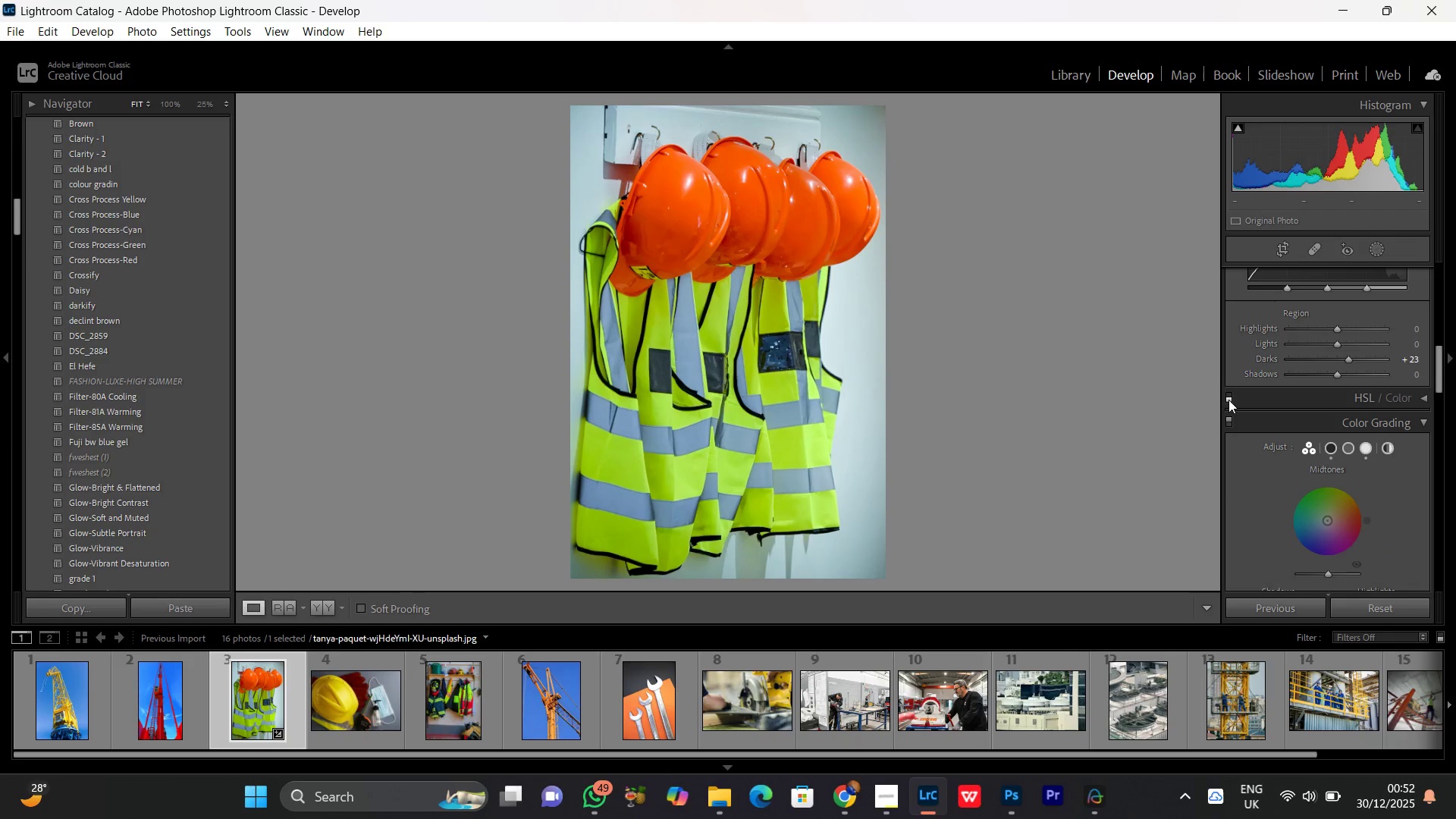 
triple_click([1228, 400])
 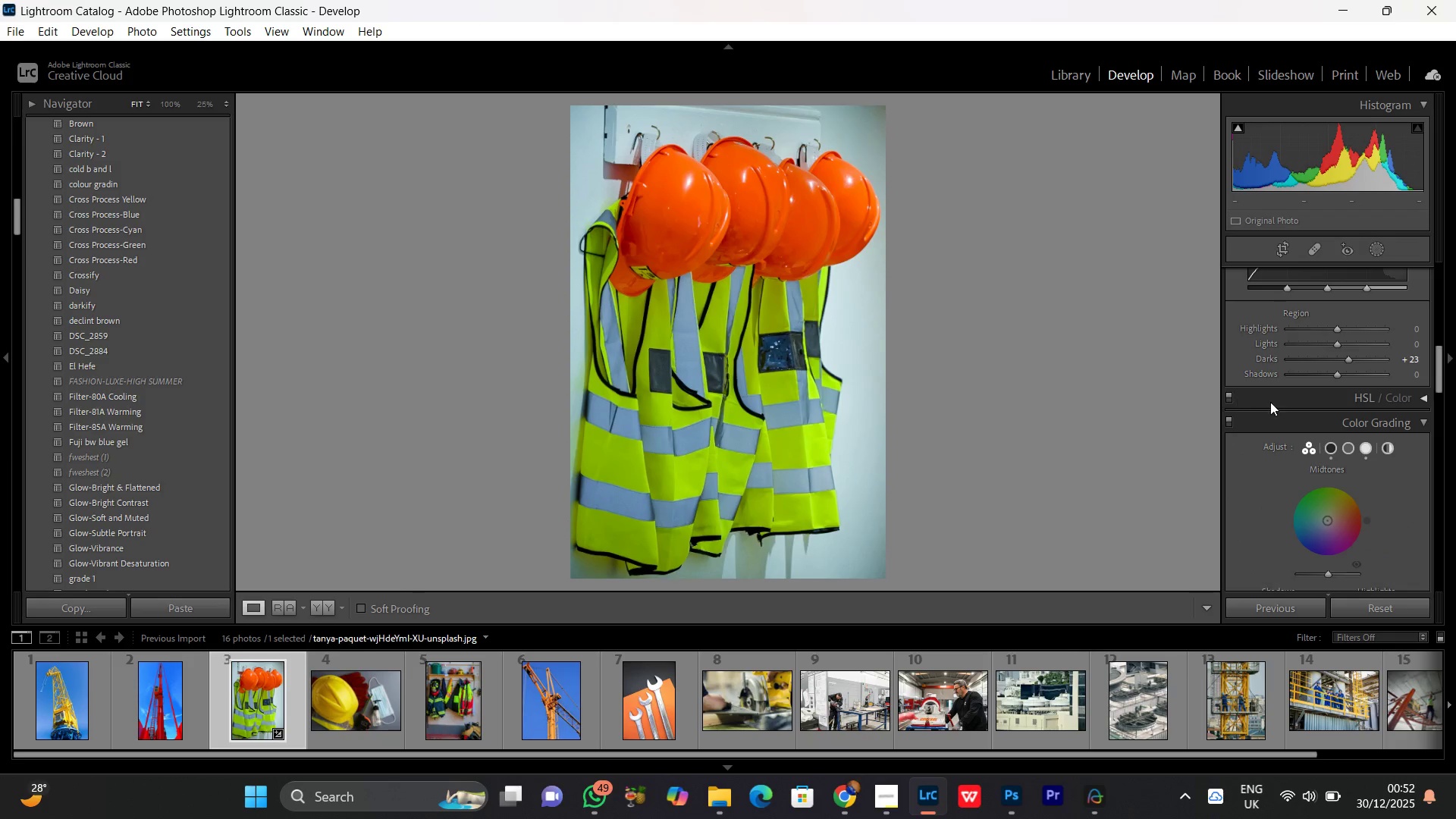 
left_click([1272, 402])
 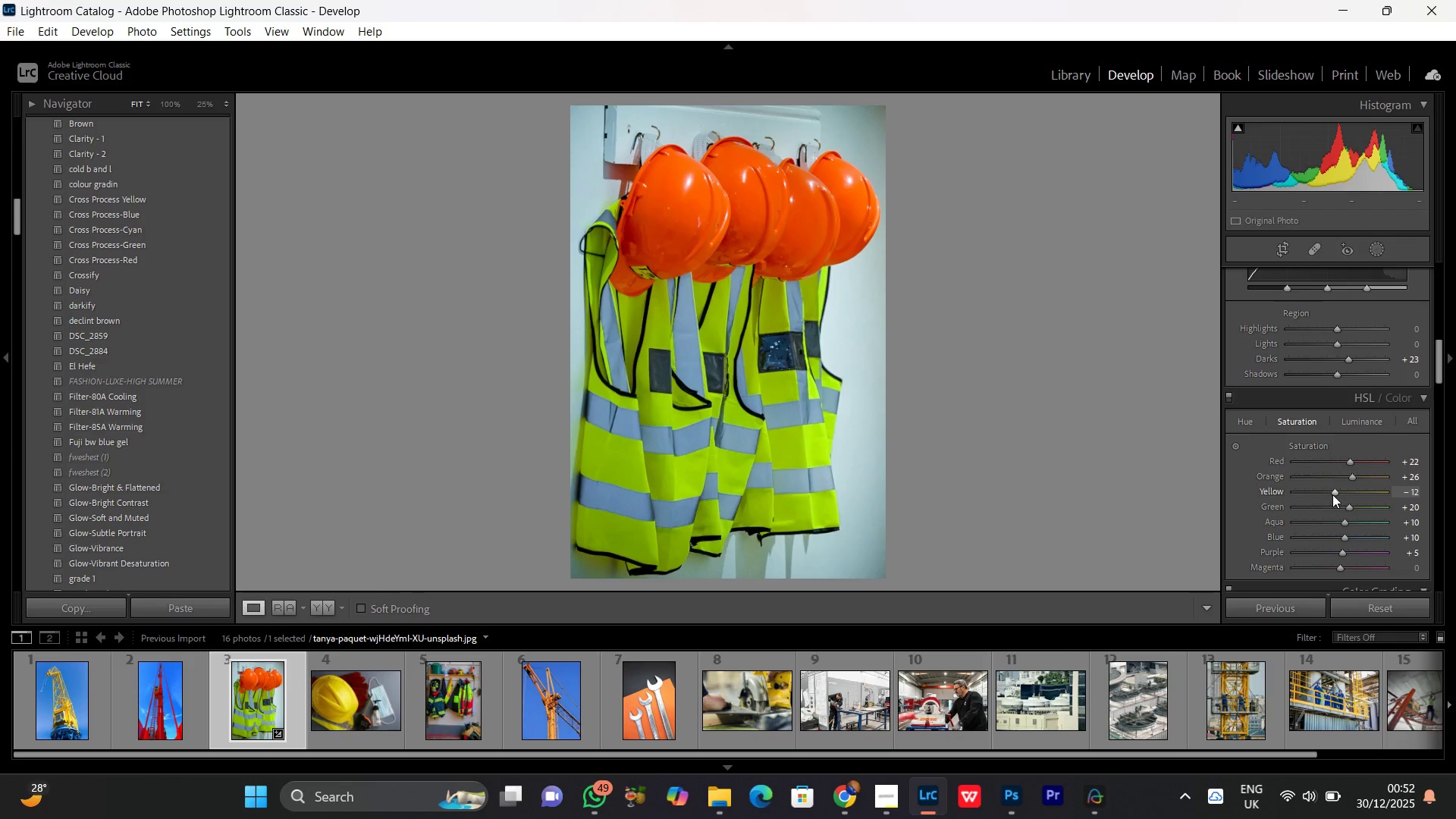 
double_click([1339, 493])
 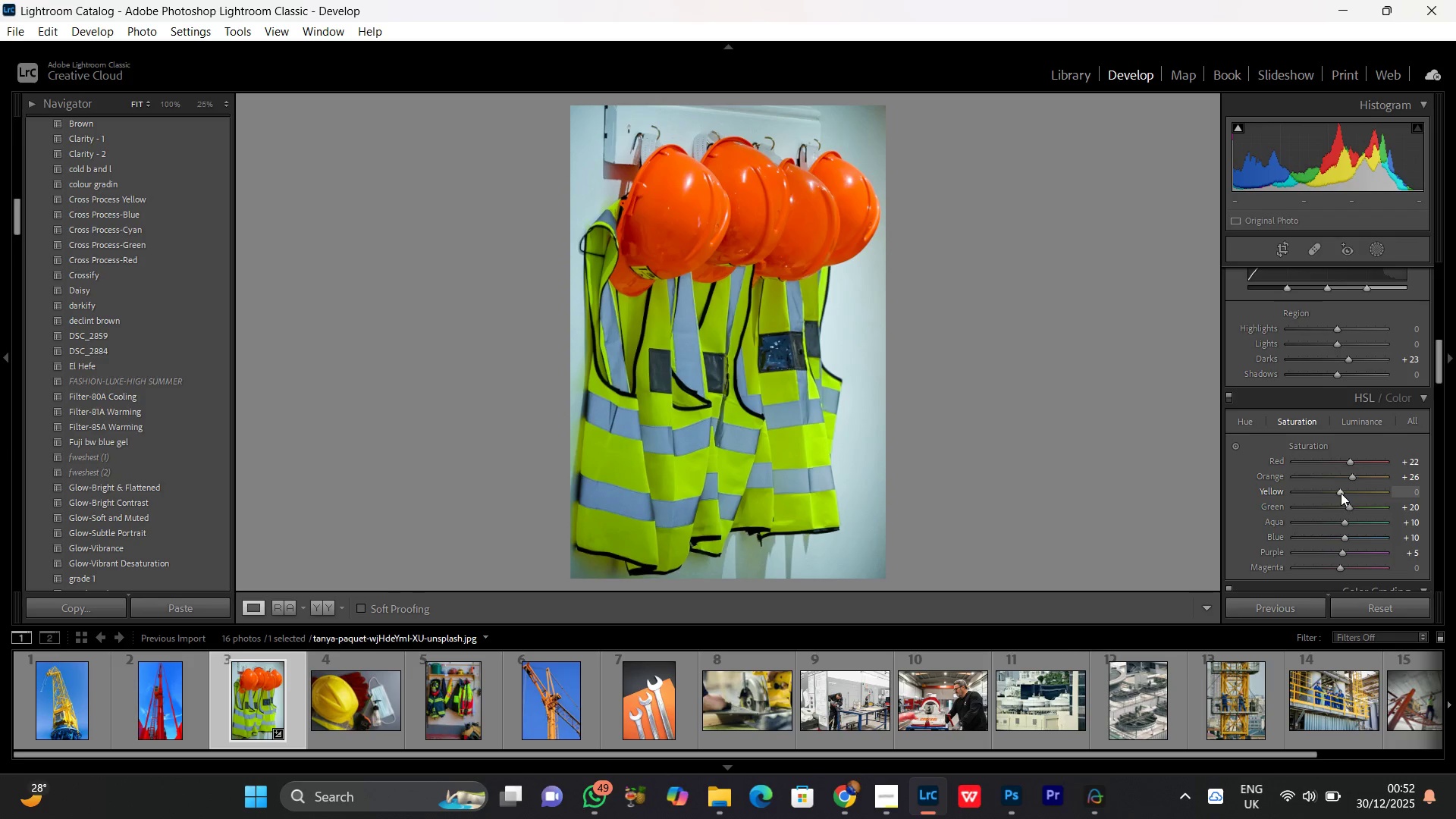 
double_click([1341, 492])
 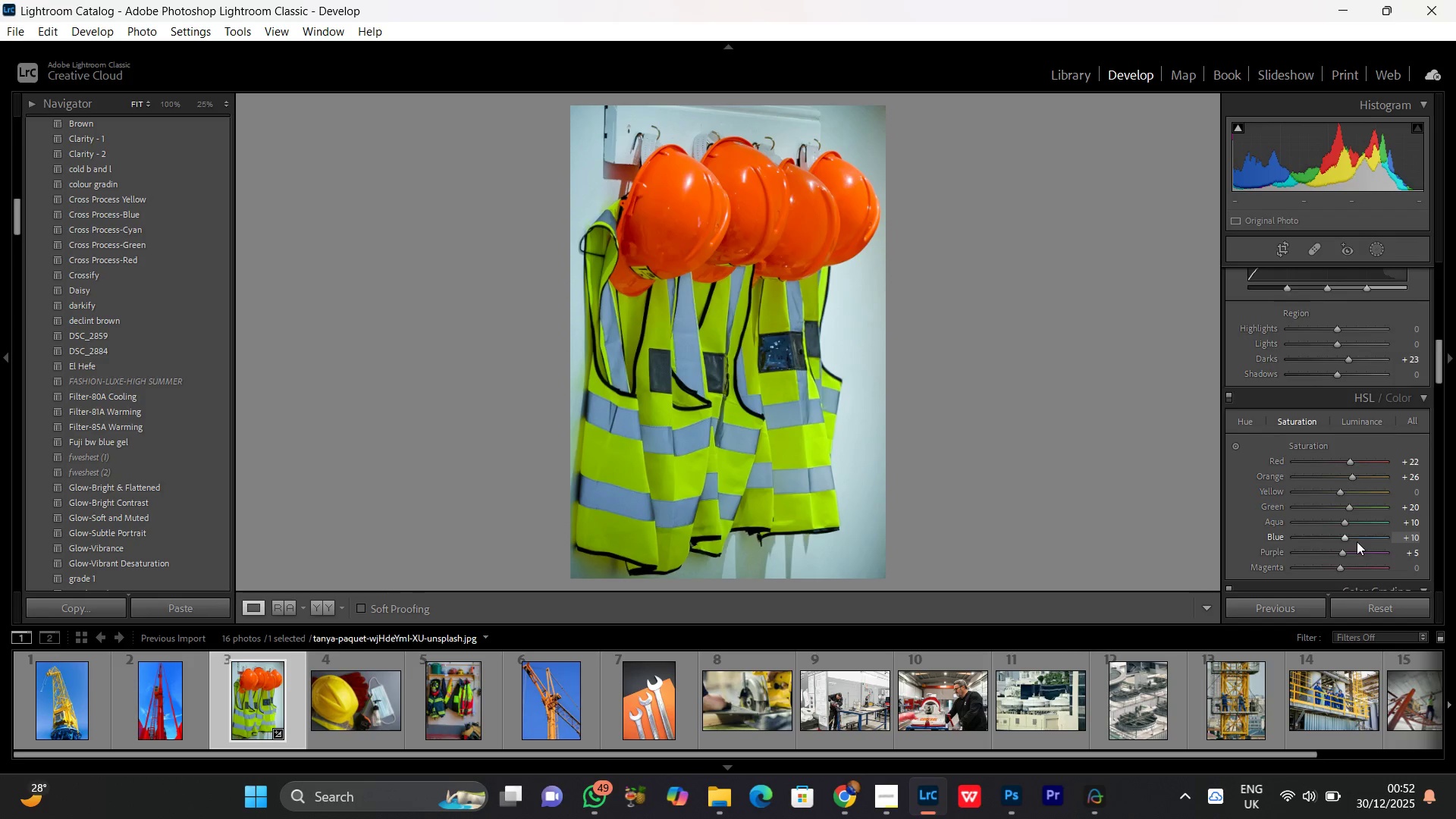 
scroll: coordinate [1357, 541], scroll_direction: down, amount: 1.0
 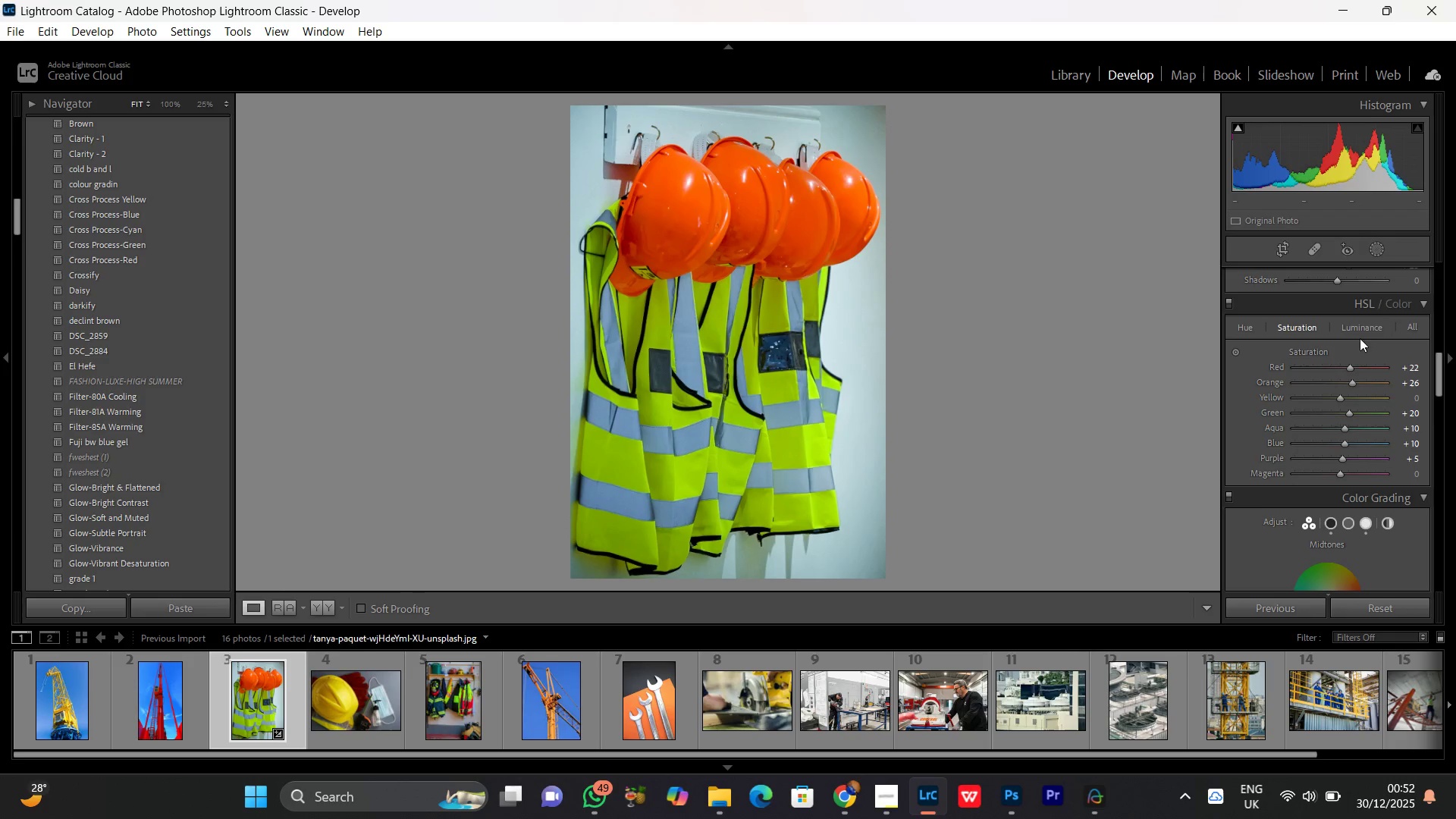 
left_click([1357, 330])
 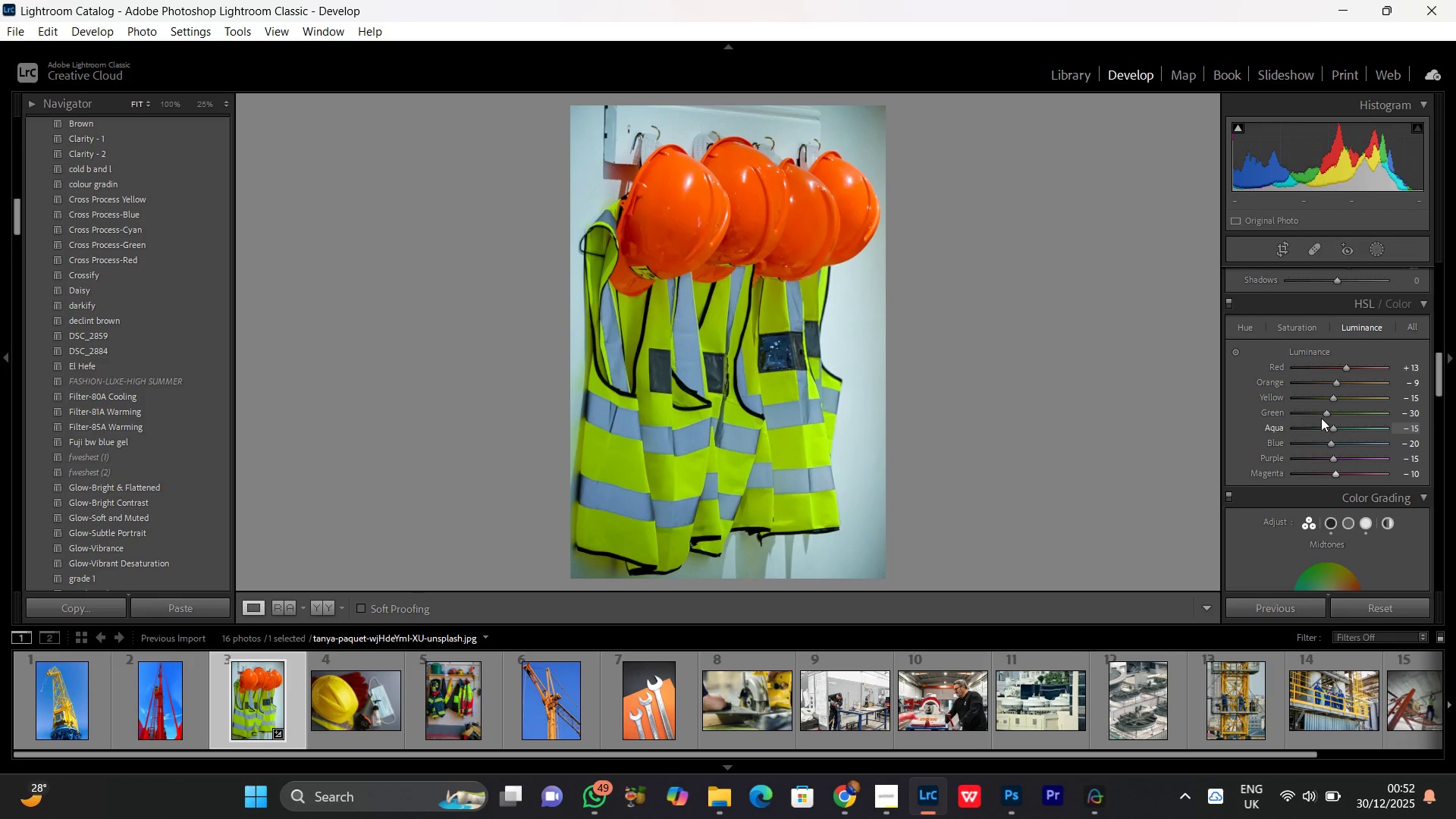 
double_click([1328, 416])
 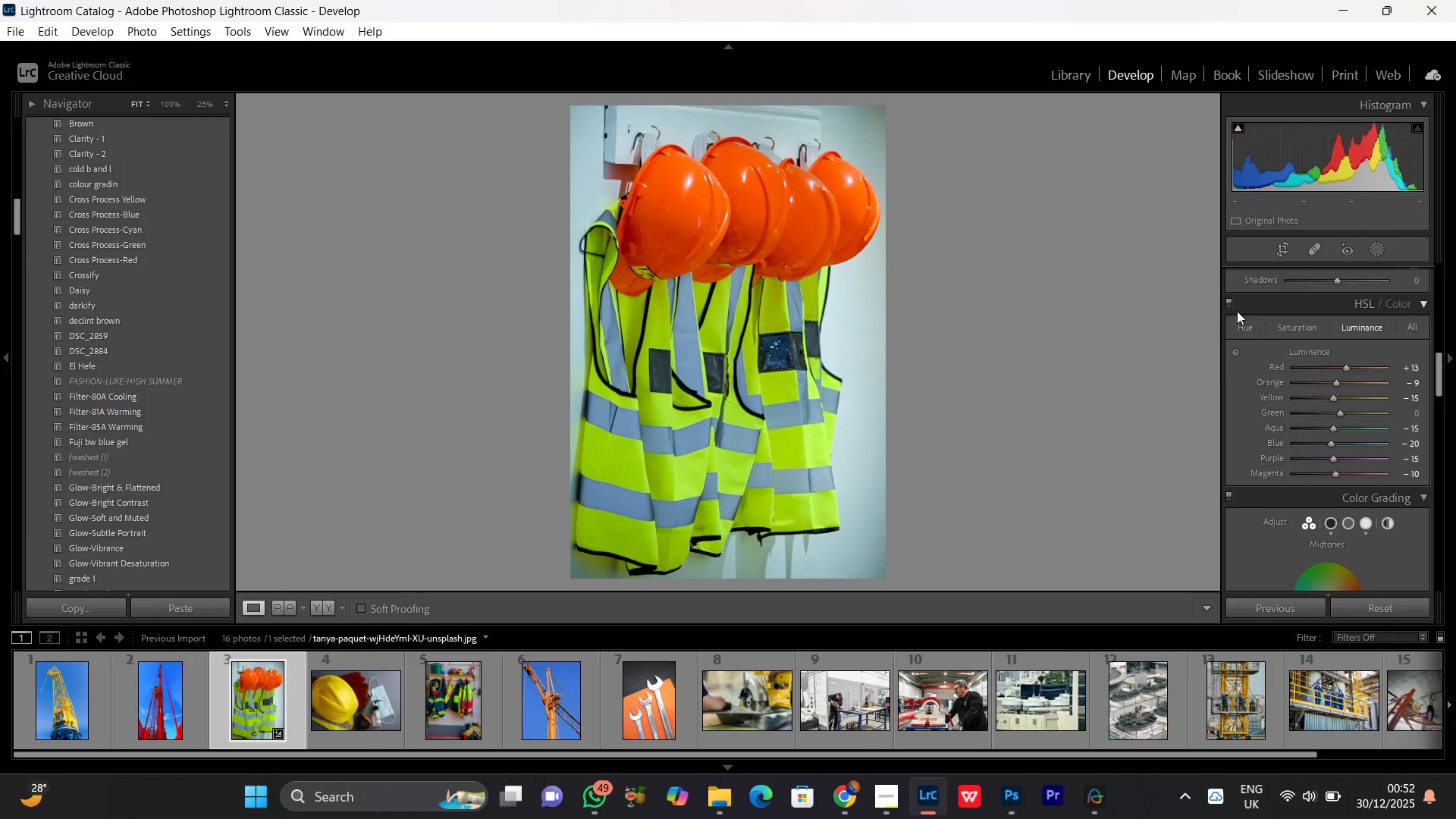 
left_click([1228, 307])
 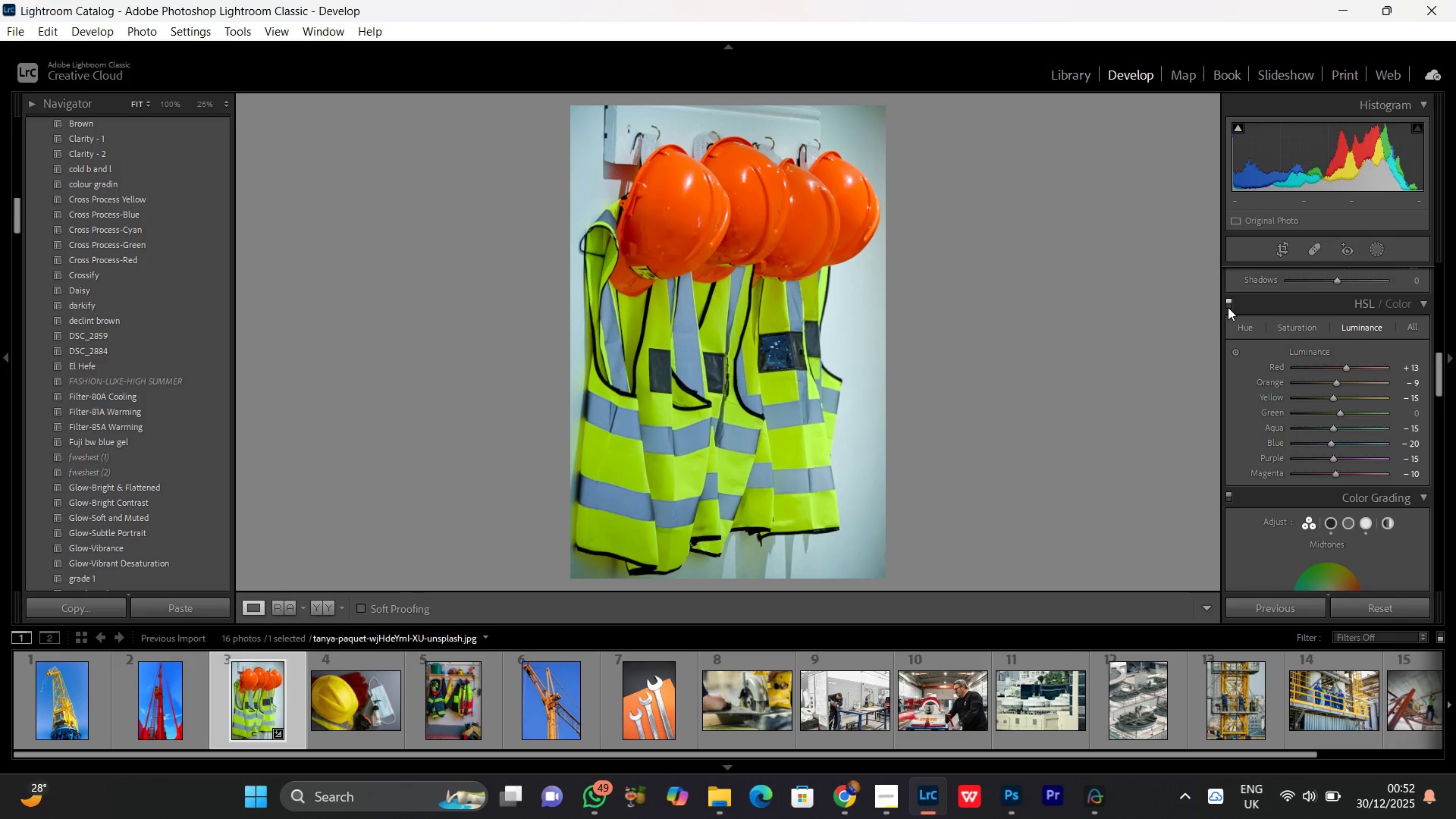 
double_click([1228, 307])
 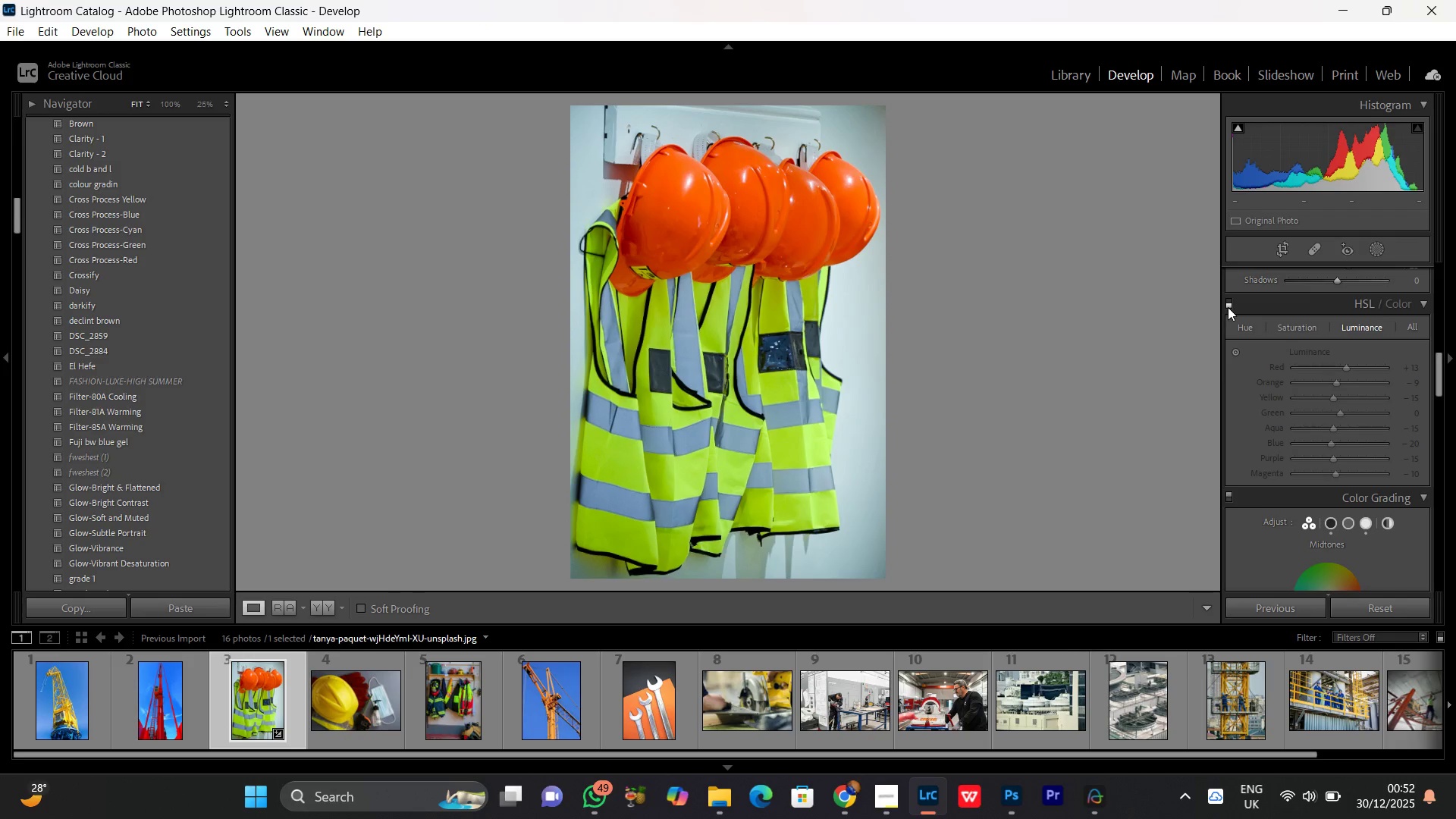 
left_click([1228, 307])
 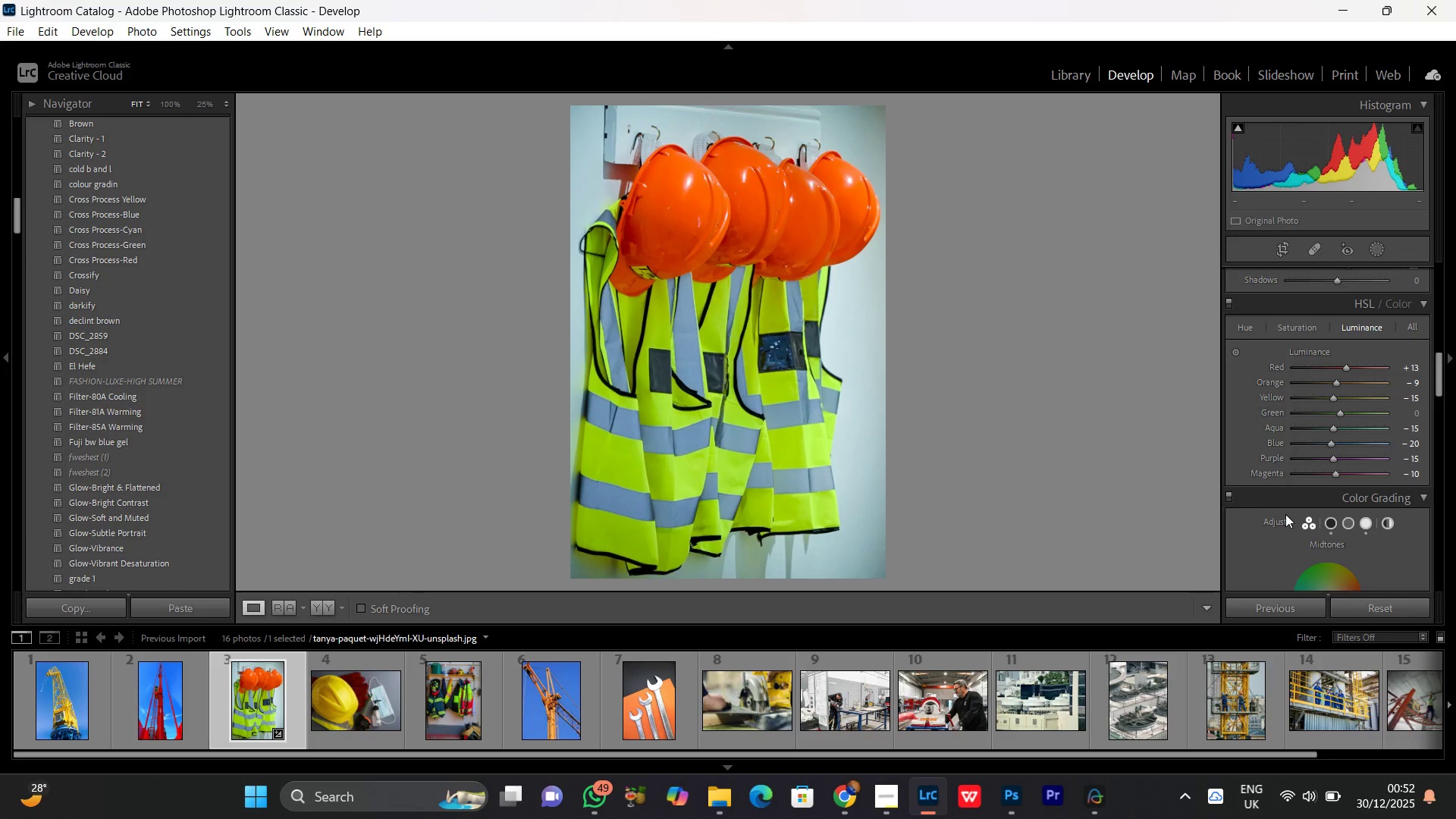 
wait(17.61)
 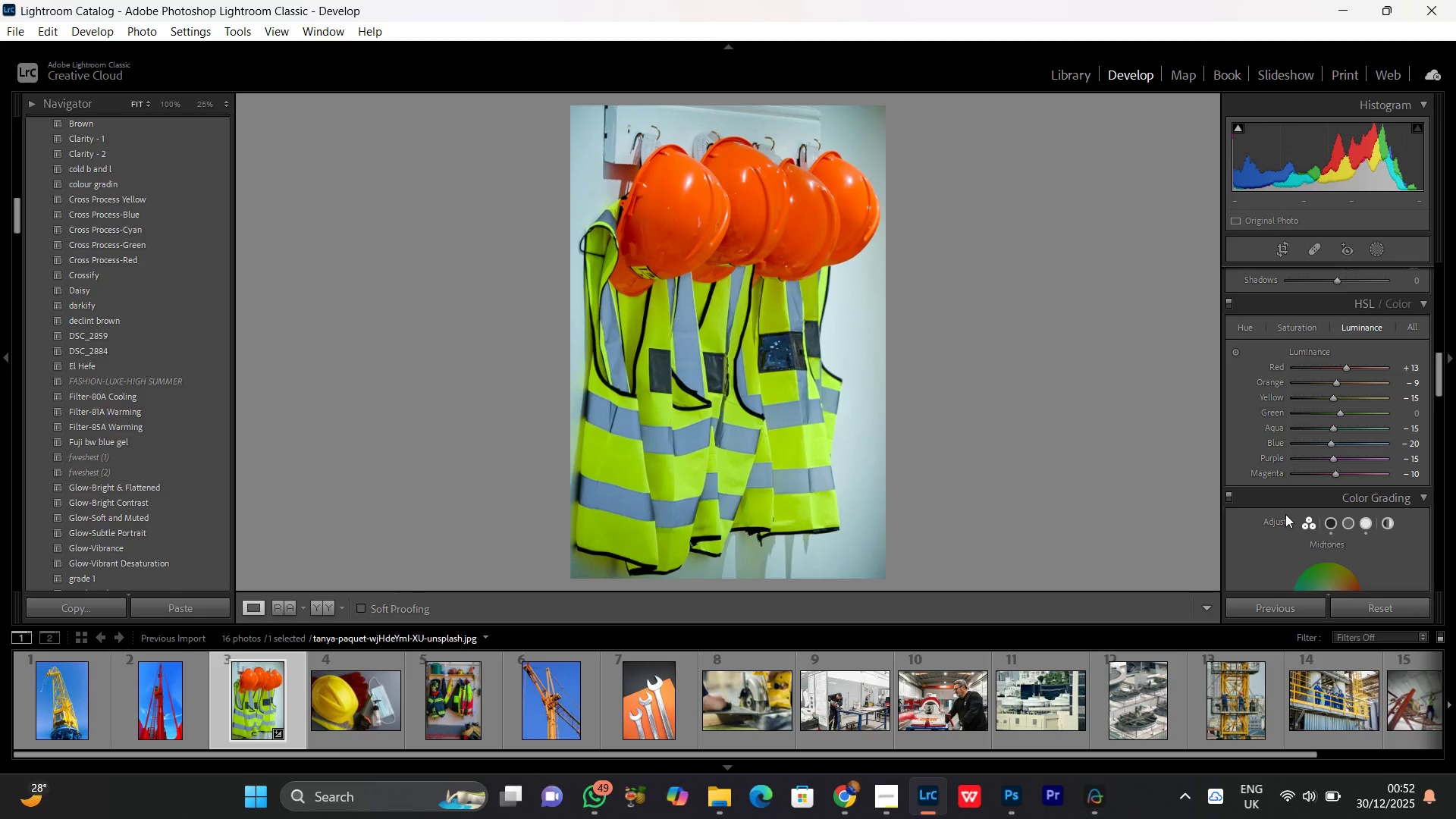 
left_click([791, 274])
 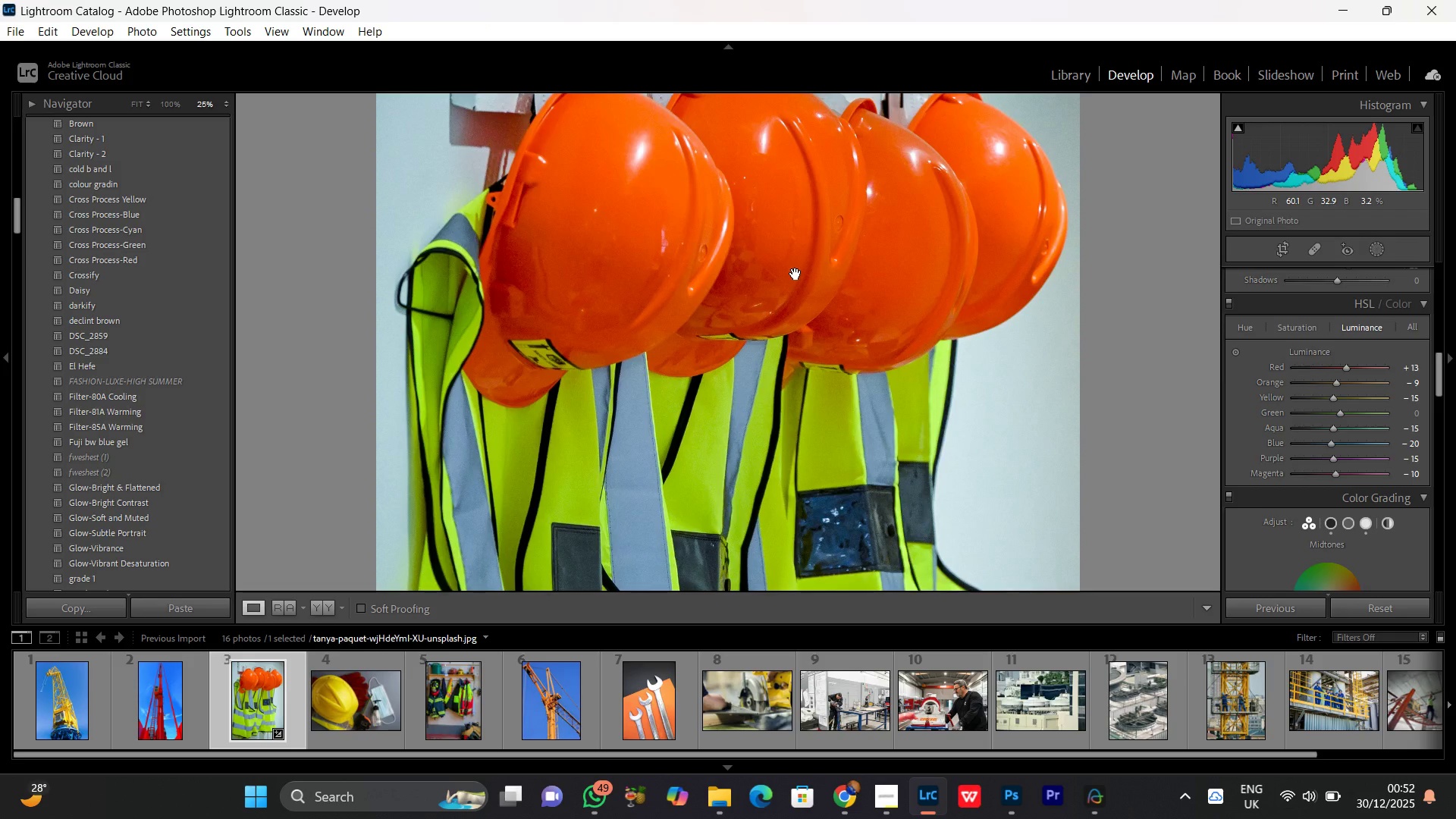 
left_click([795, 274])
 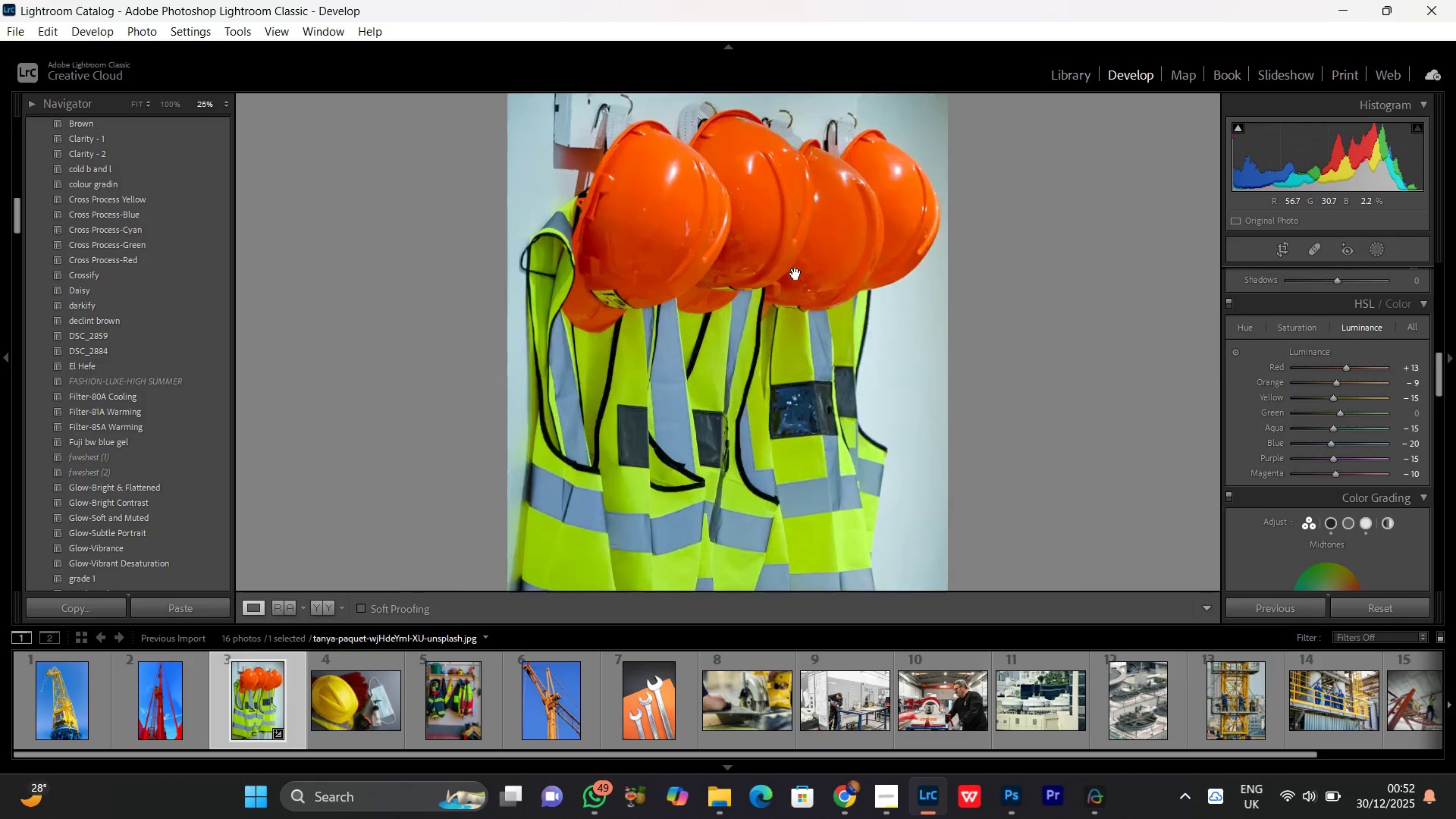 
double_click([795, 274])
 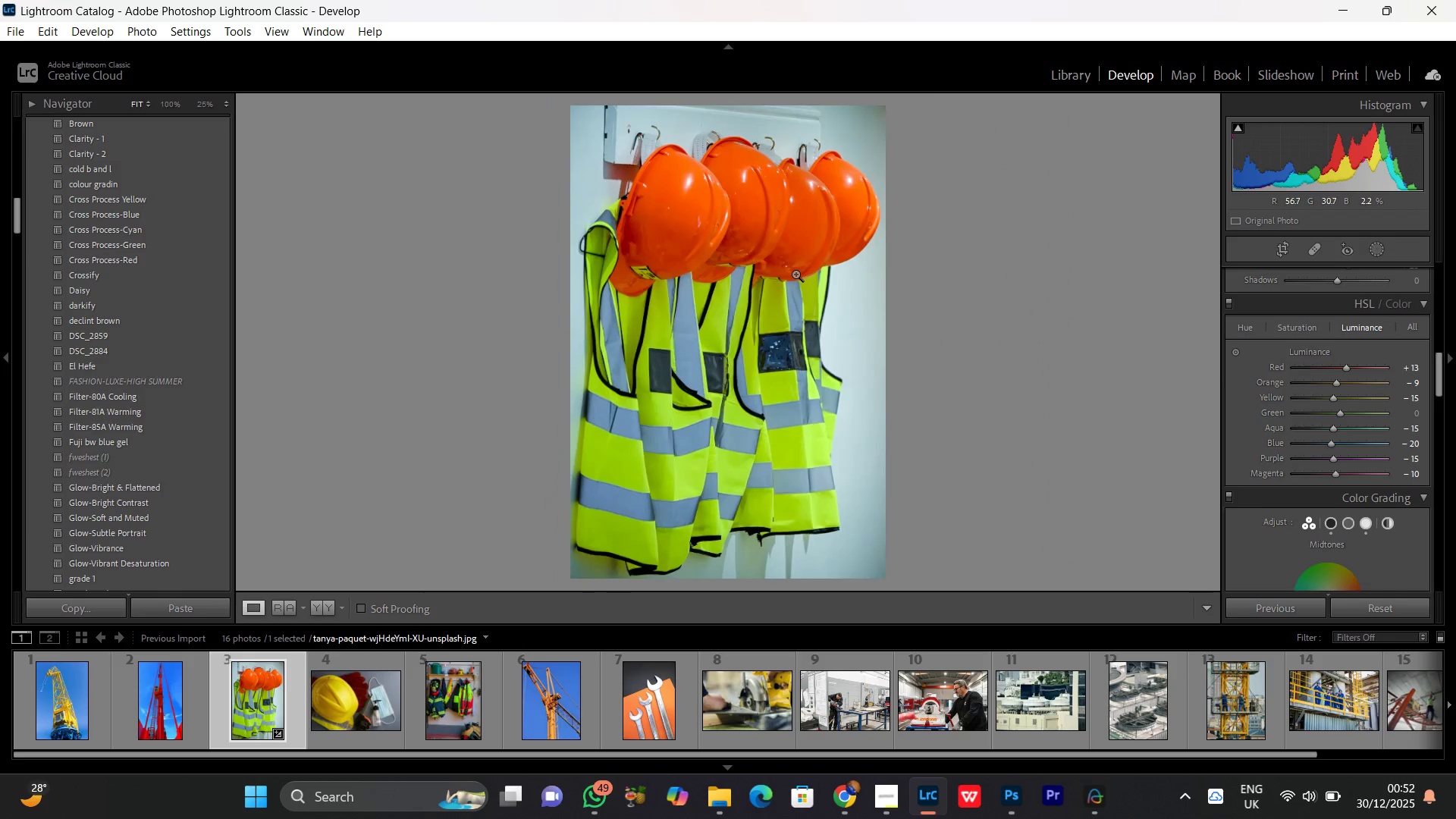 
triple_click([795, 274])
 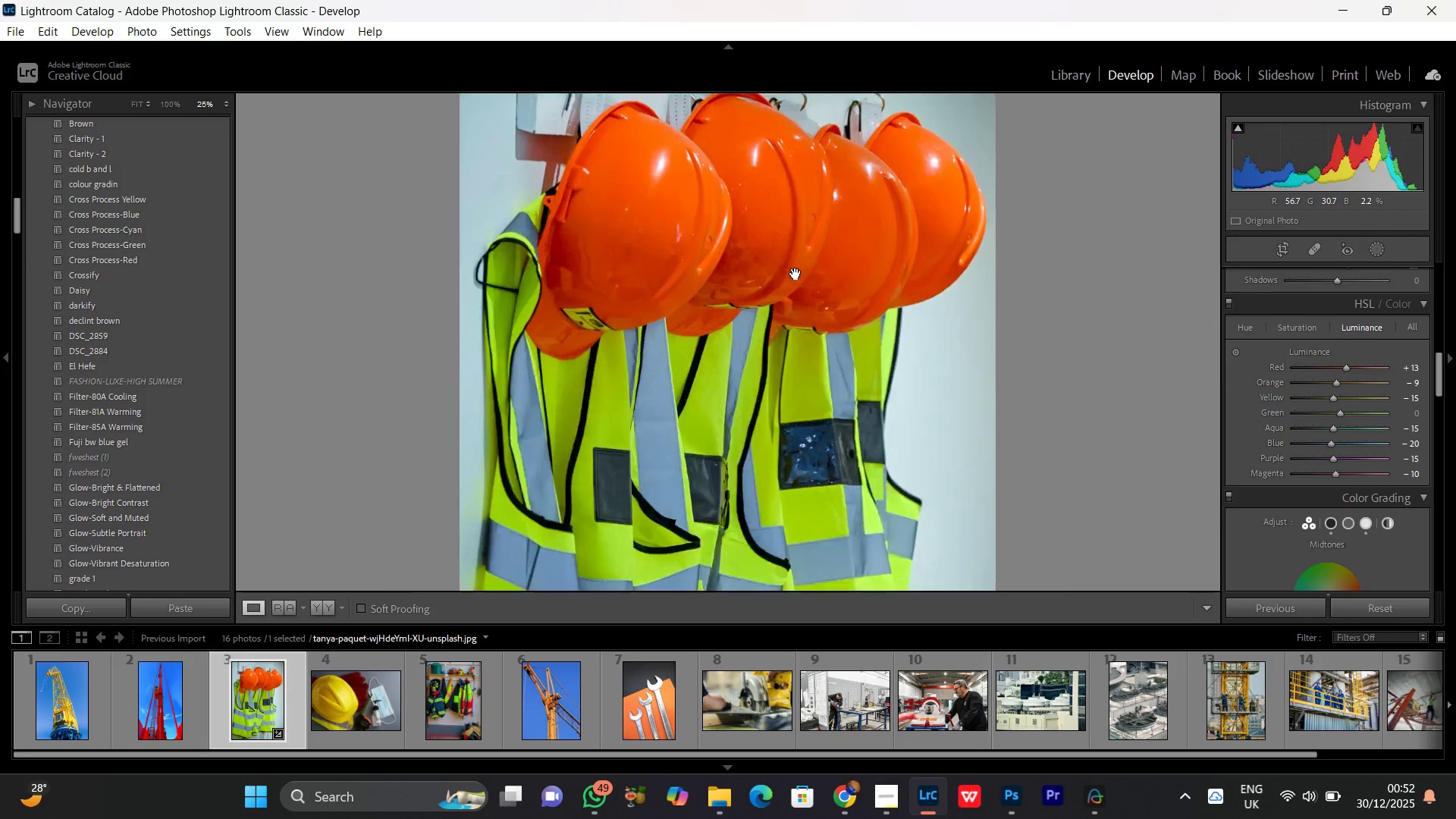 
triple_click([795, 274])
 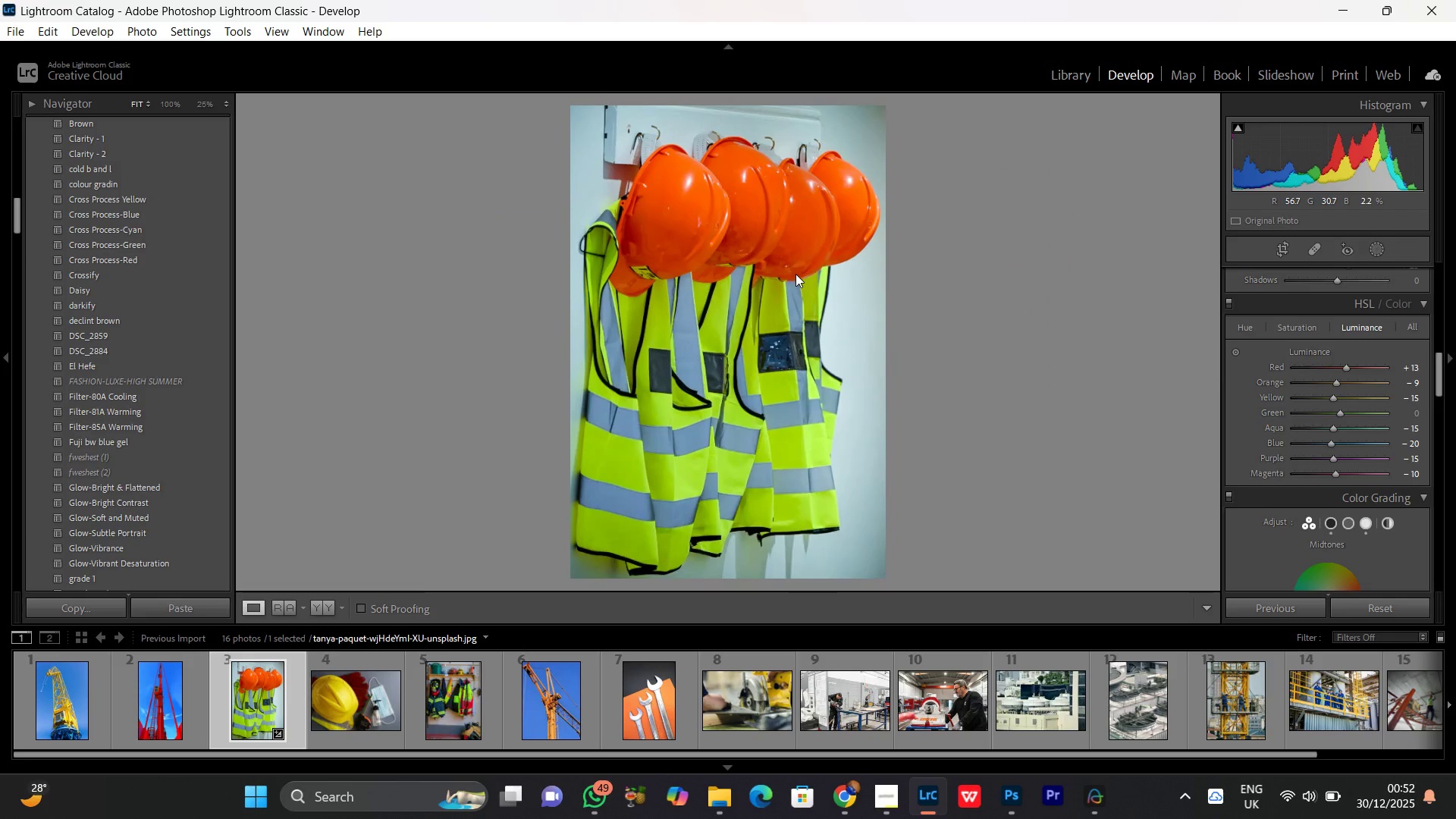 
triple_click([795, 274])
 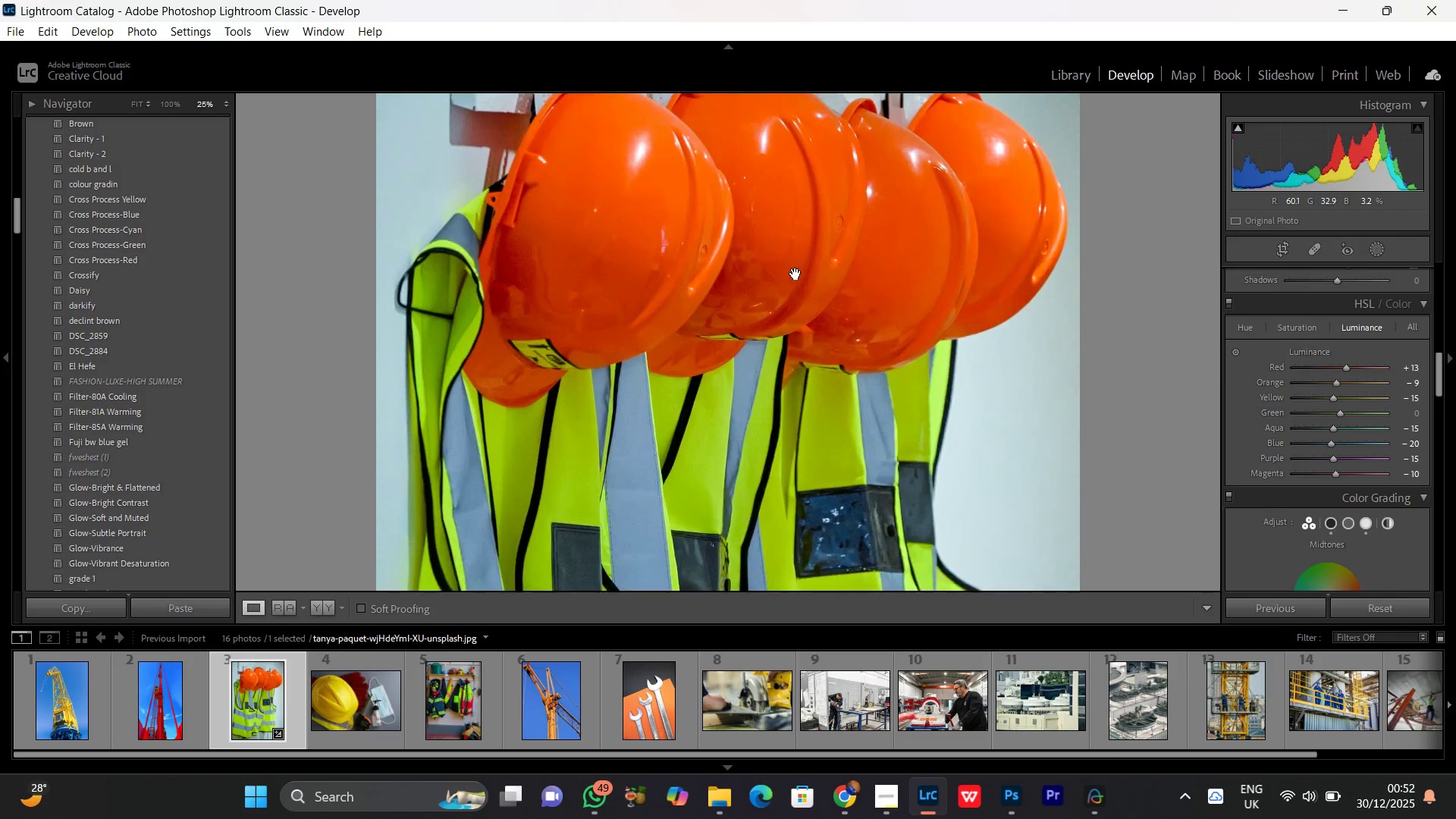 
triple_click([795, 274])
 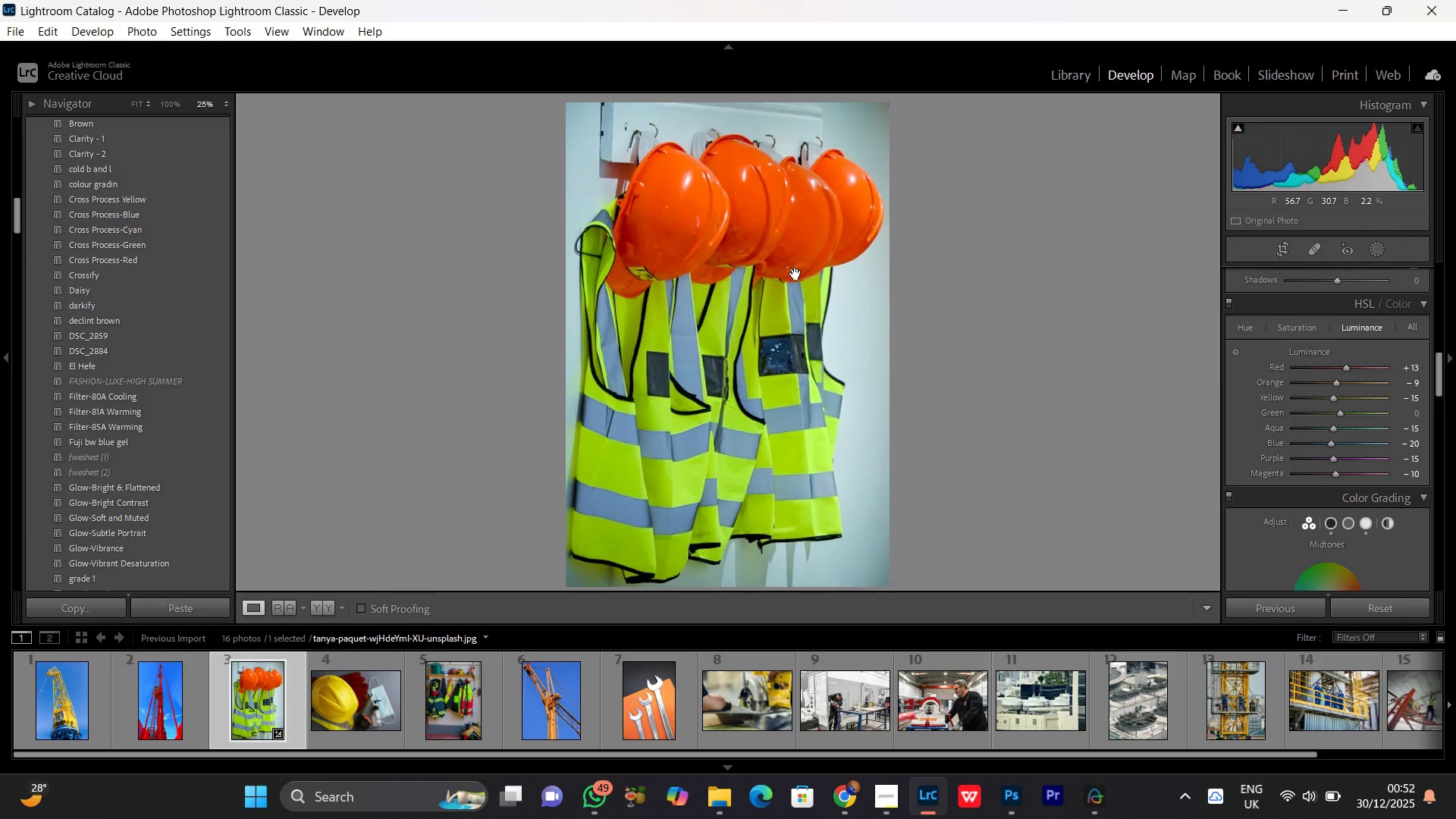 
double_click([795, 274])
 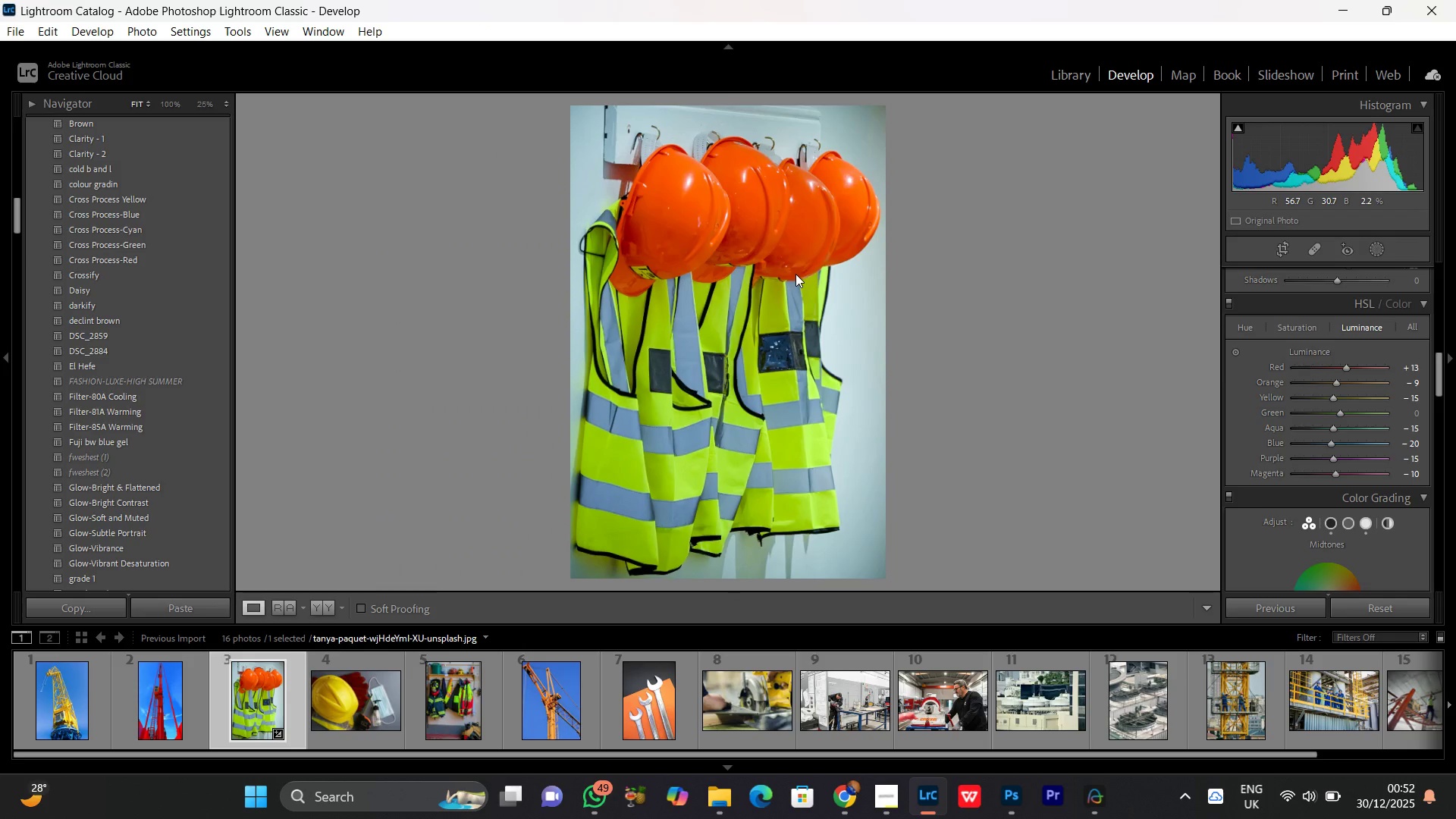 
left_click([795, 274])
 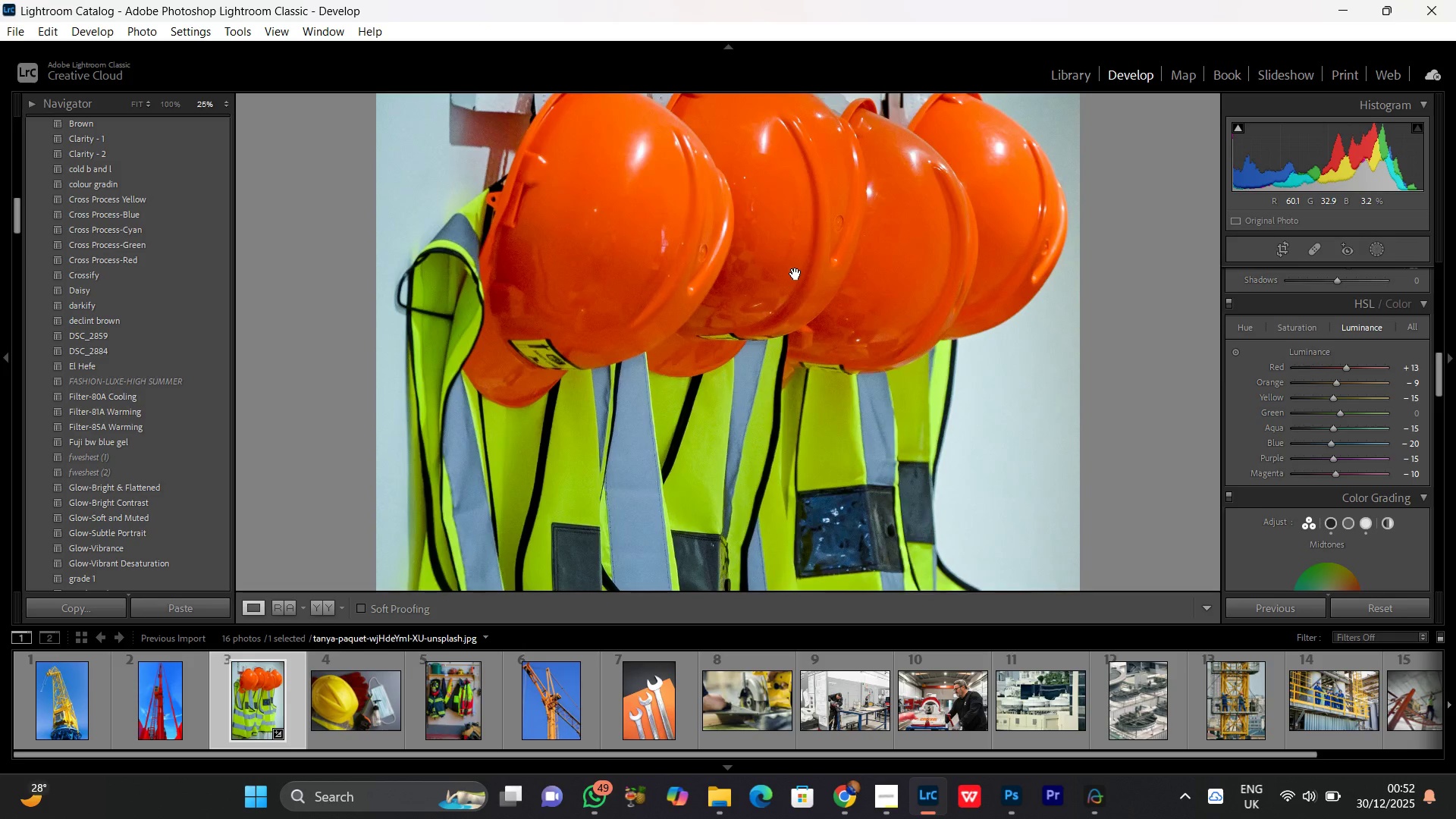 
left_click([795, 274])
 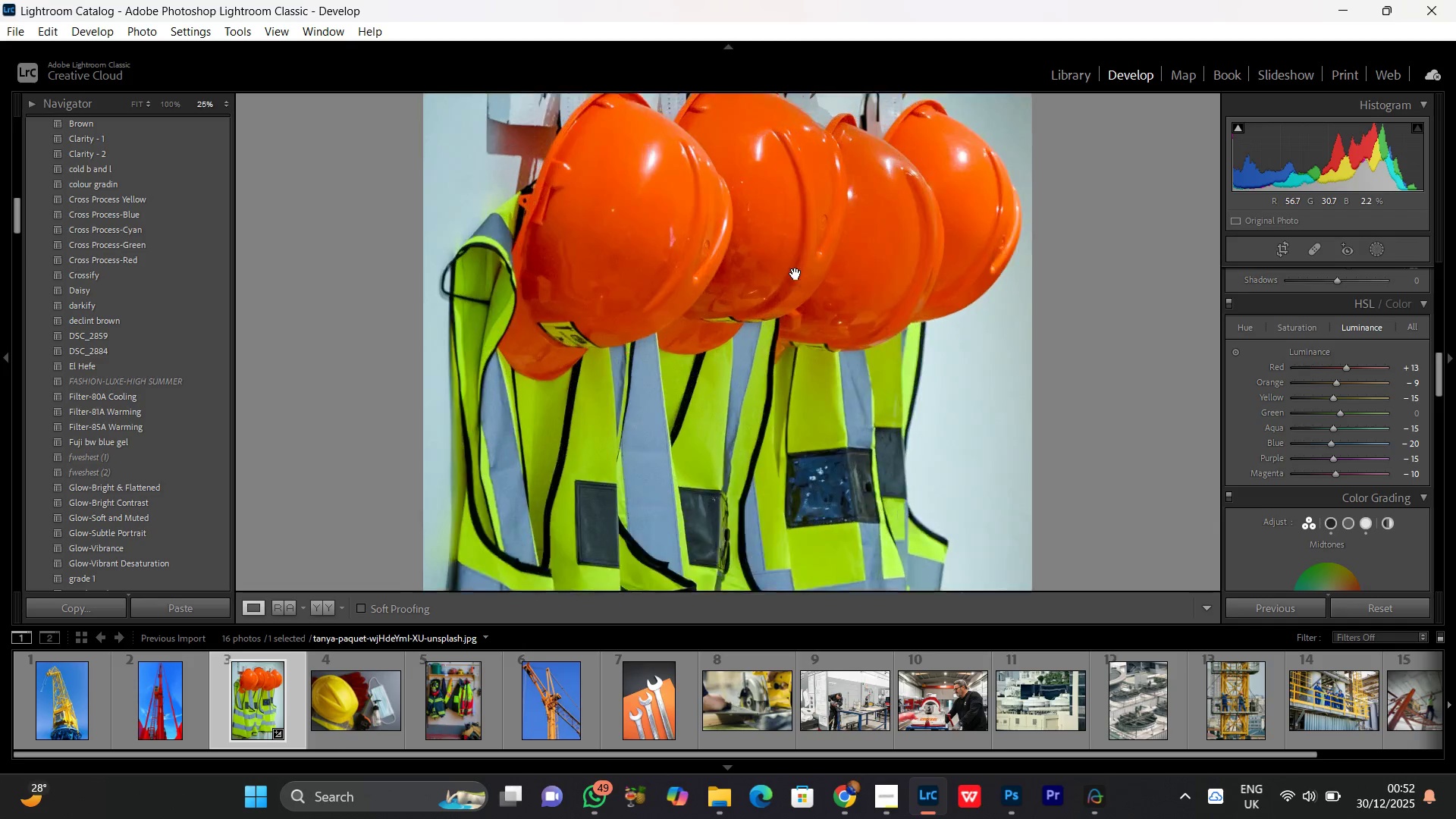 
double_click([795, 274])
 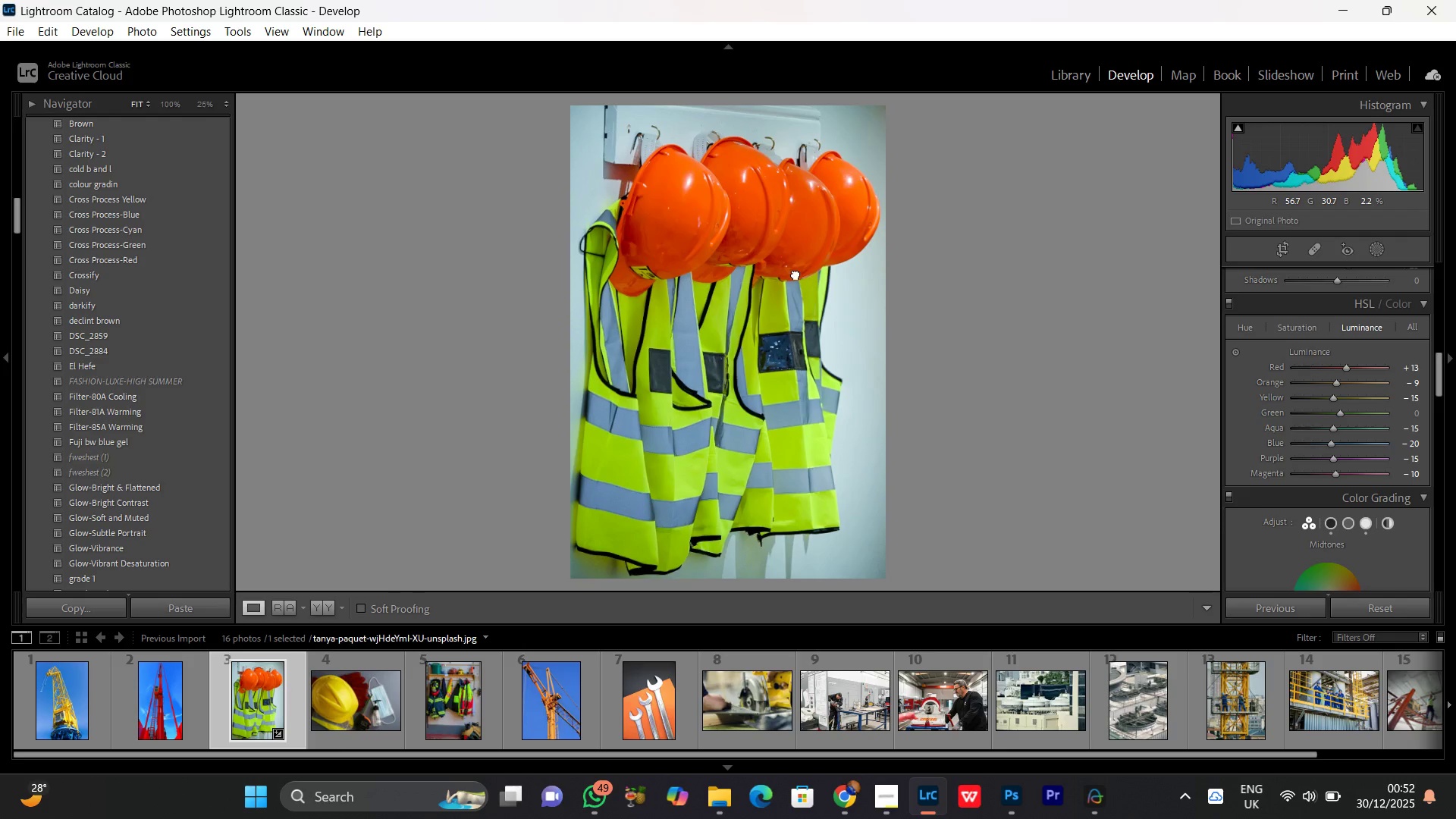 
double_click([795, 274])
 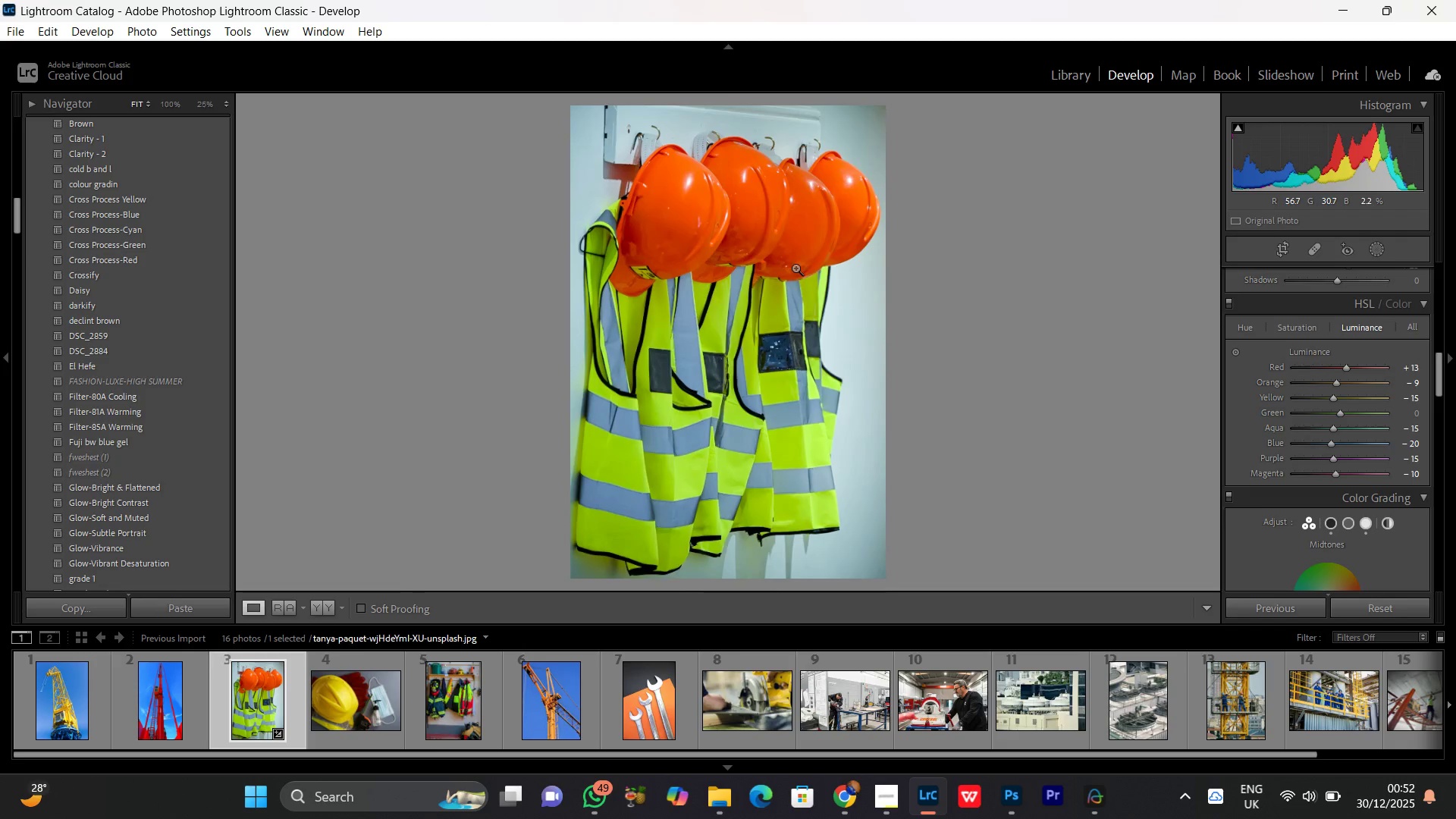 
left_click([795, 257])
 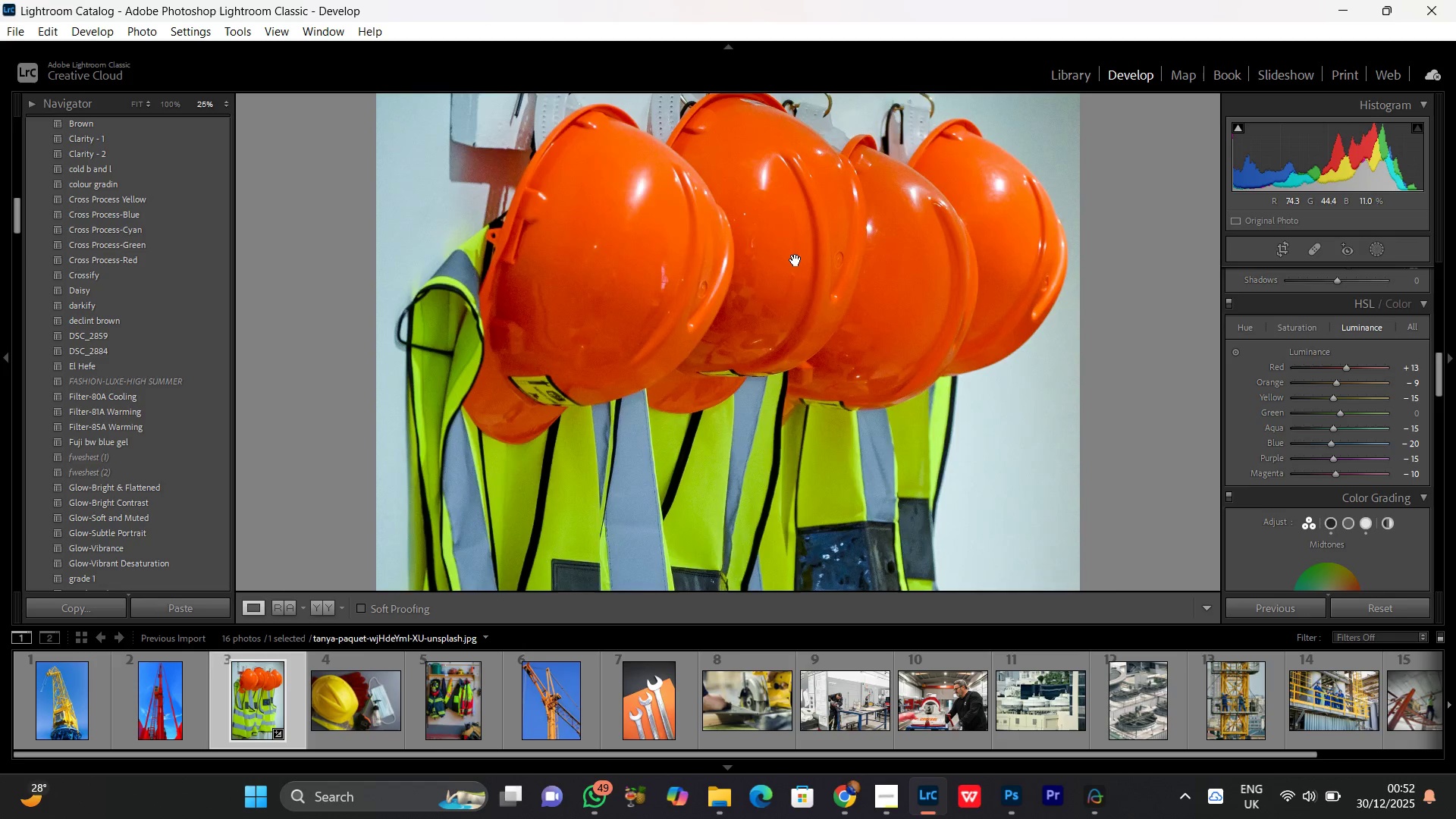 
scroll: coordinate [795, 260], scroll_direction: up, amount: 1.0
 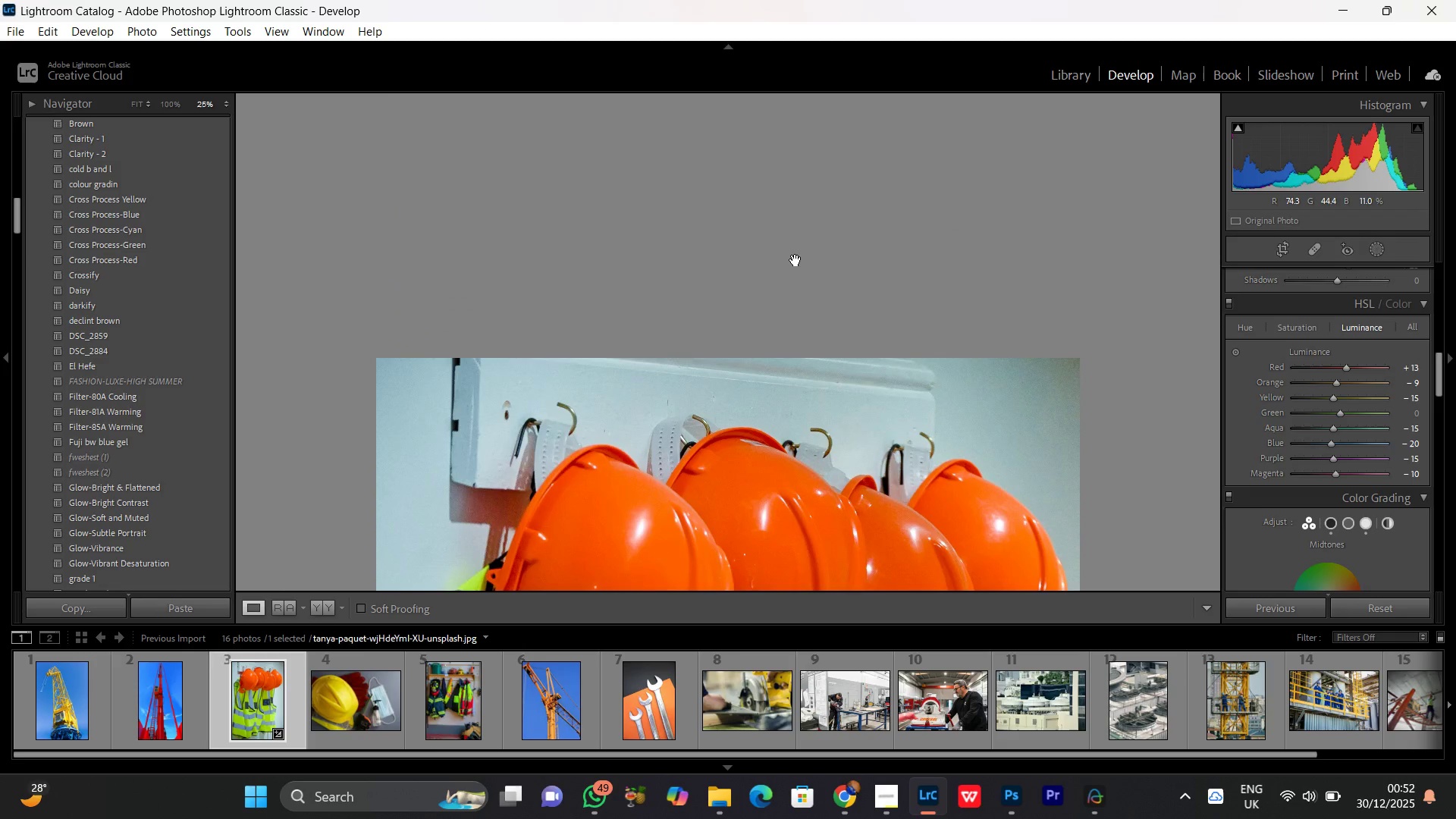 
scroll: coordinate [795, 260], scroll_direction: down, amount: 2.0
 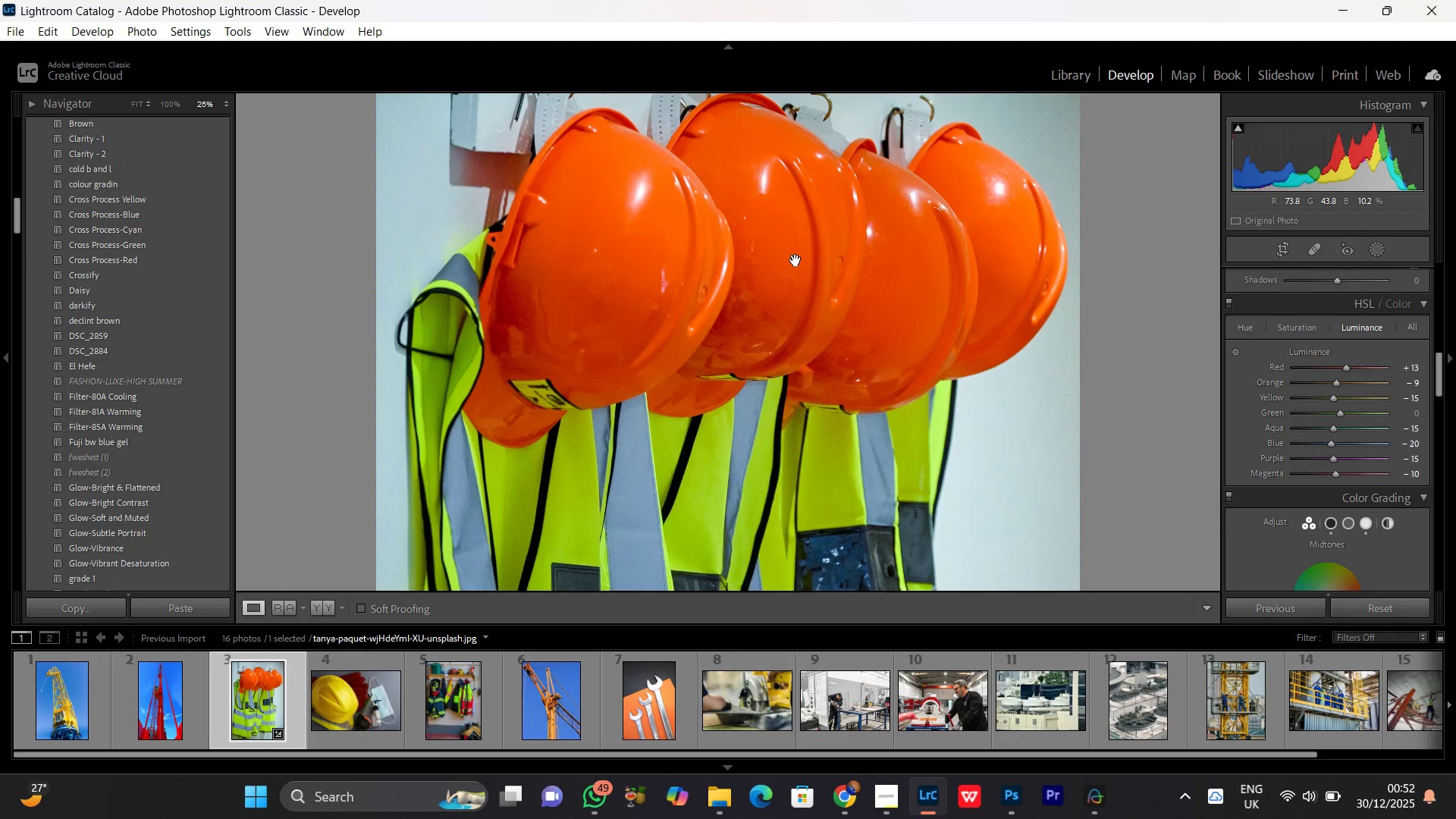 
scroll: coordinate [795, 260], scroll_direction: up, amount: 4.0
 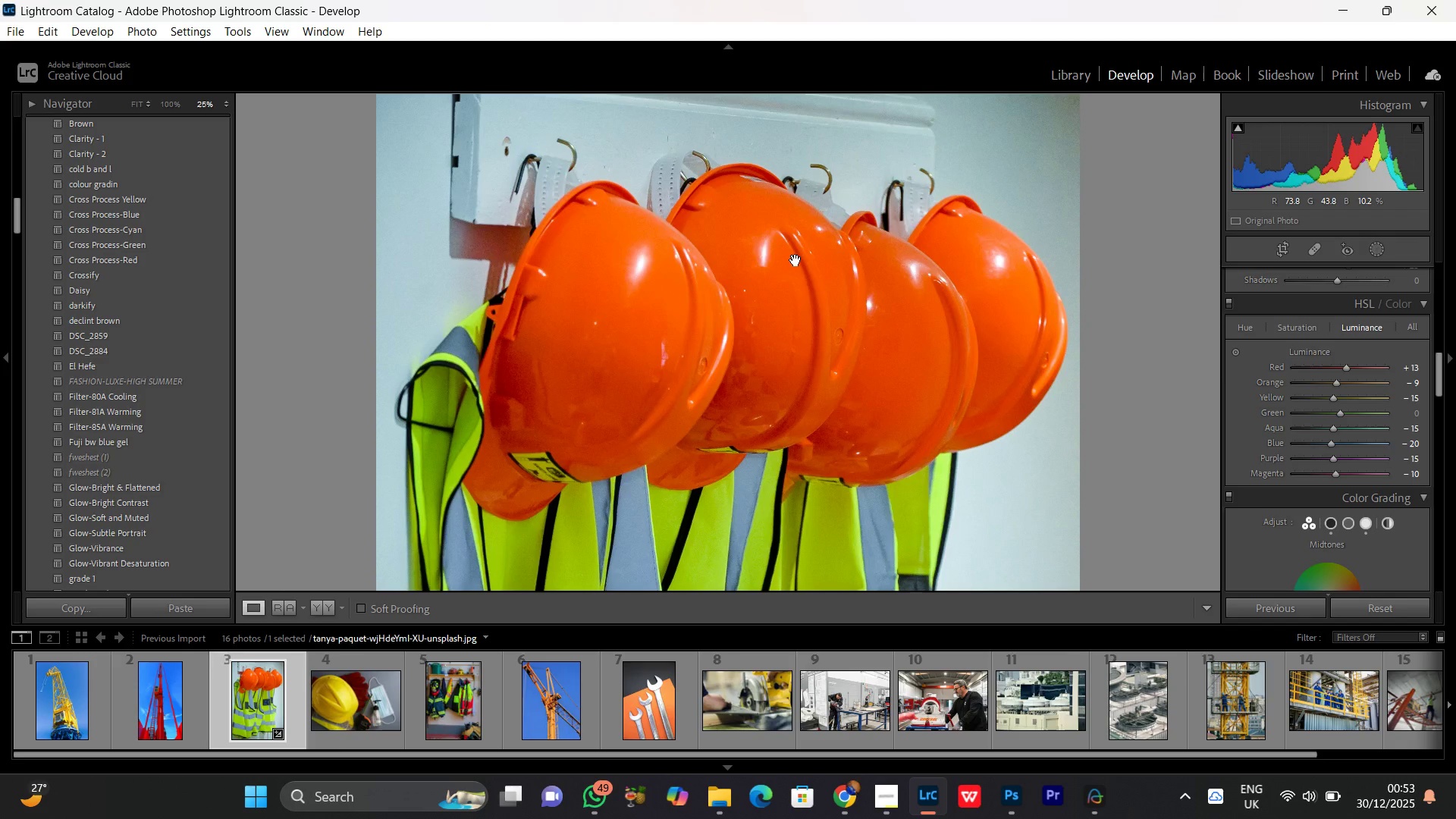 
left_click([795, 260])
 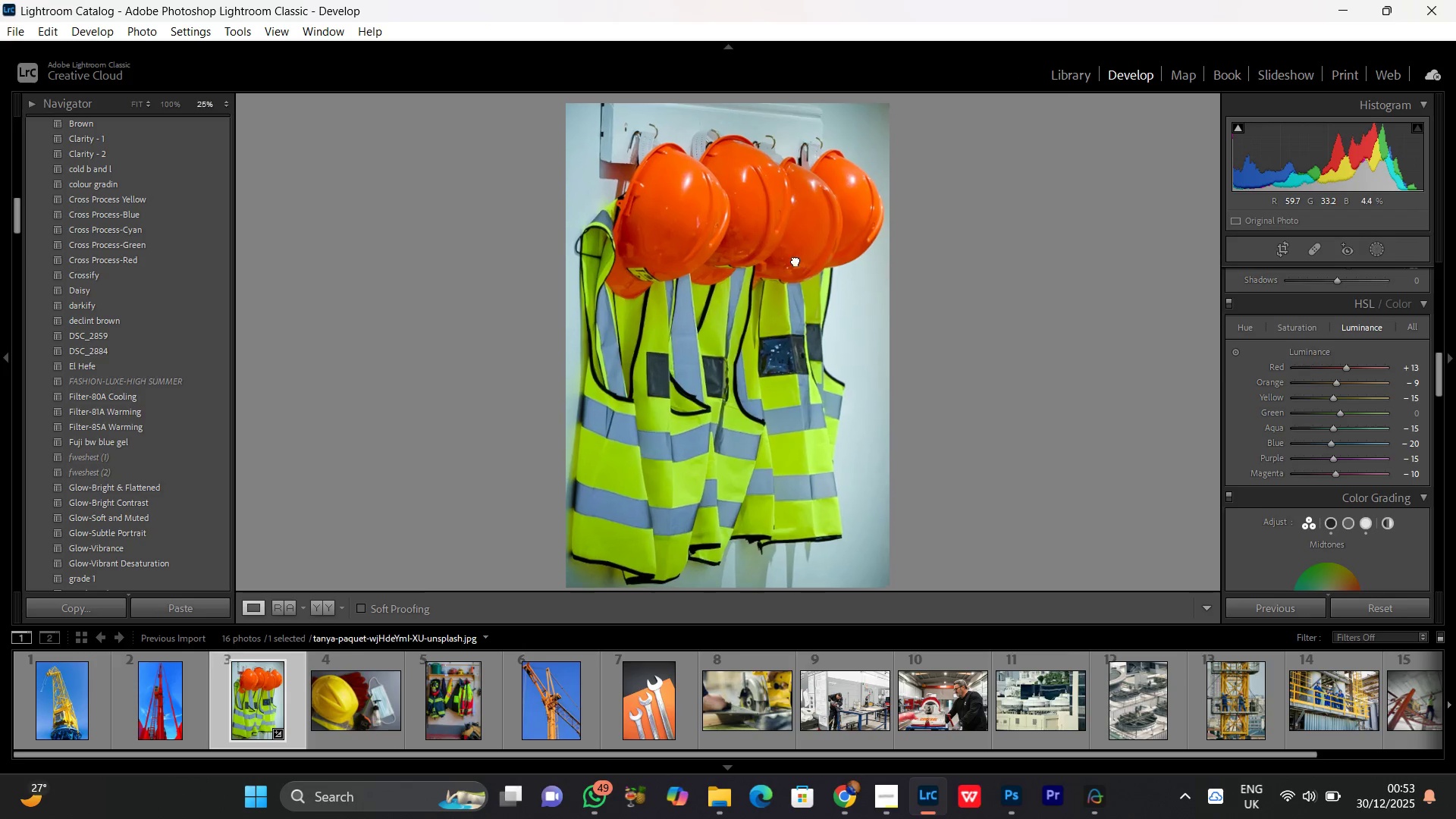 
double_click([795, 260])
 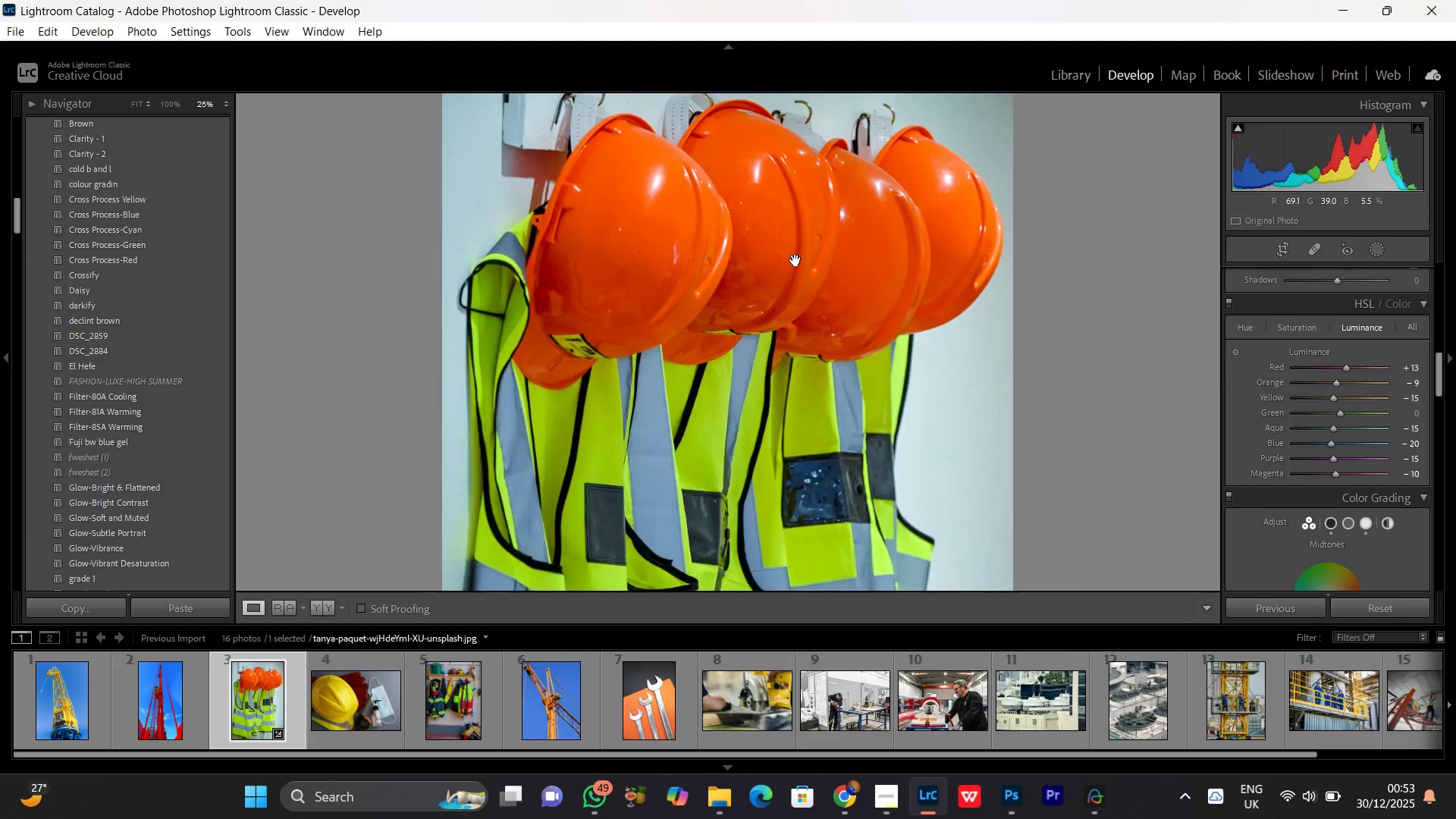 
double_click([795, 260])
 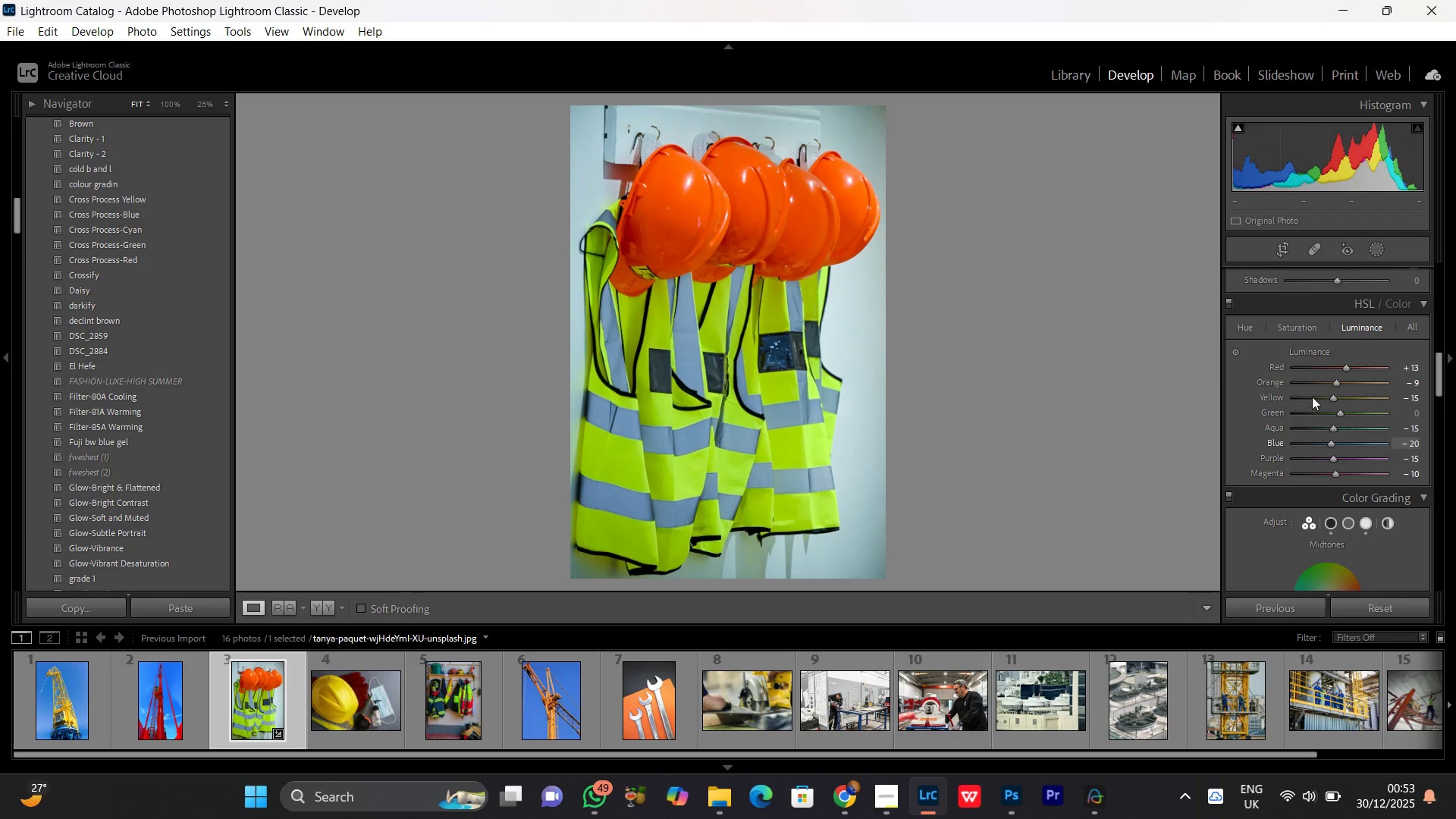 
wait(5.69)
 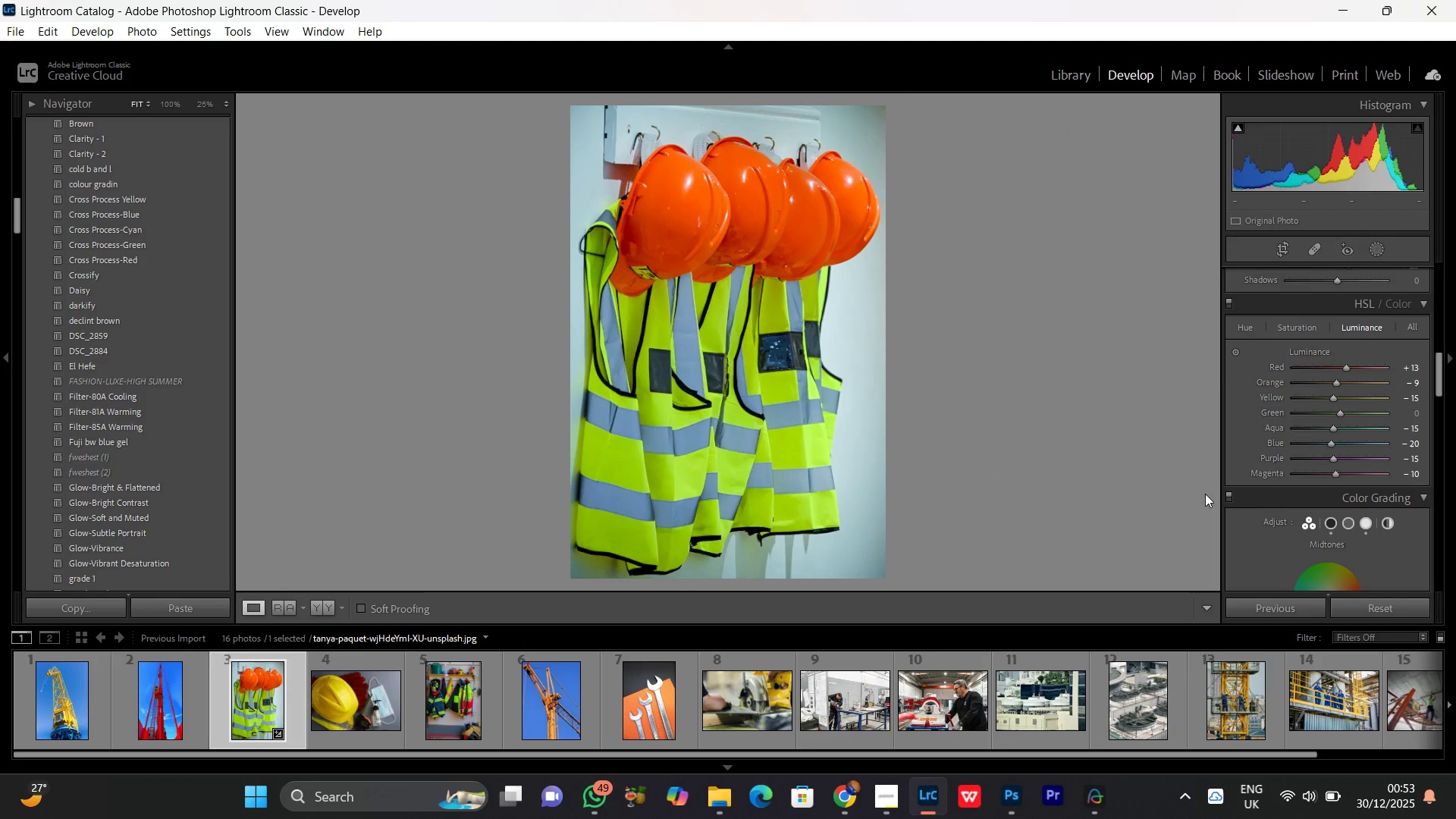 
left_click([1229, 308])
 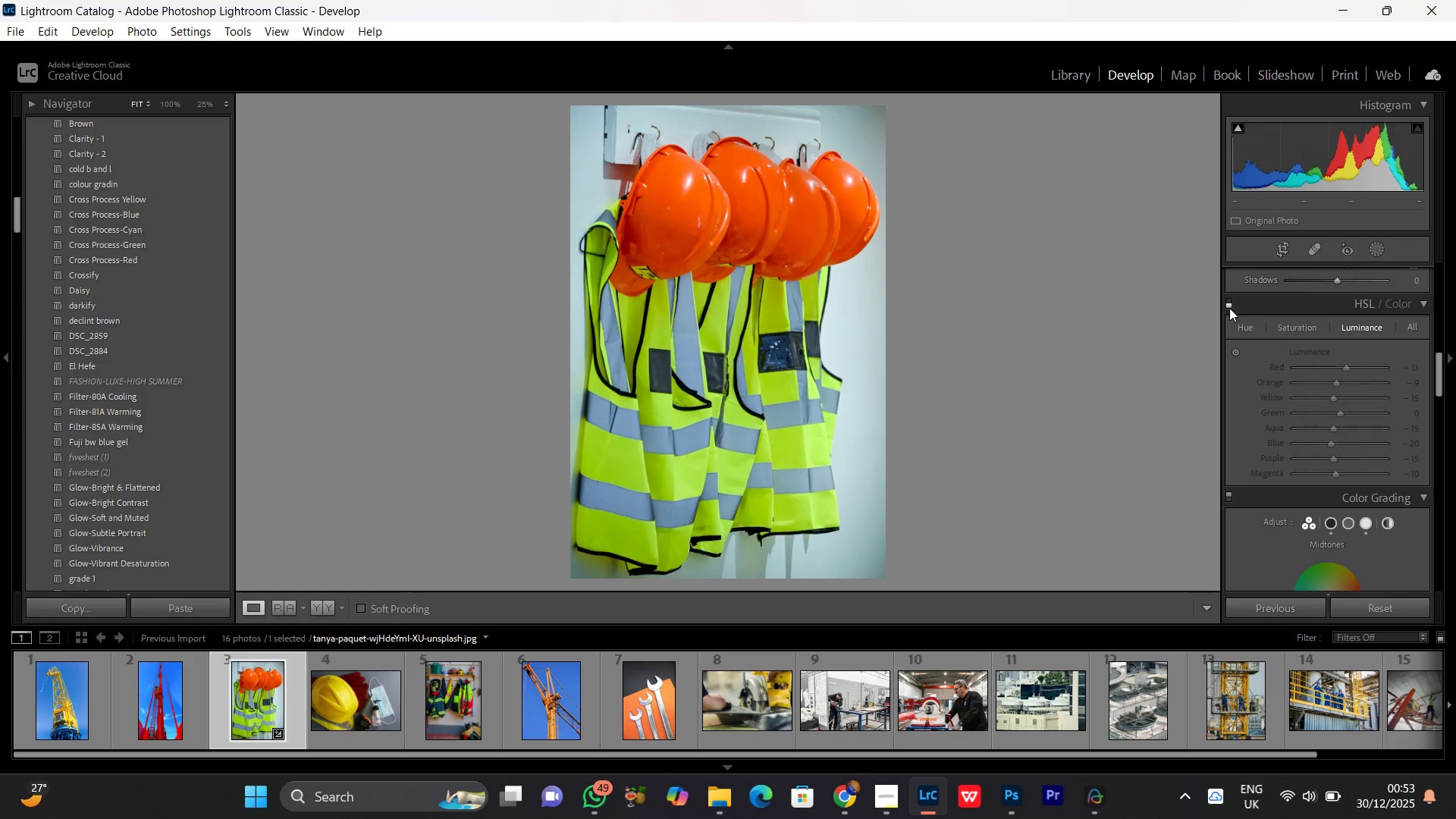 
left_click([1229, 308])
 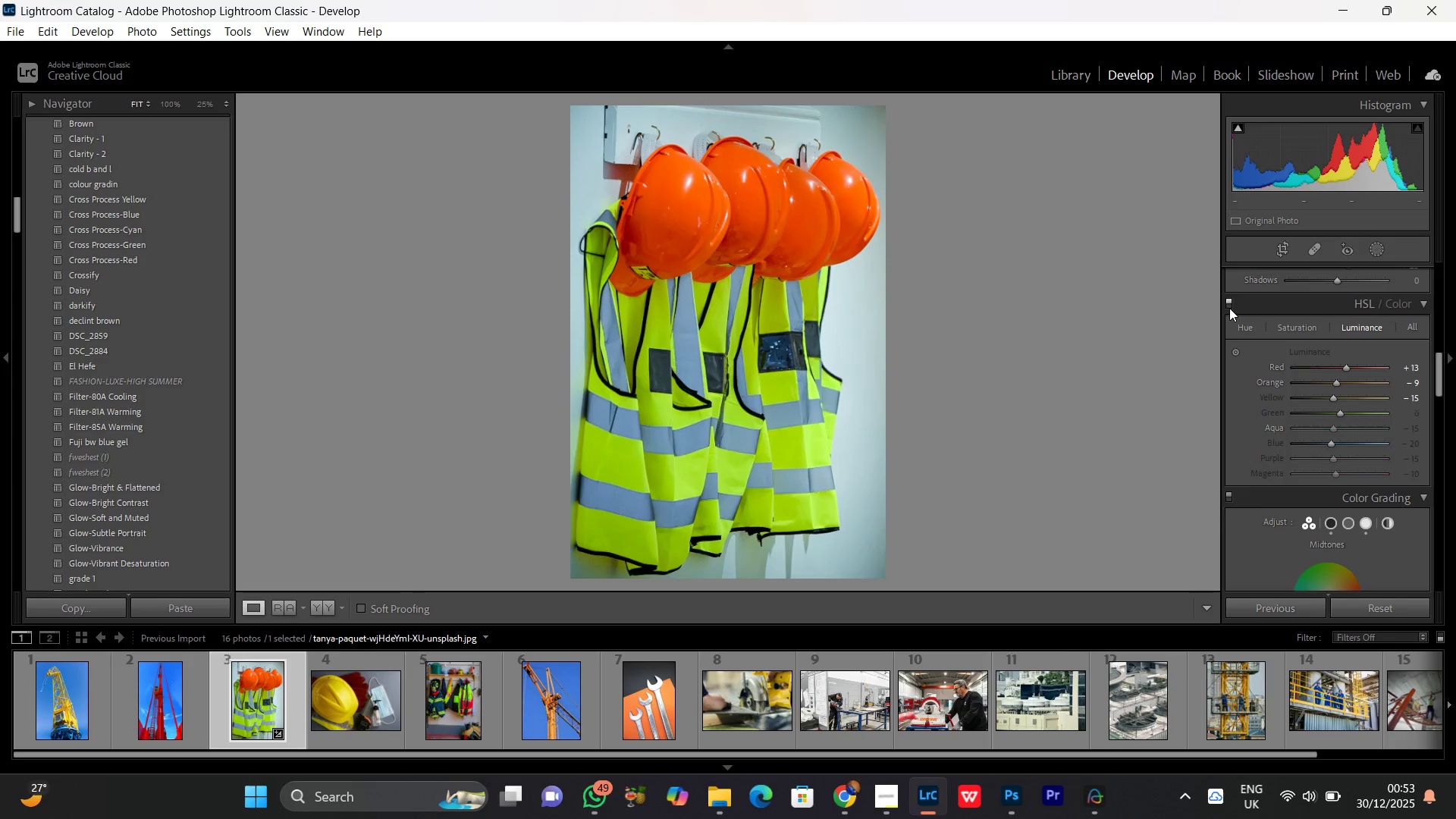 
double_click([1229, 308])
 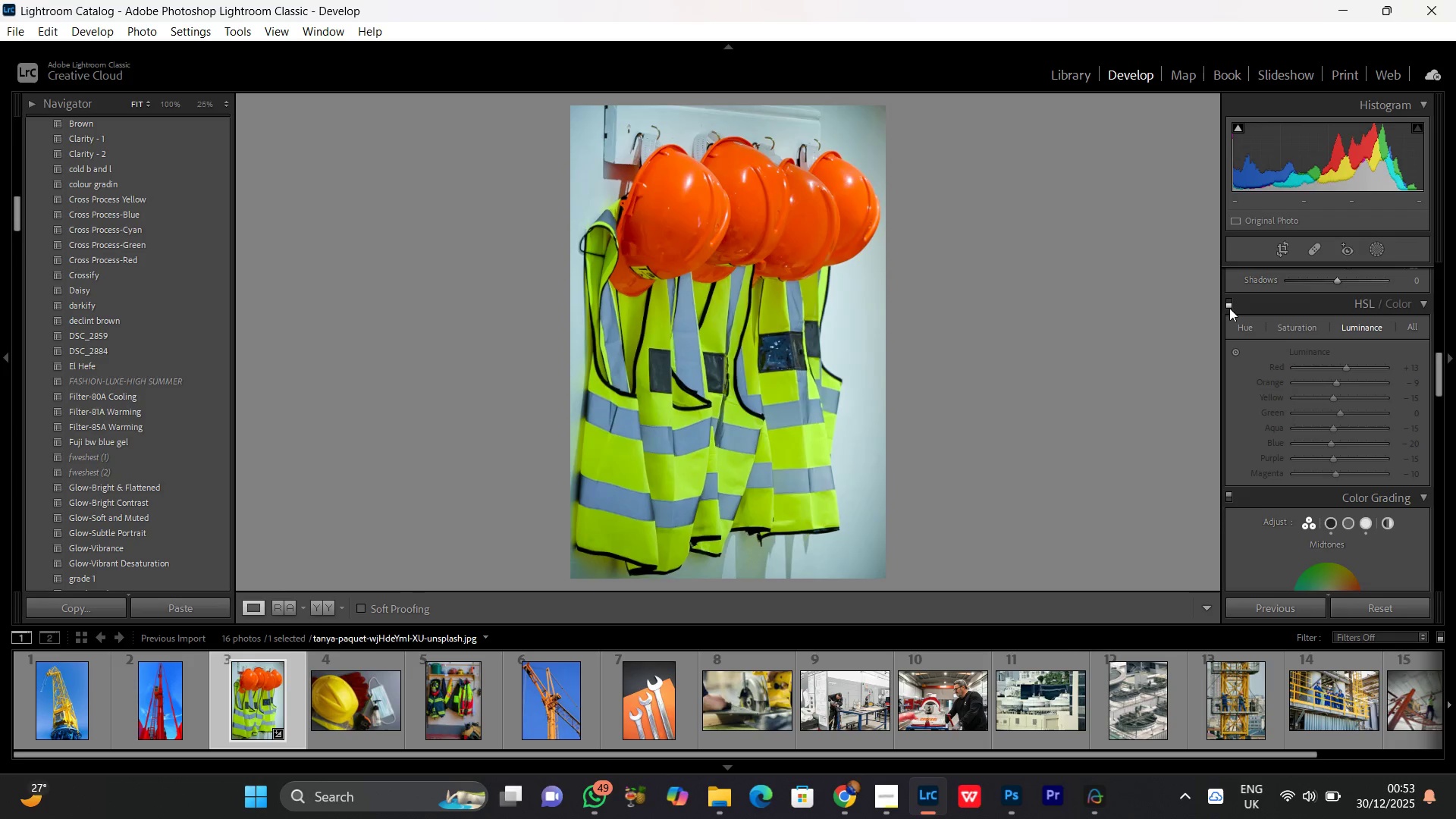 
double_click([1229, 308])
 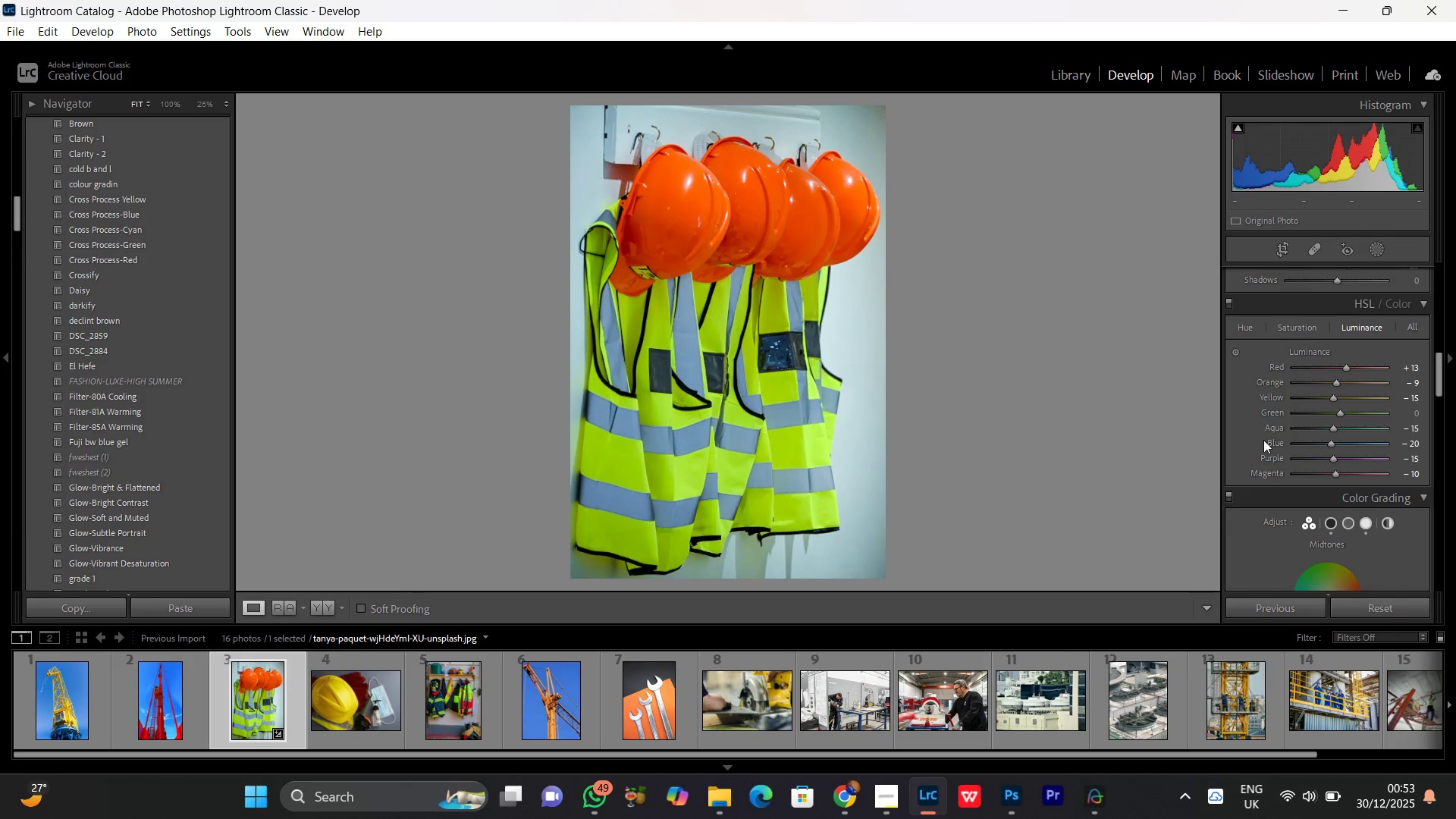 
scroll: coordinate [1263, 441], scroll_direction: down, amount: 2.0
 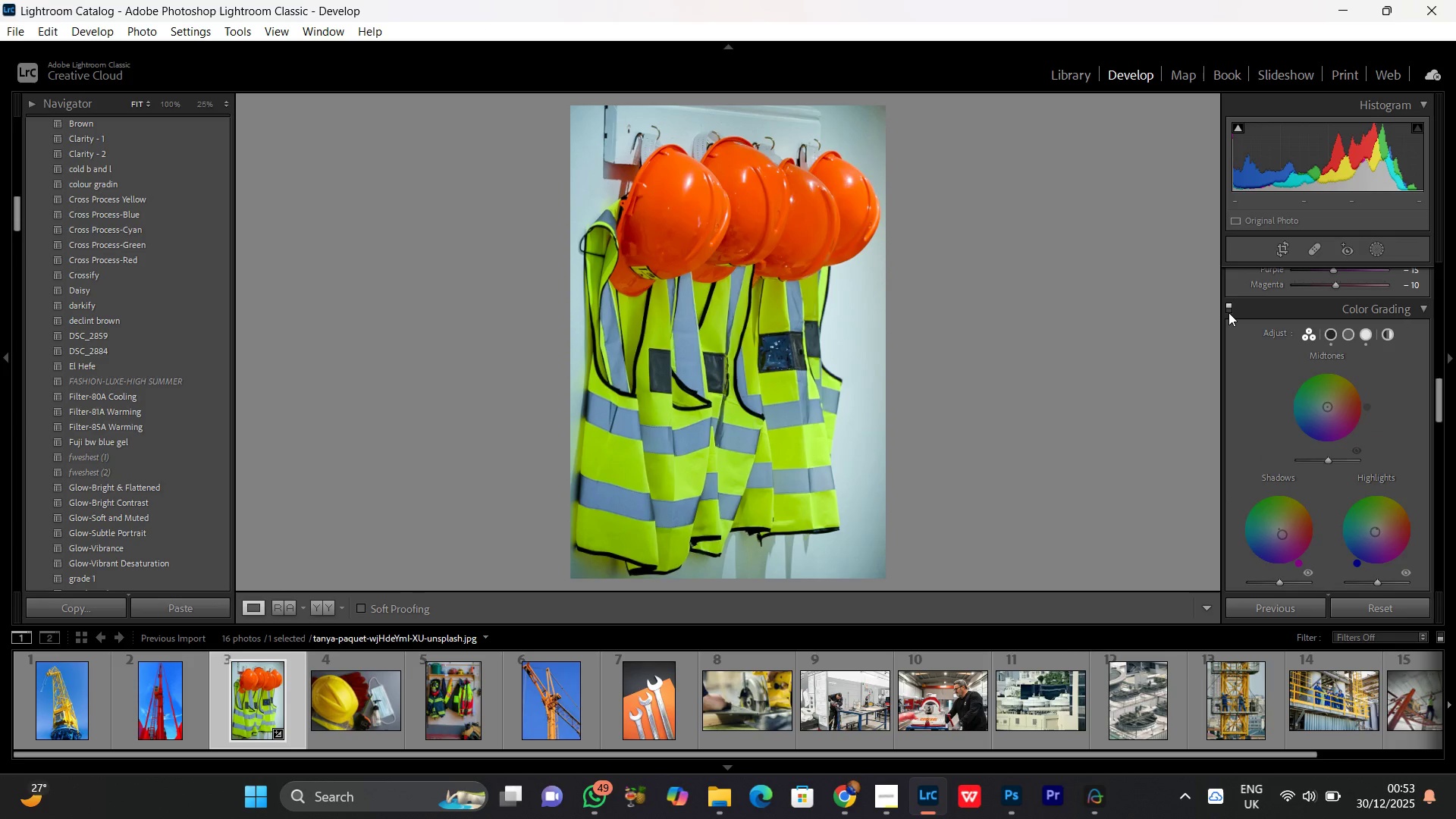 
left_click([1228, 312])
 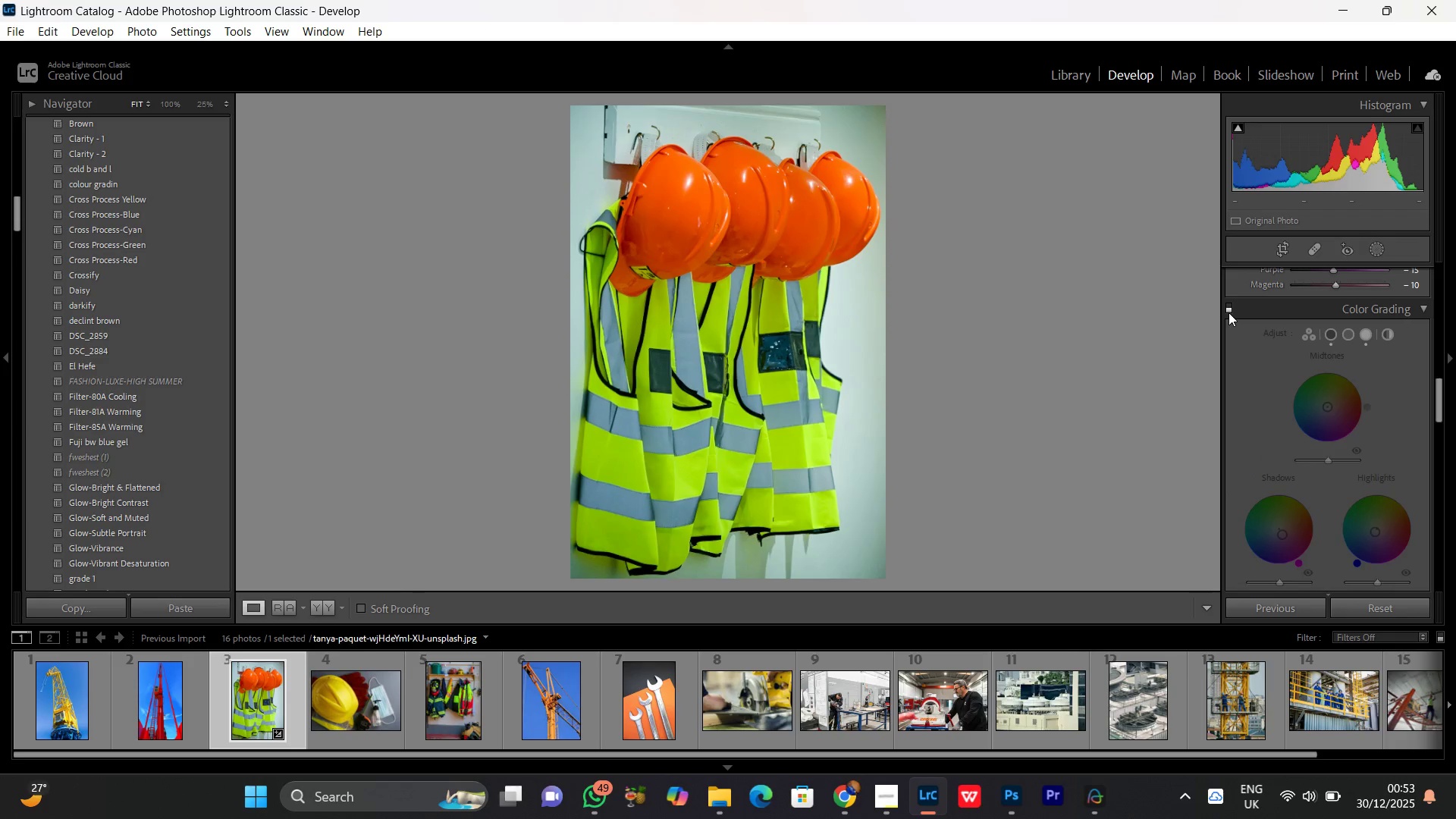 
left_click([1228, 312])
 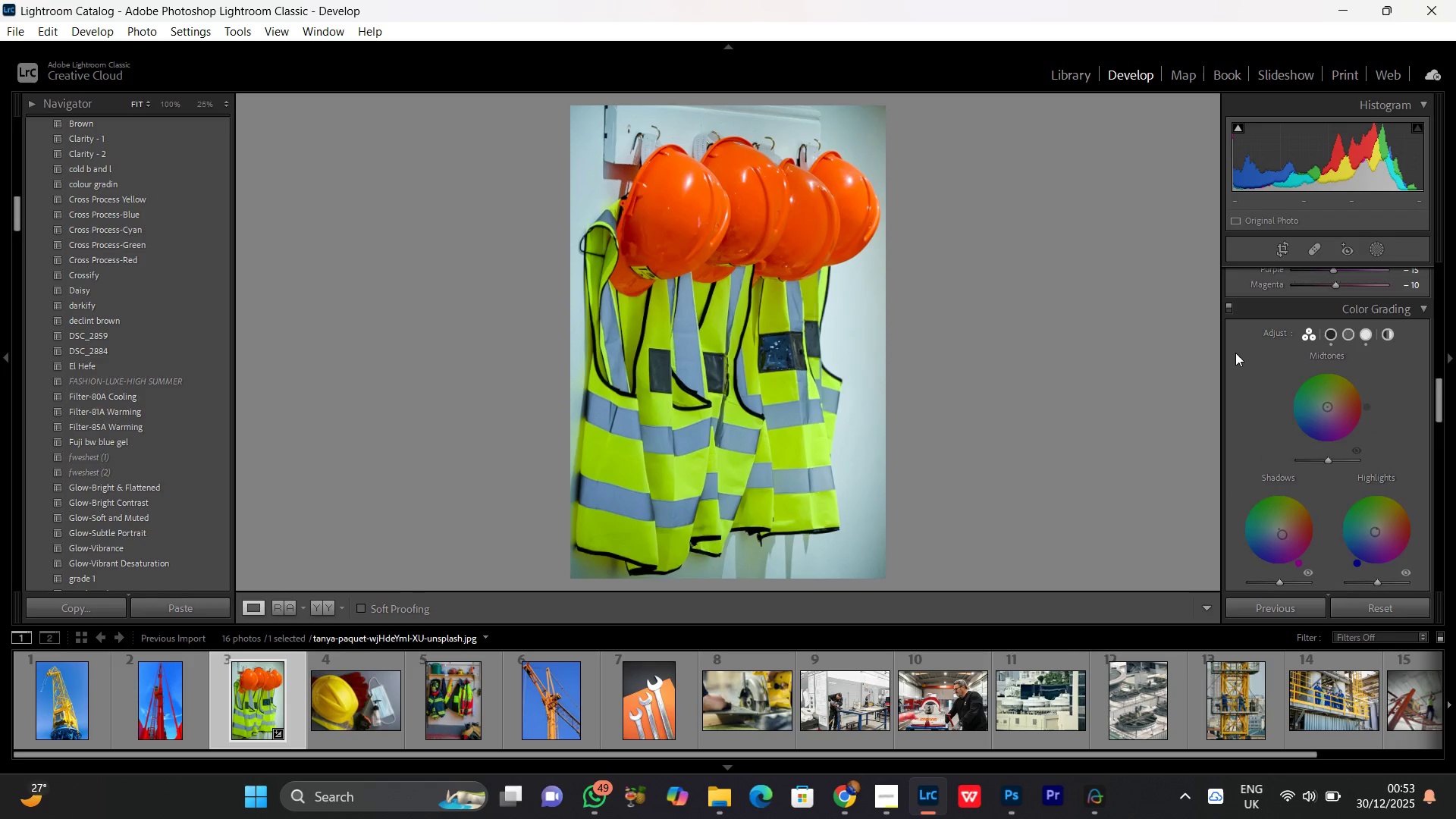 
scroll: coordinate [1235, 357], scroll_direction: down, amount: 3.0
 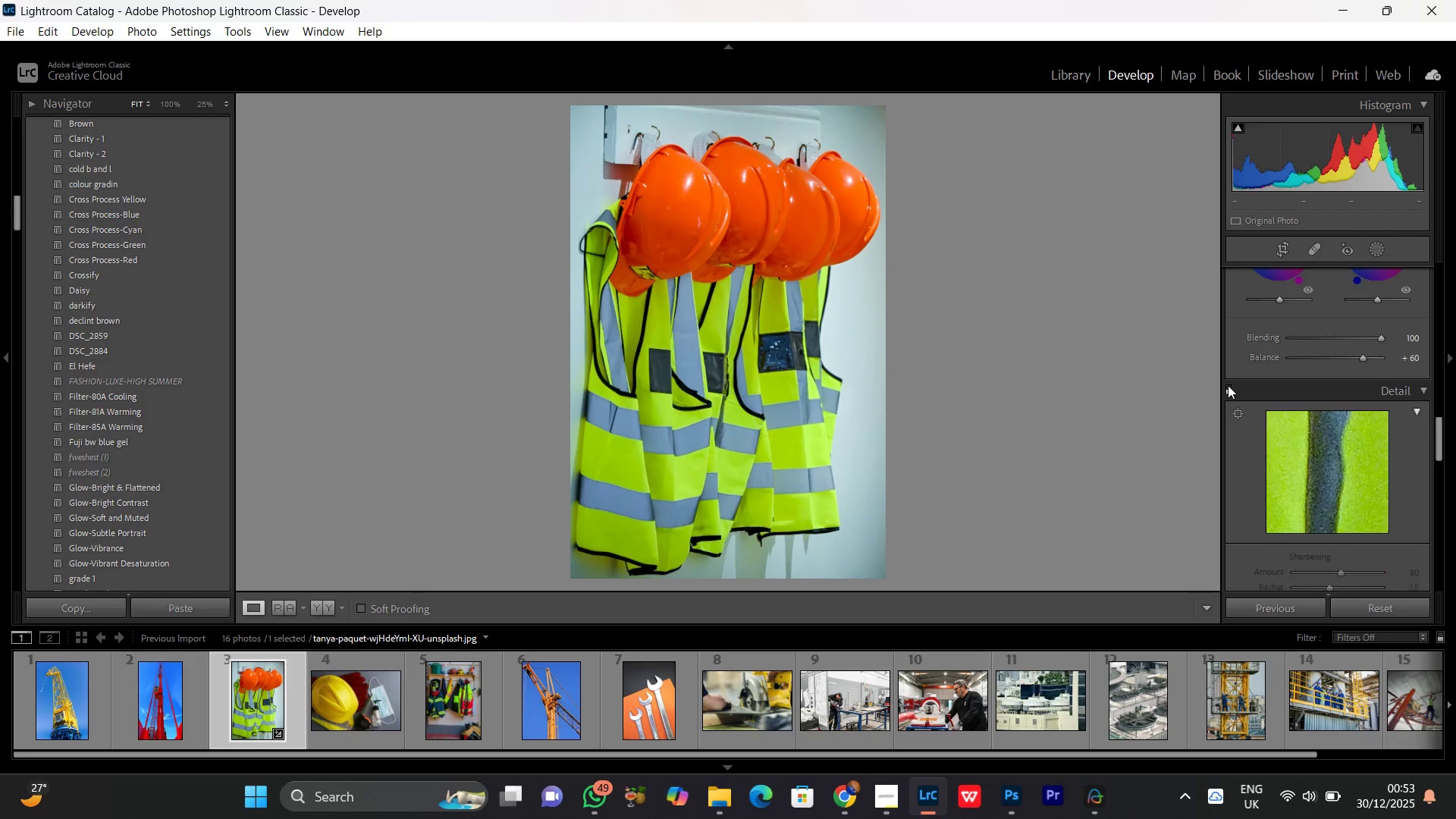 
double_click([1228, 385])
 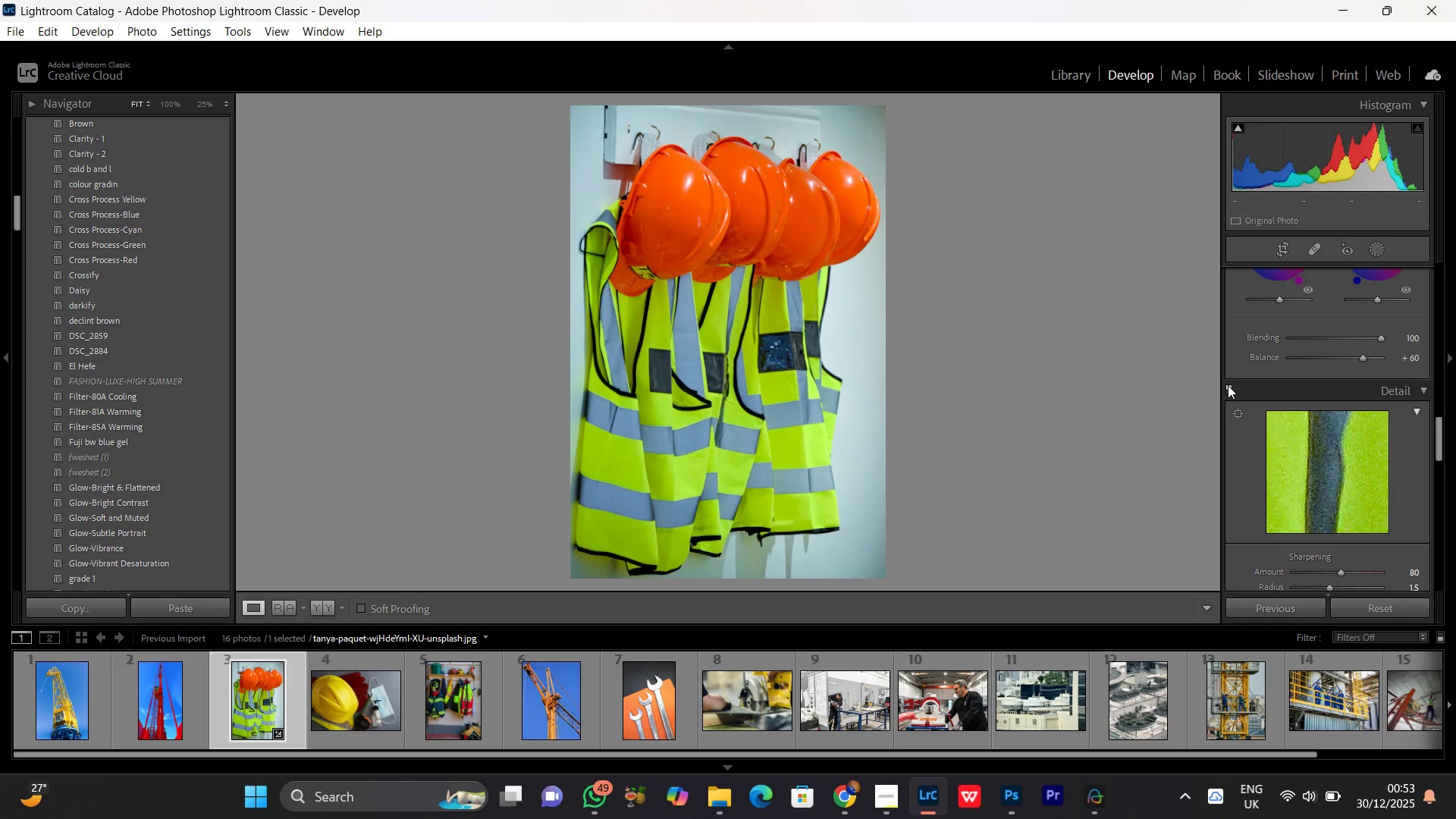 
scroll: coordinate [1228, 385], scroll_direction: down, amount: 5.0
 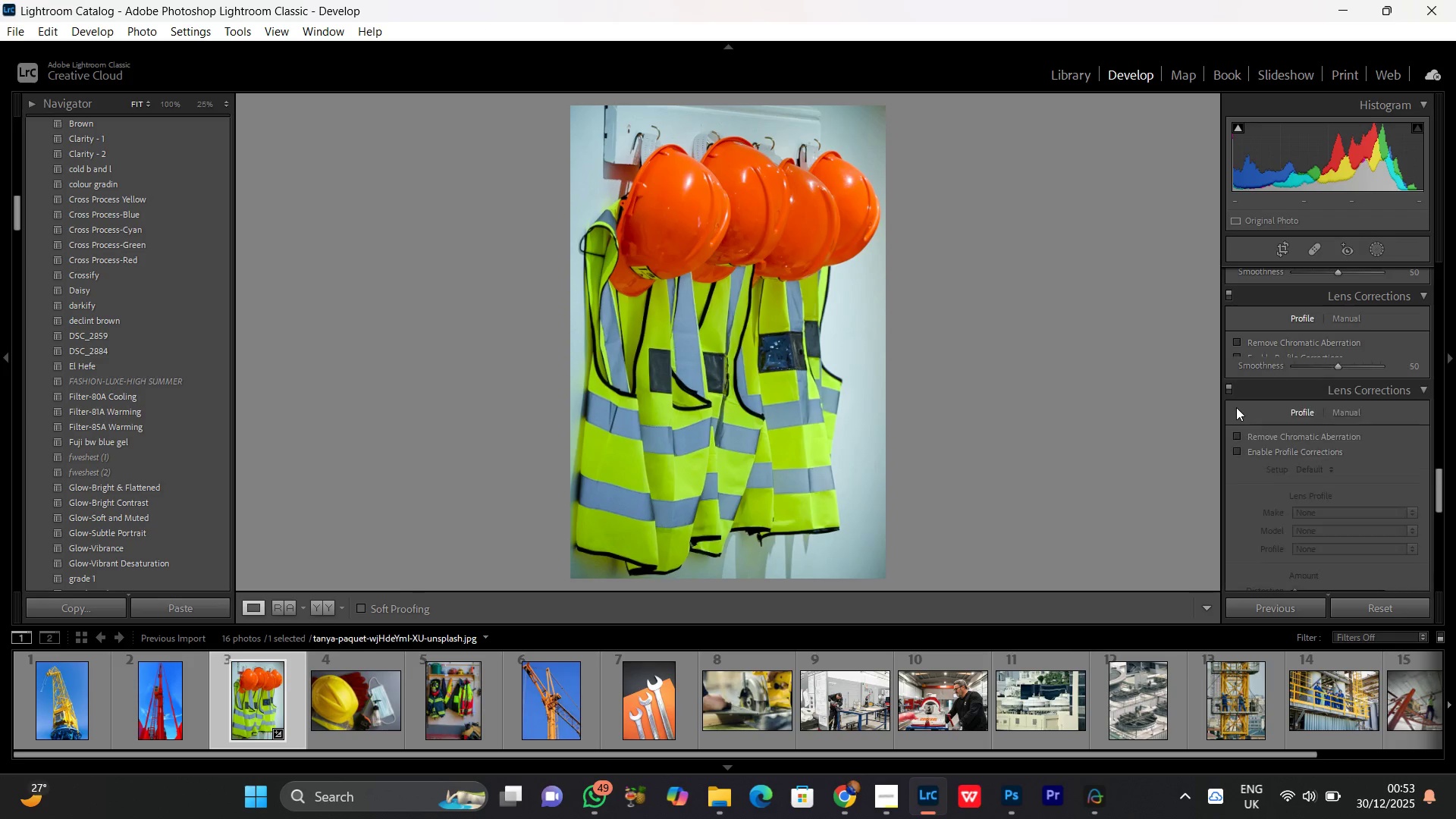 
scroll: coordinate [1254, 391], scroll_direction: up, amount: 20.0
 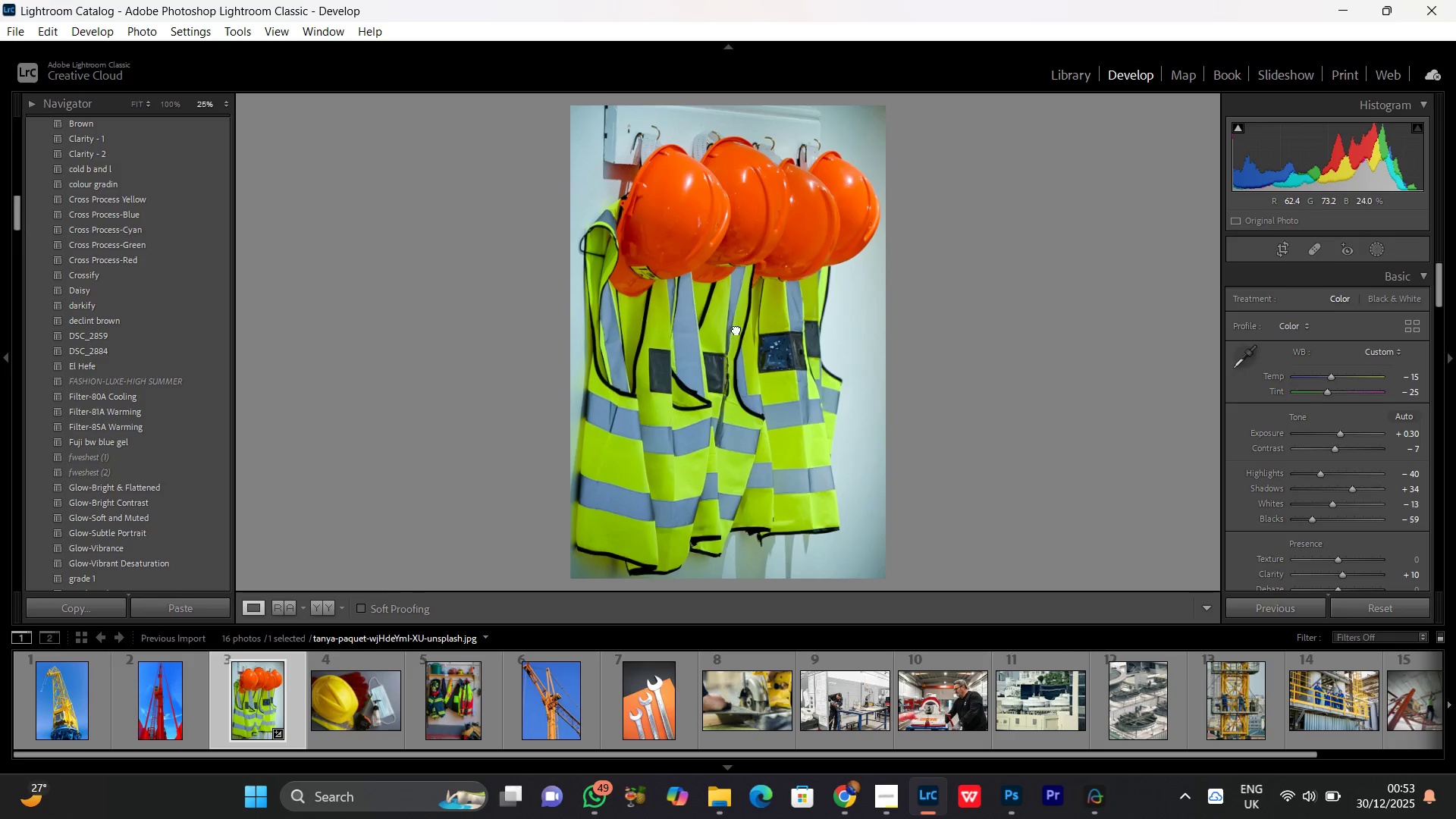 
double_click([736, 329])
 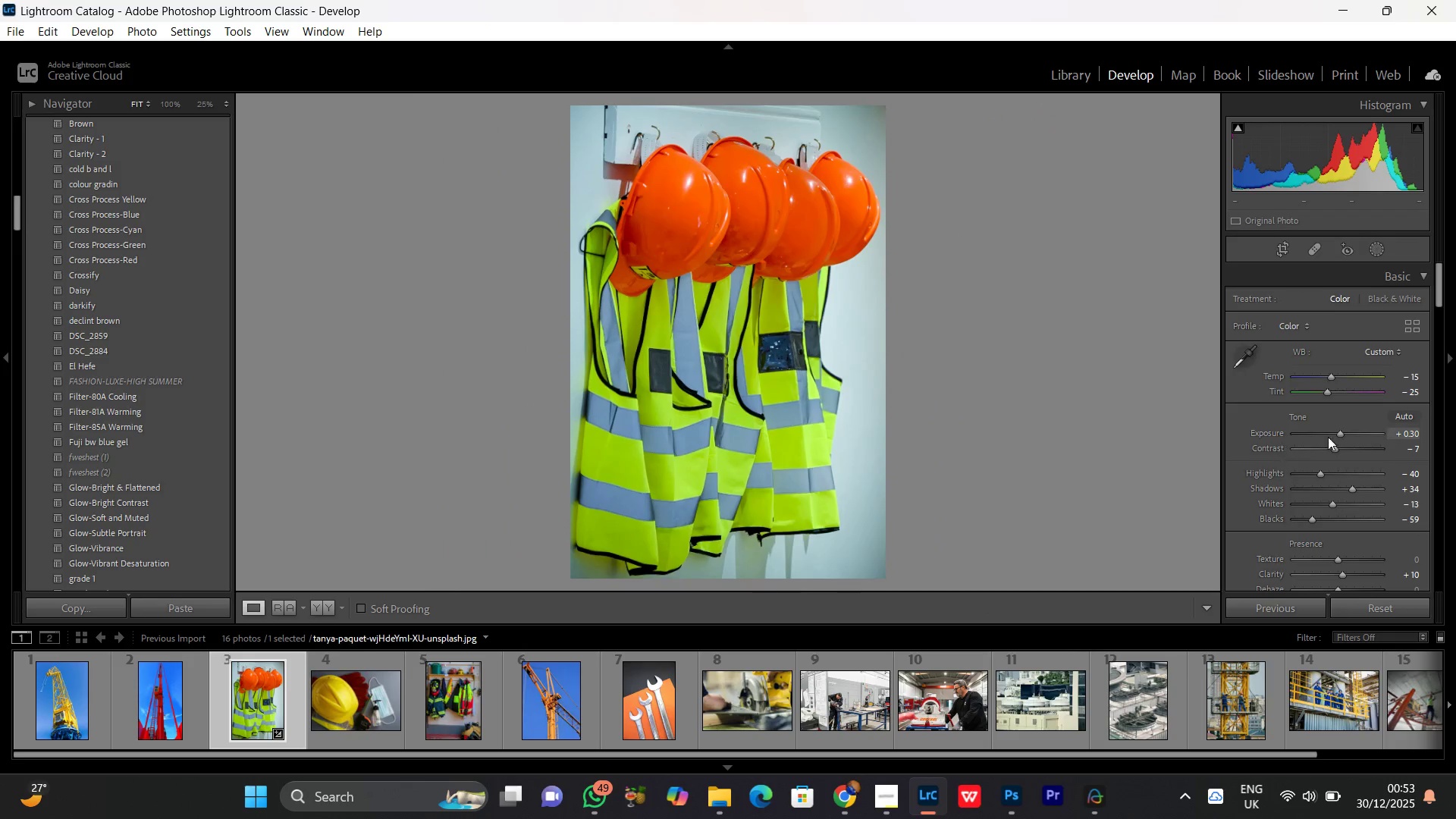 
scroll: coordinate [1358, 497], scroll_direction: down, amount: 6.0
 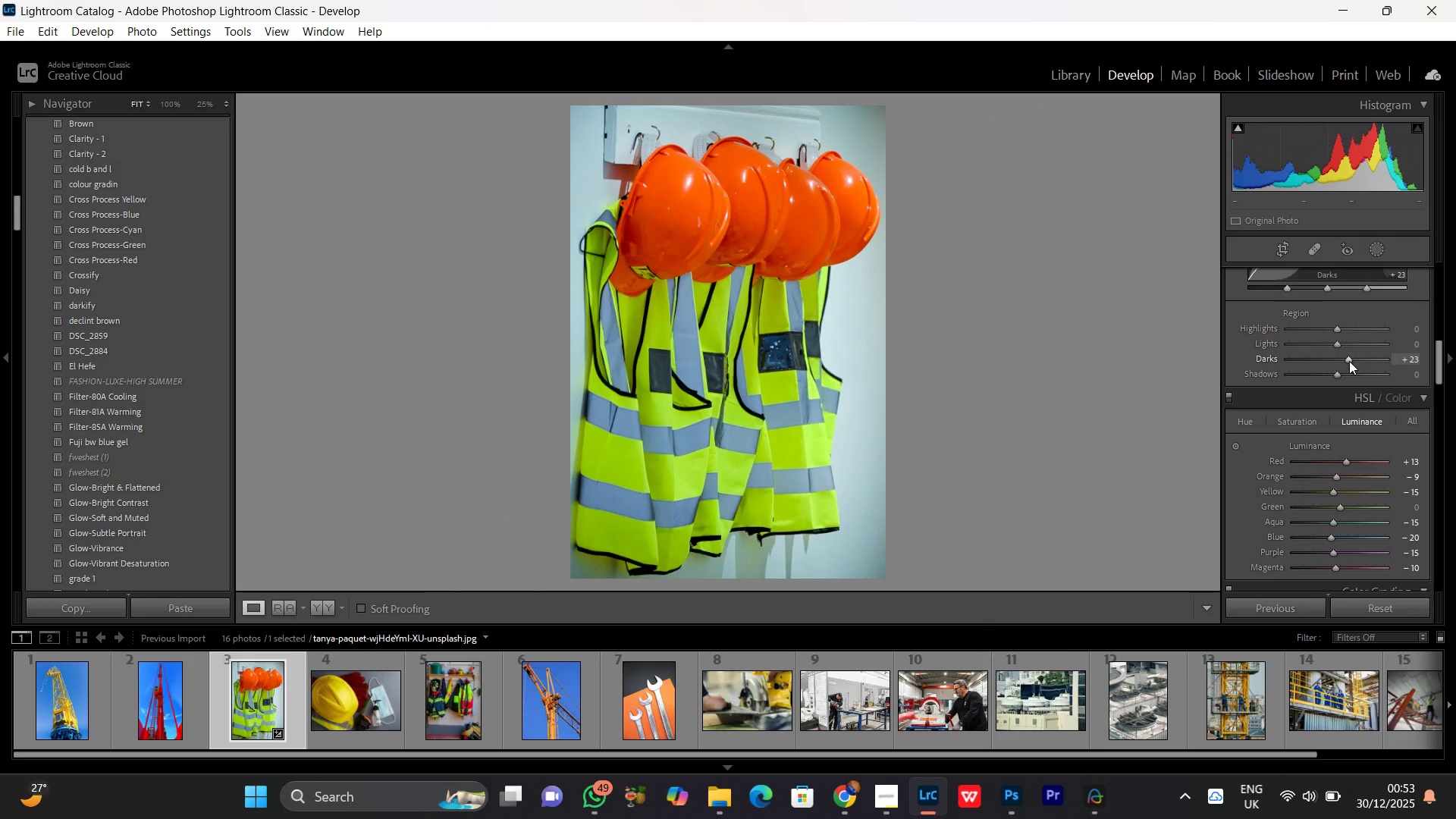 
left_click([1348, 361])
 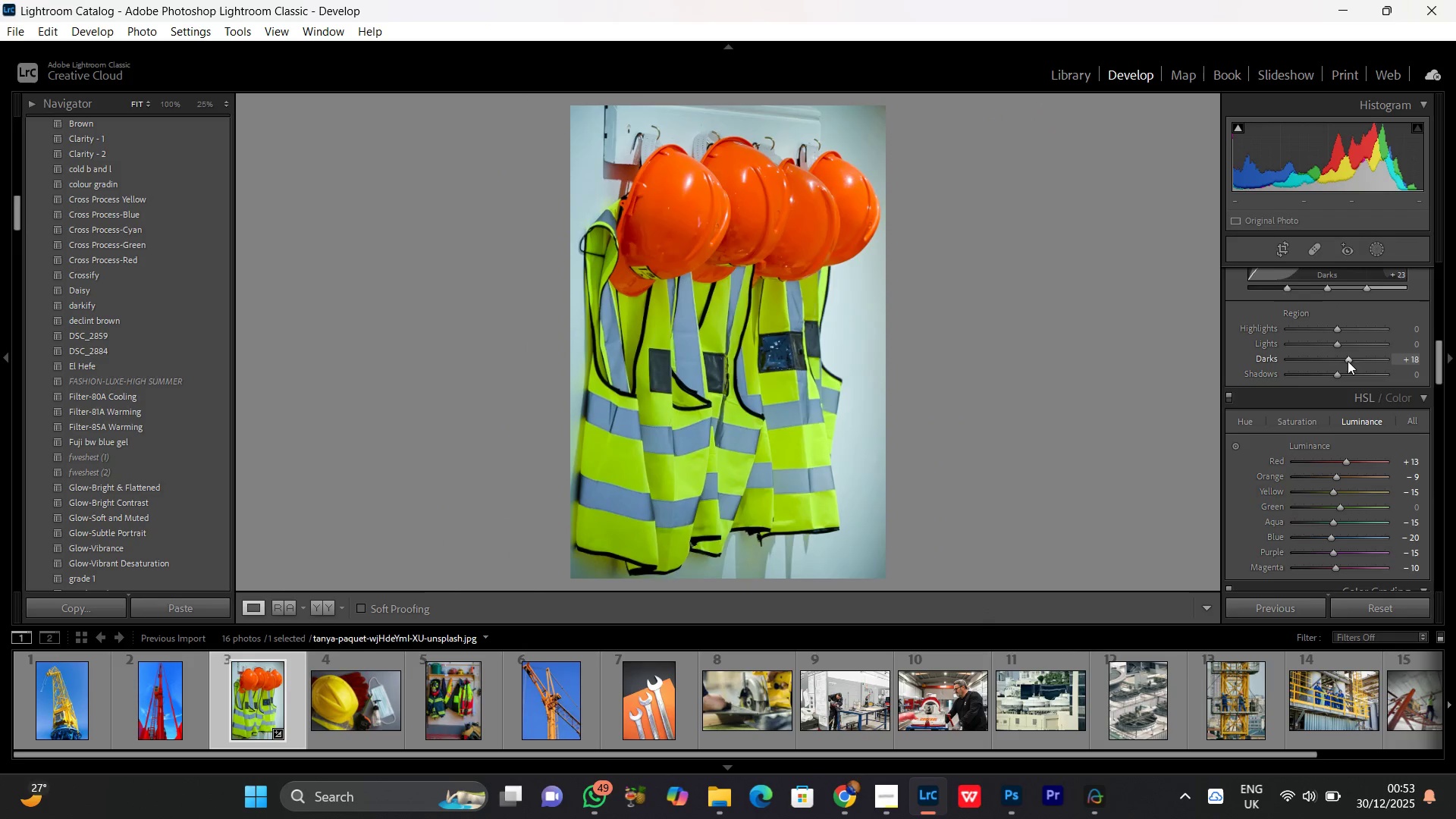 
scroll: coordinate [1348, 361], scroll_direction: down, amount: 2.0
 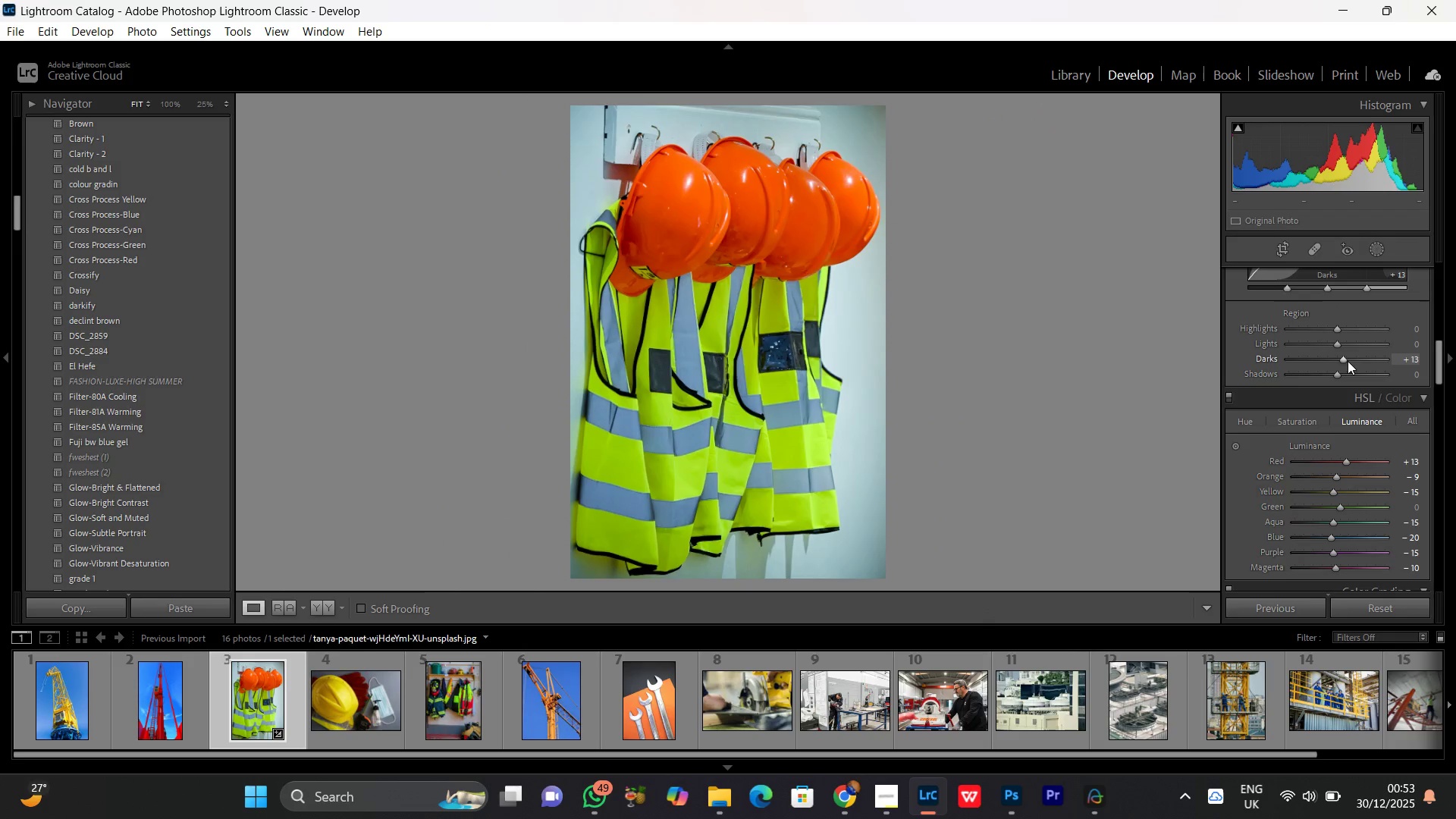 
scroll: coordinate [1333, 382], scroll_direction: up, amount: 6.0
 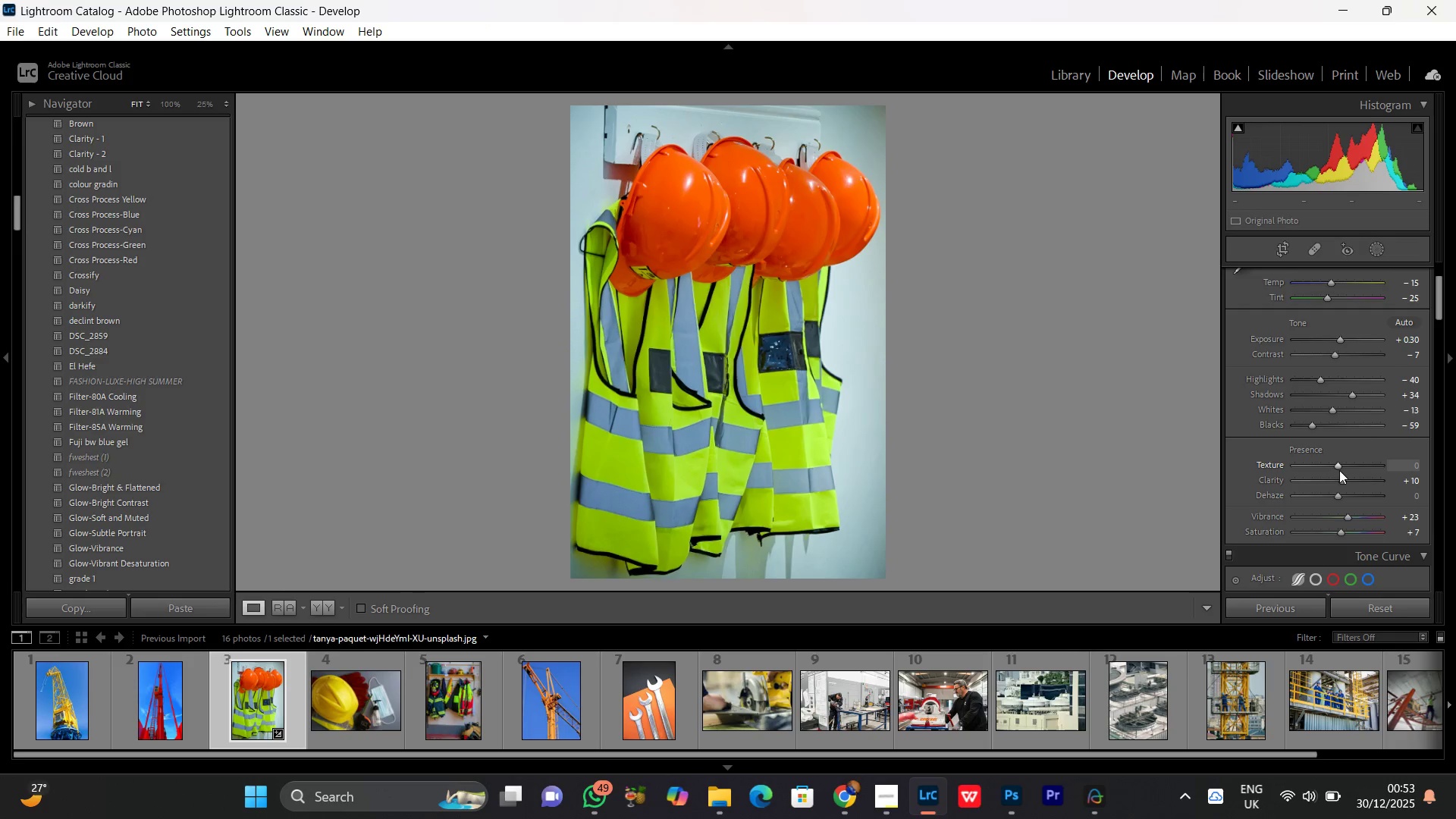 
left_click([1338, 468])
 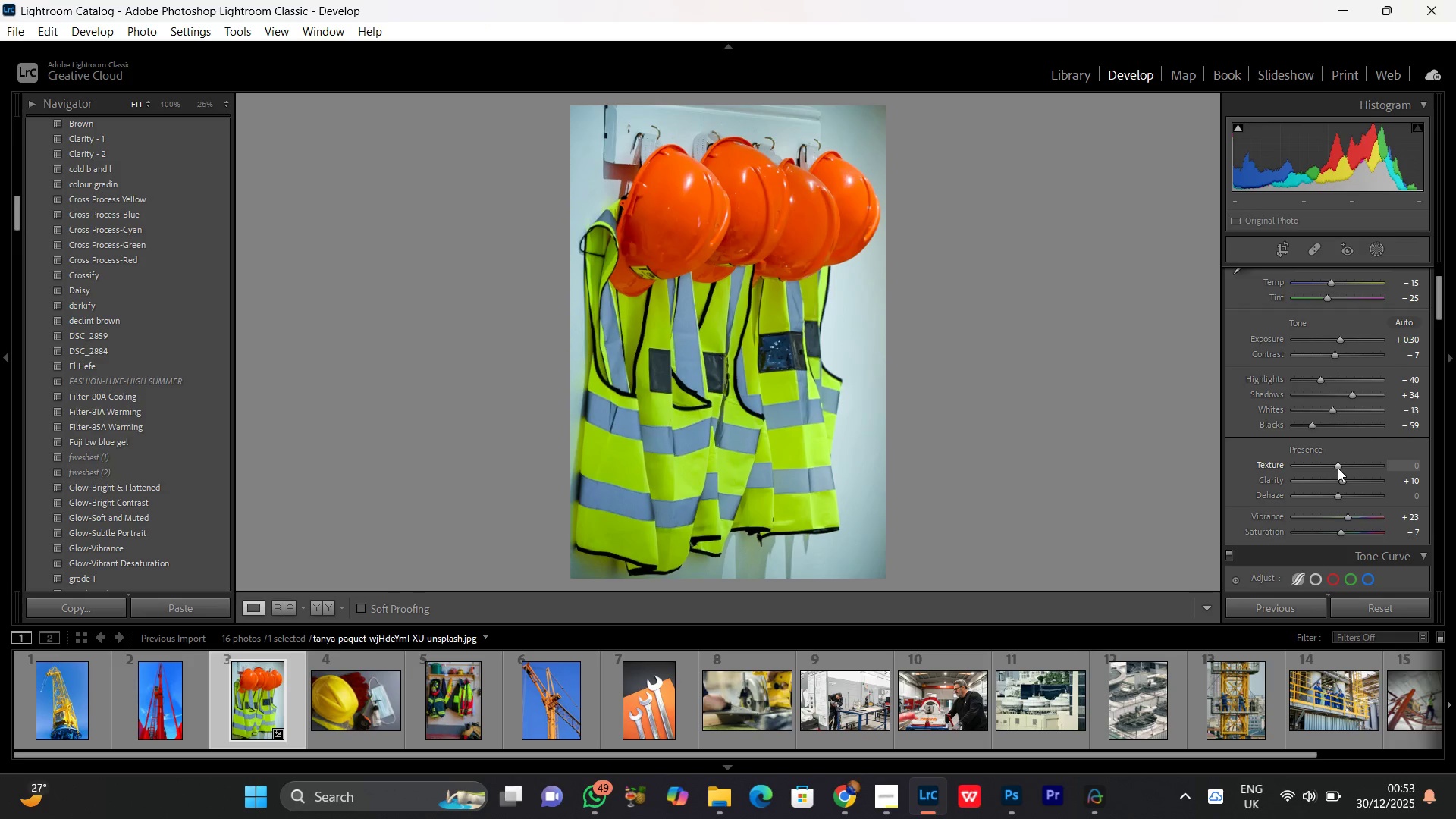 
scroll: coordinate [1338, 468], scroll_direction: up, amount: 1.0
 